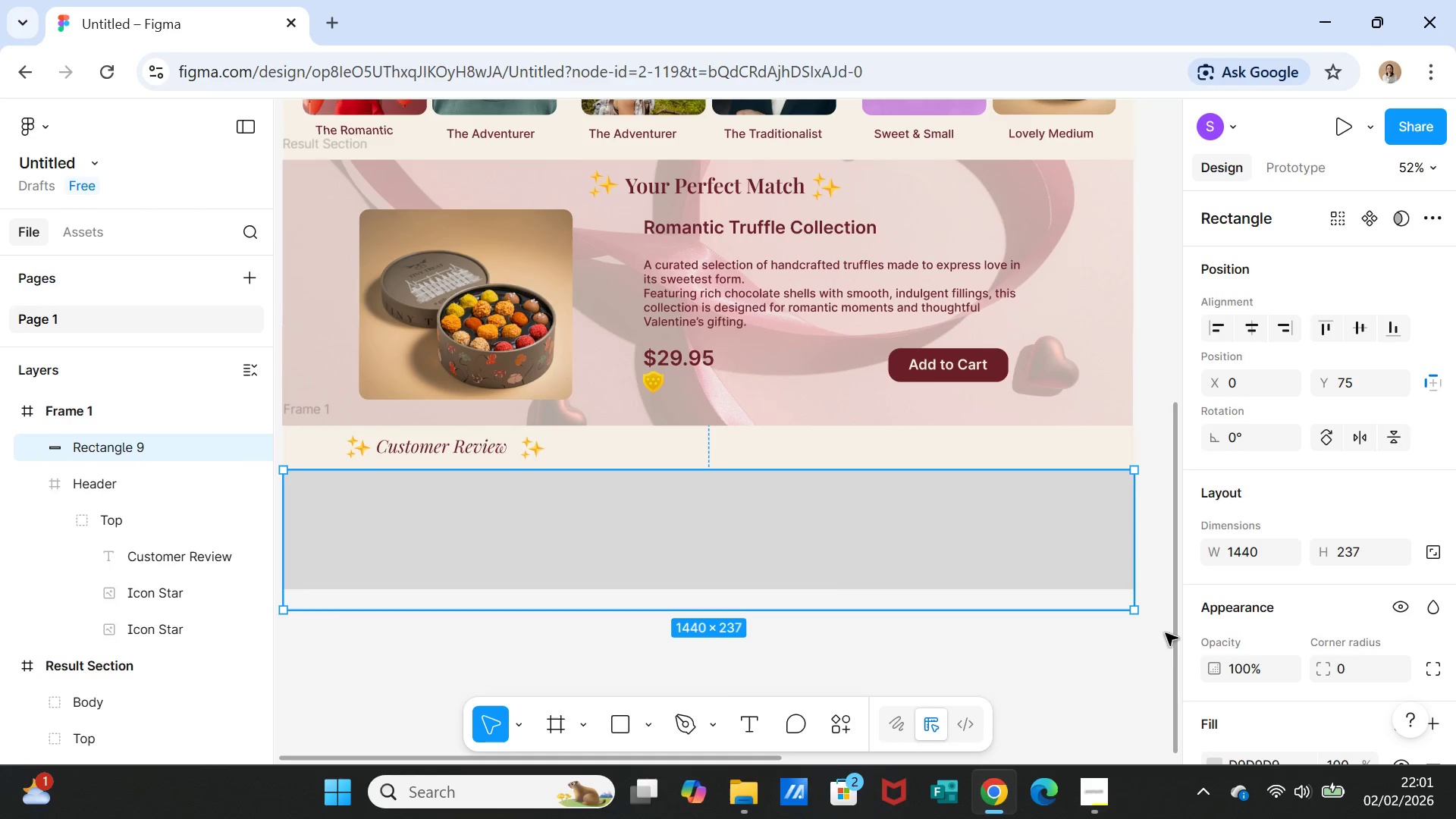 
scroll: coordinate [1244, 676], scroll_direction: down, amount: 3.0
 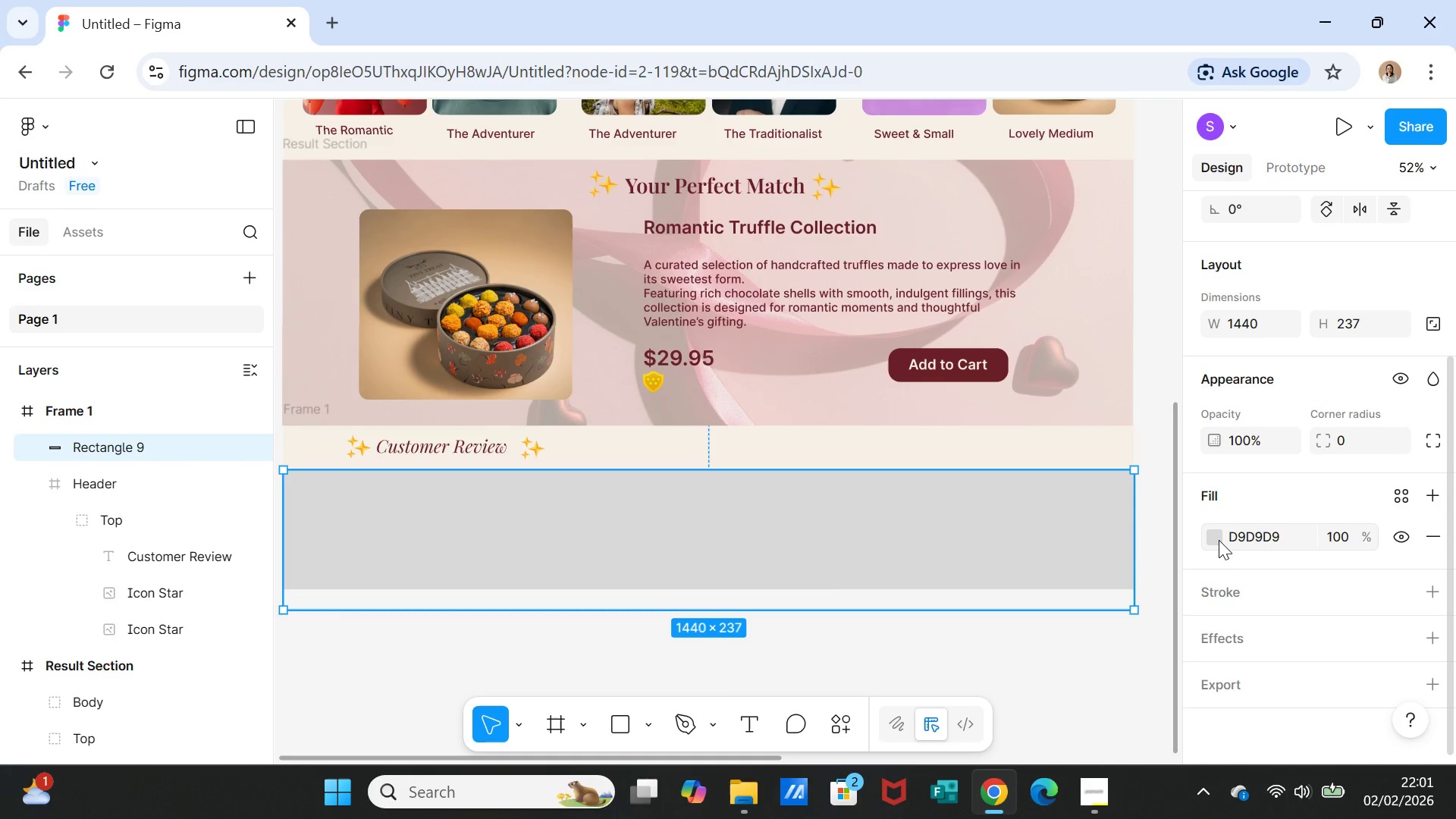 
left_click([1218, 539])
 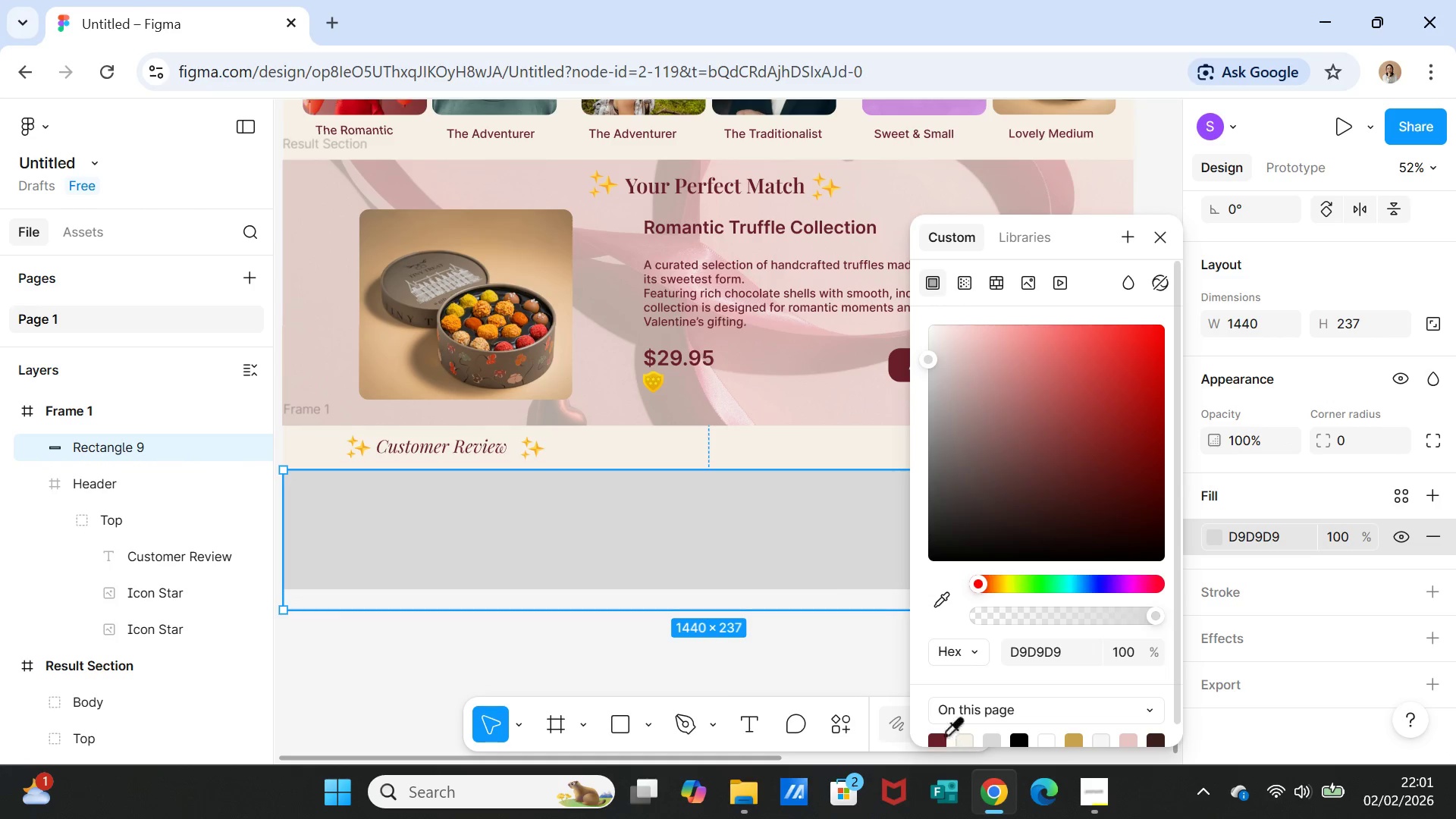 
left_click([932, 745])
 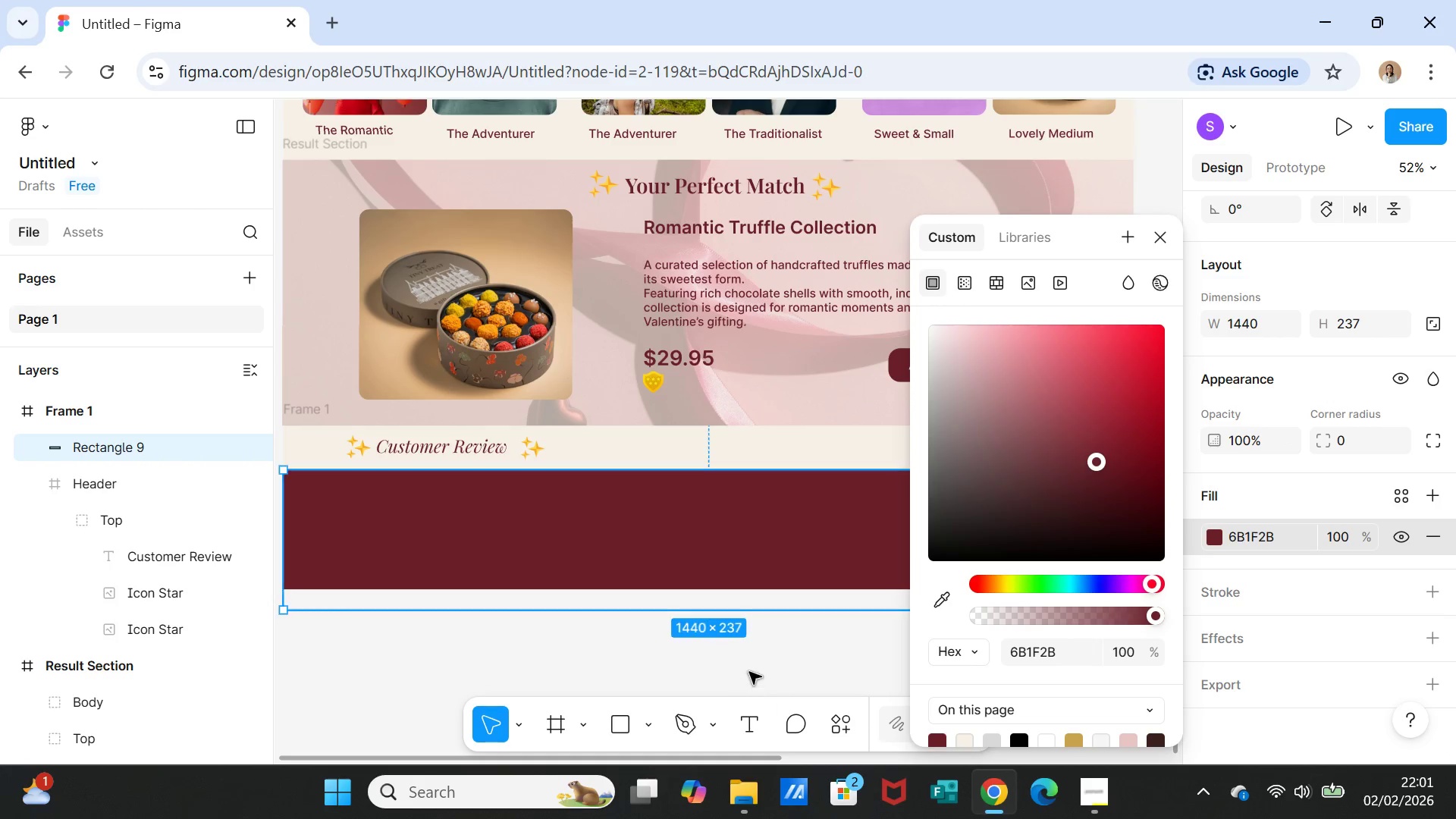 
left_click([746, 666])
 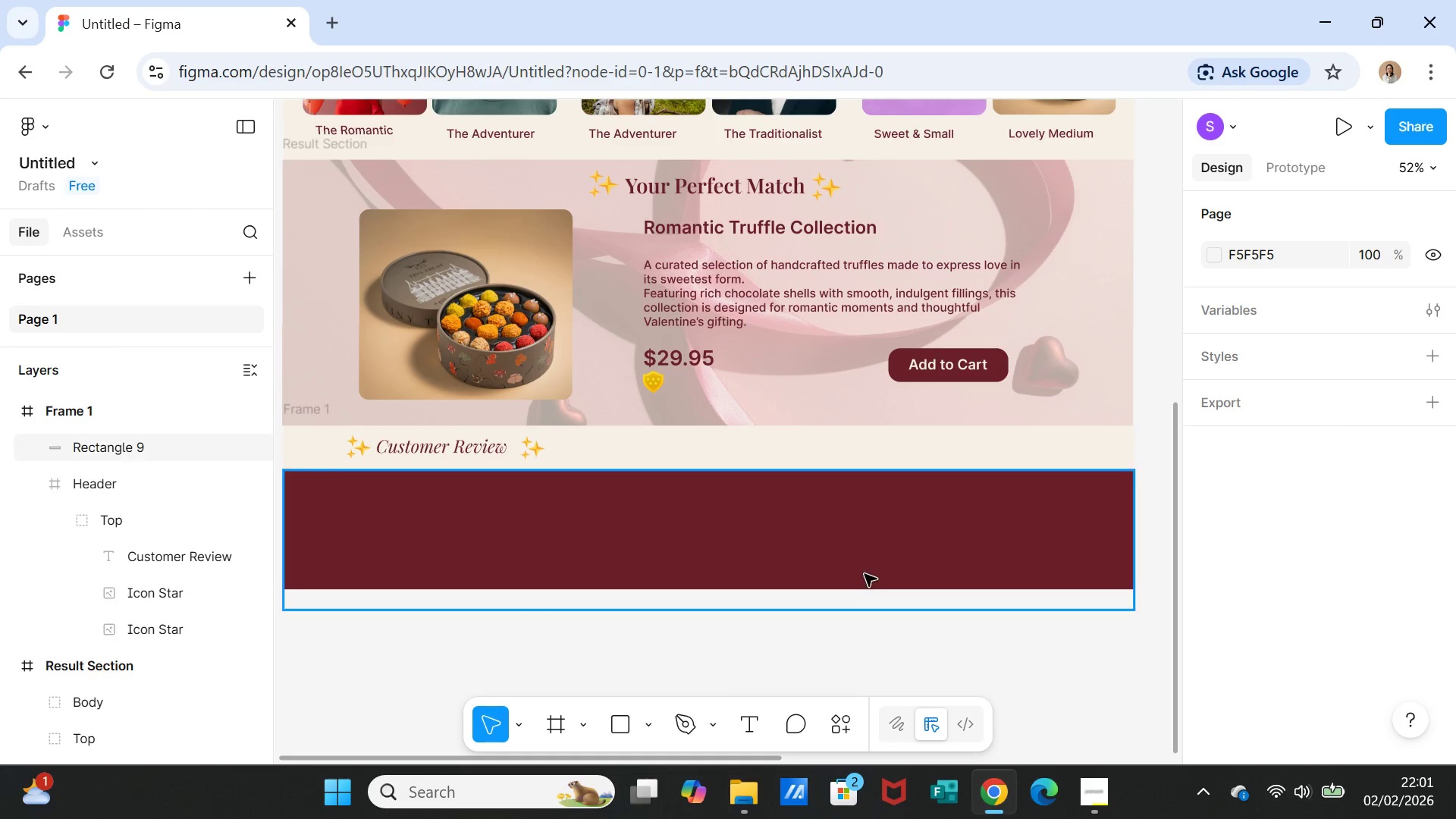 
left_click([864, 573])
 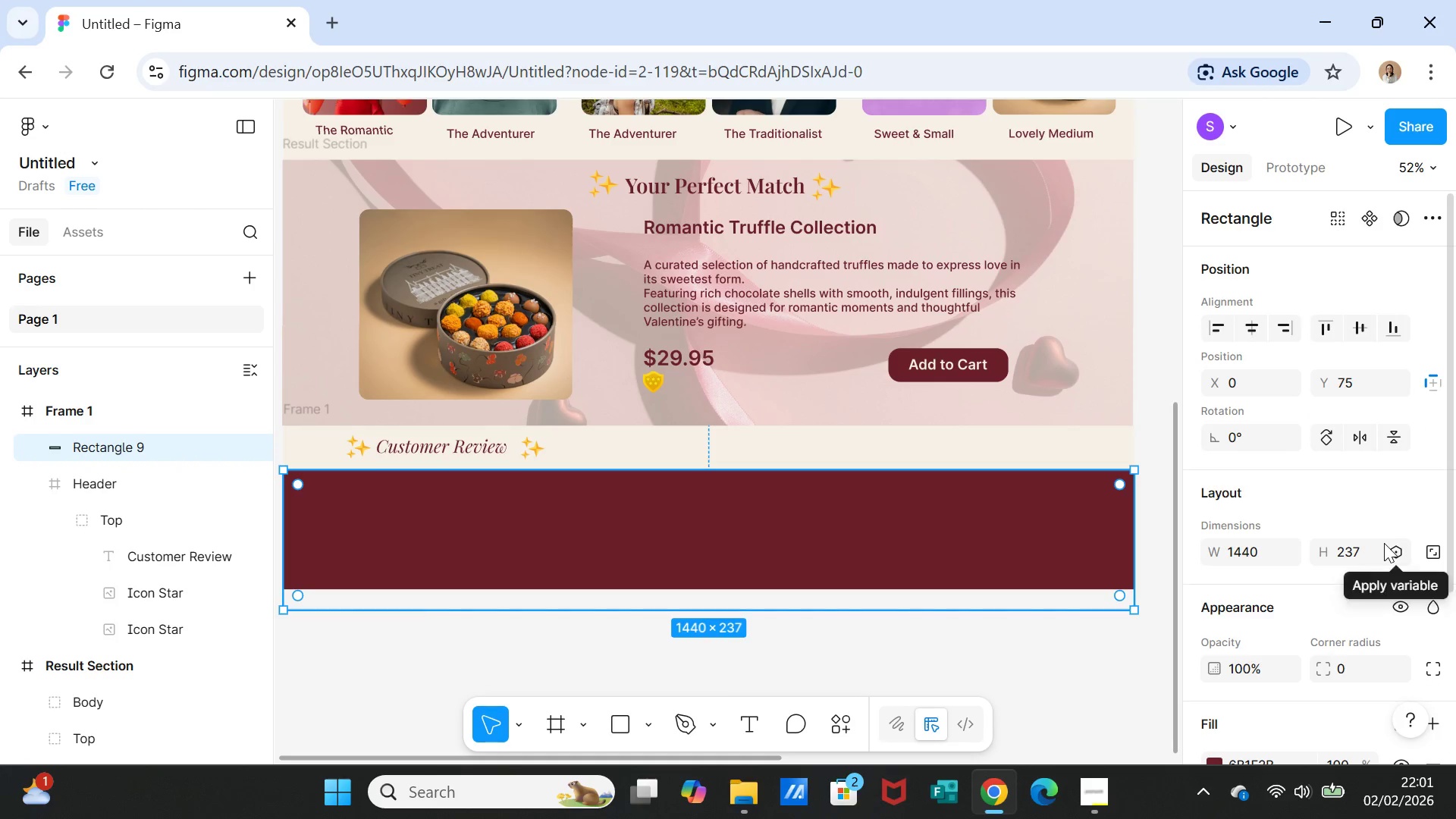 
wait(6.38)
 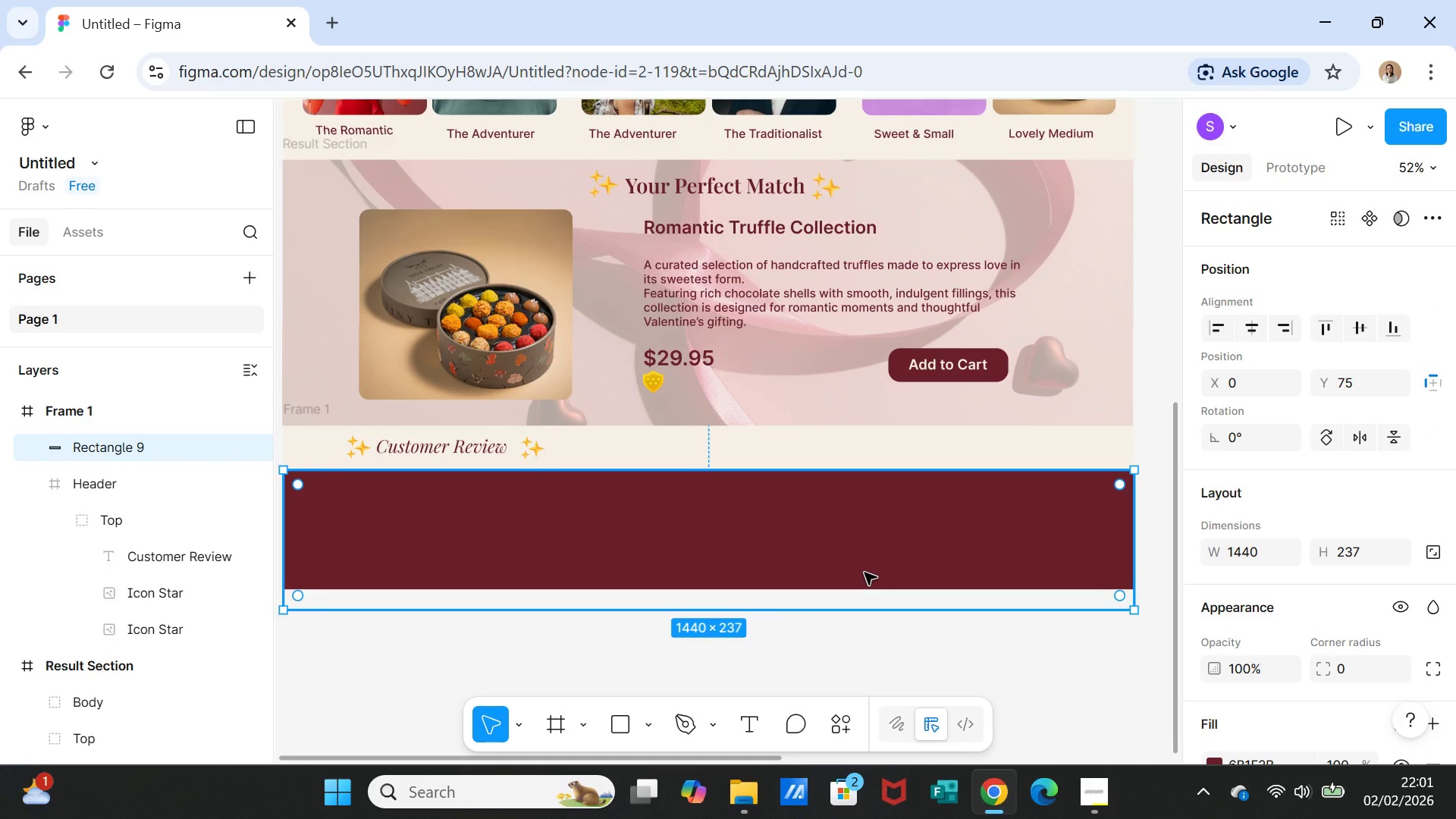 
scroll: coordinate [1384, 542], scroll_direction: down, amount: 1.0
 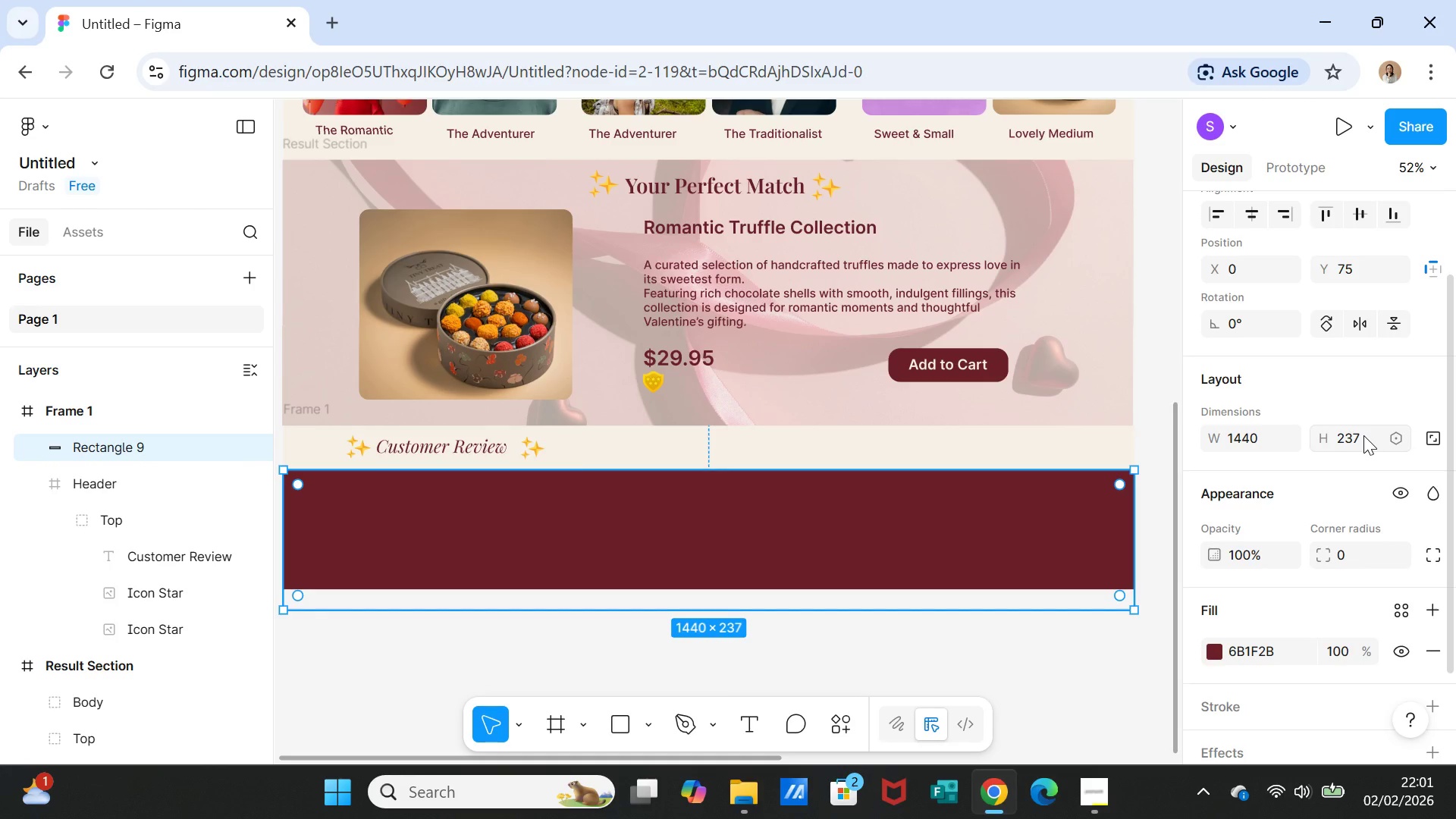 
left_click([1363, 435])
 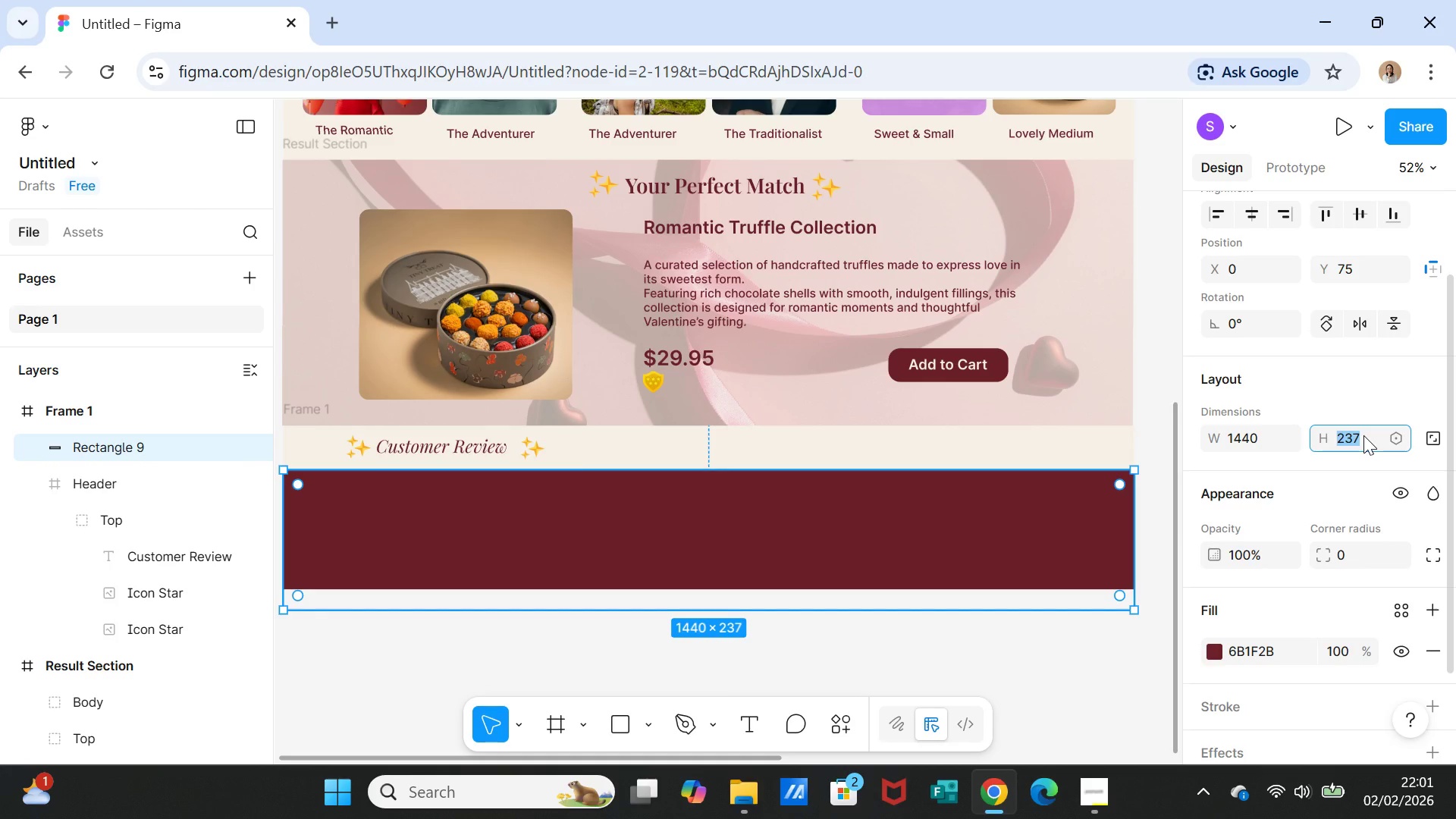 
type(250)
 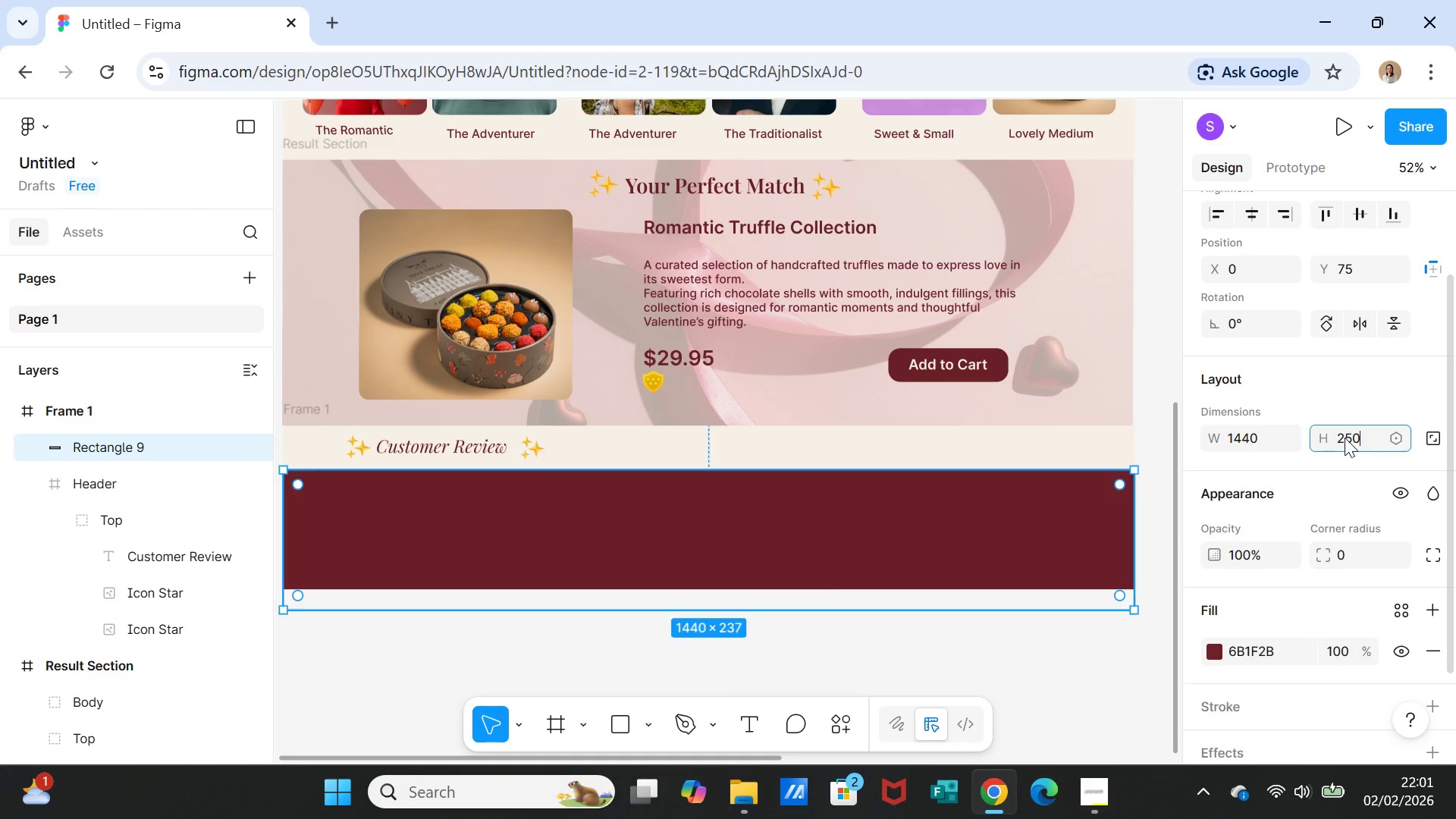 
key(Enter)
 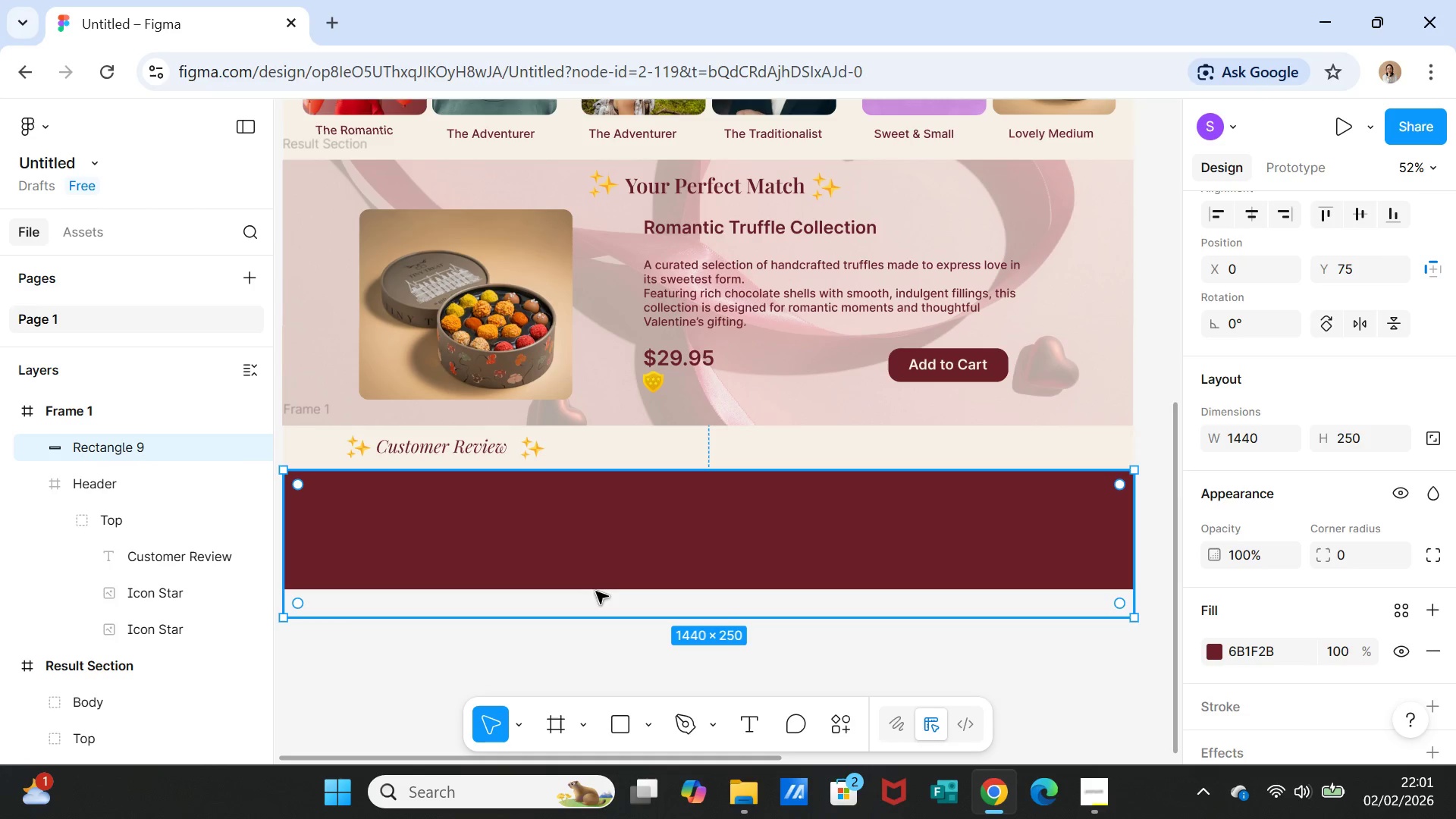 
wait(10.45)
 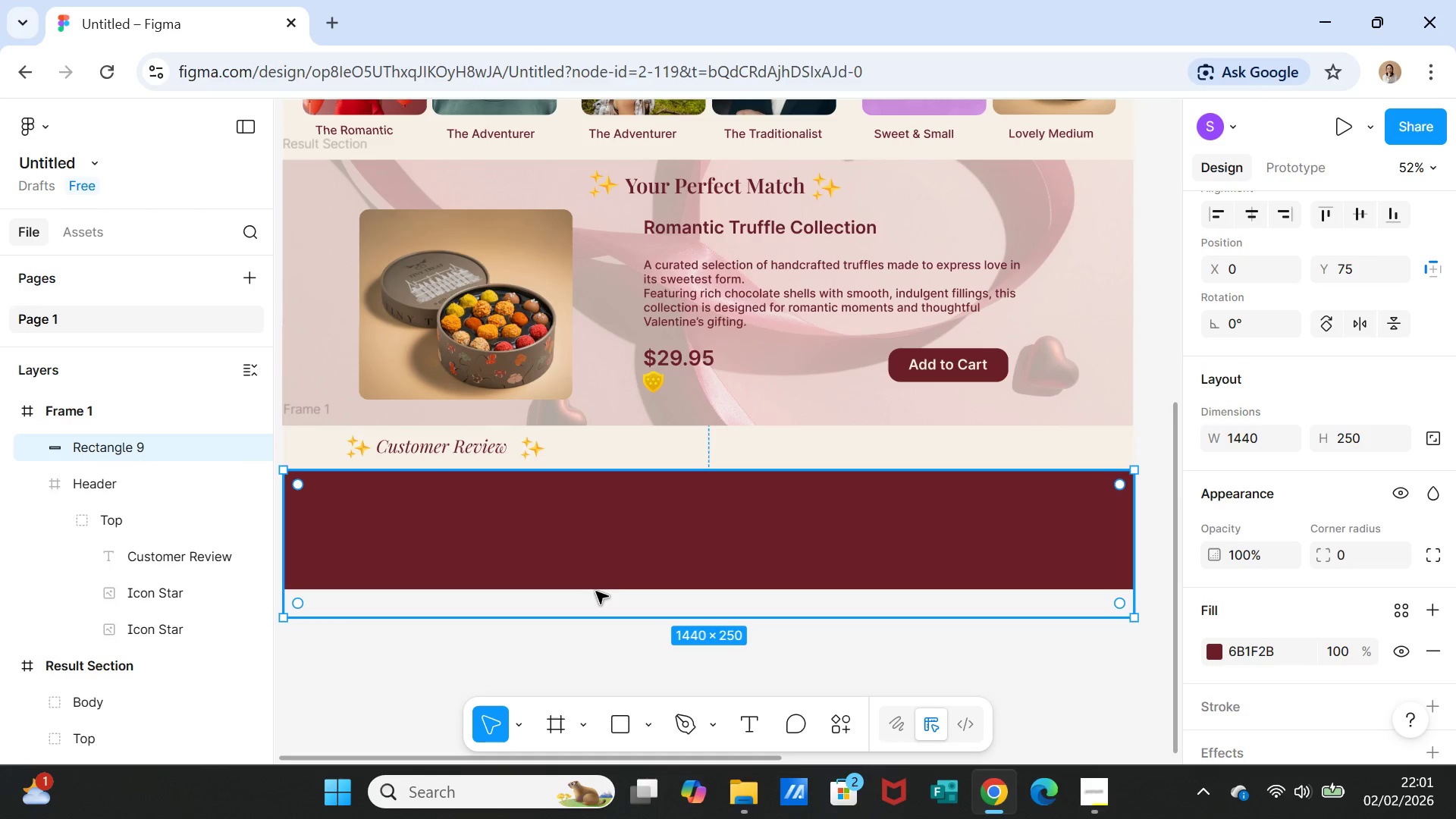 
left_click([591, 553])
 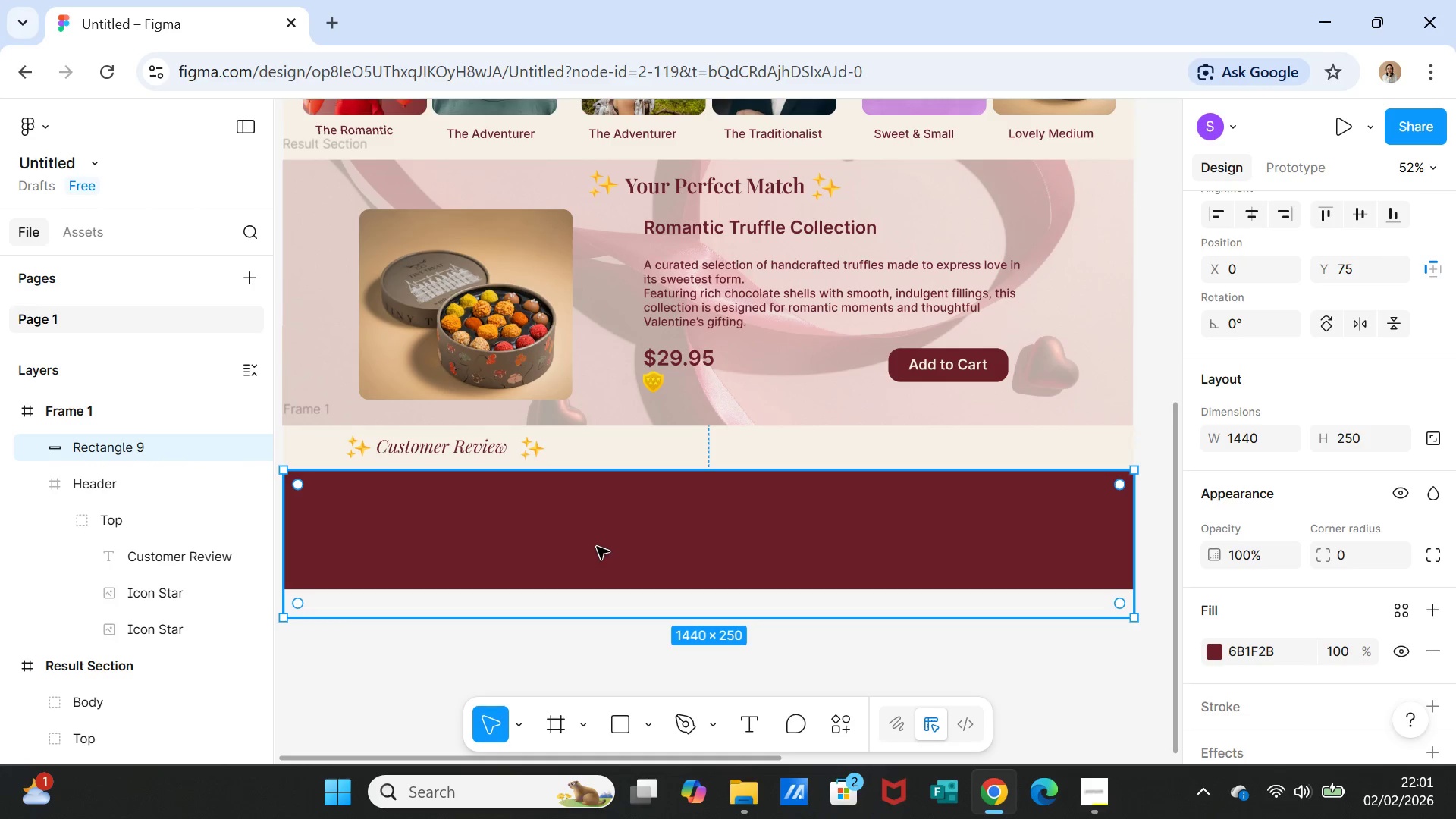 
key(Delete)
 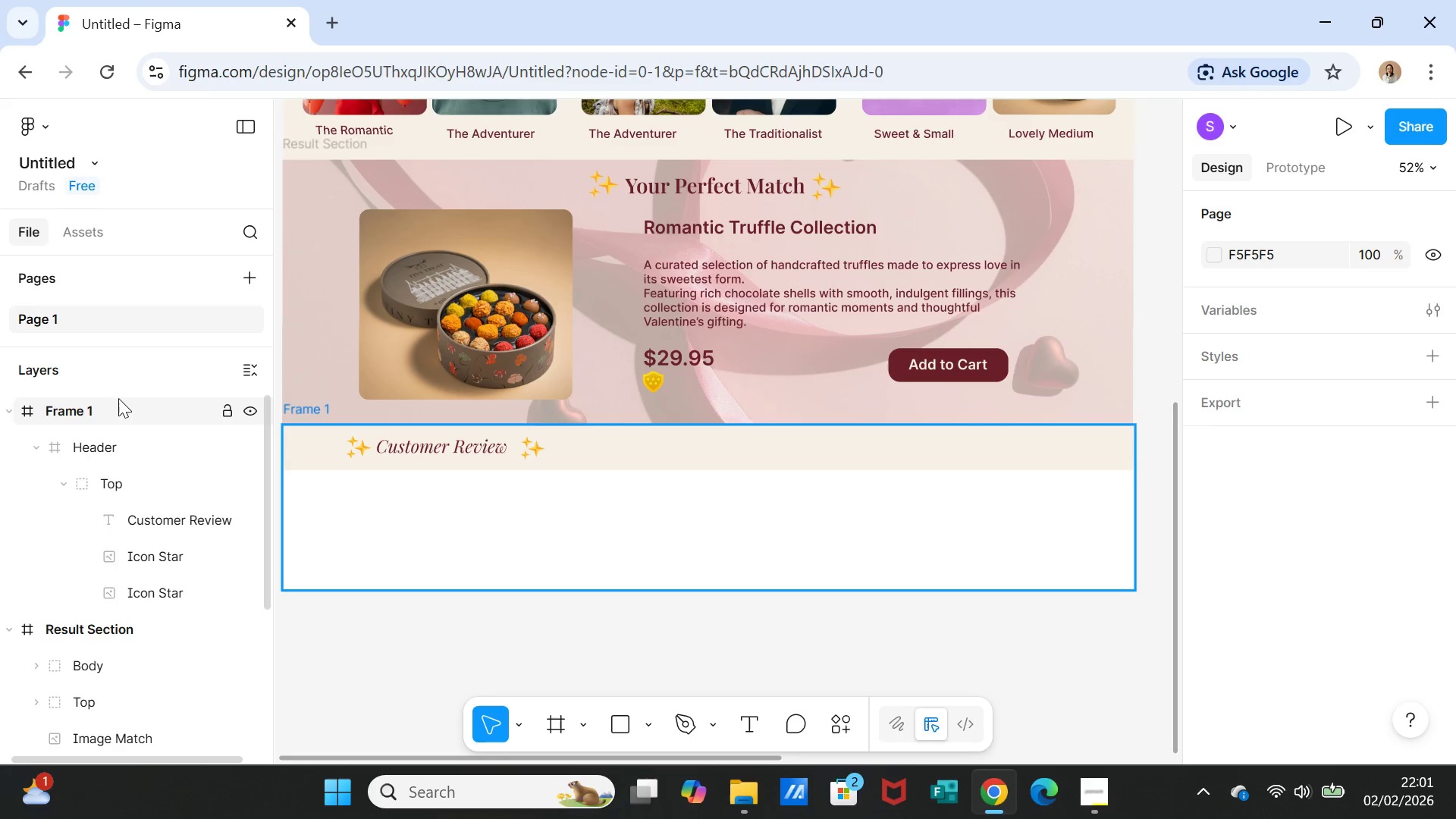 
left_click([110, 402])
 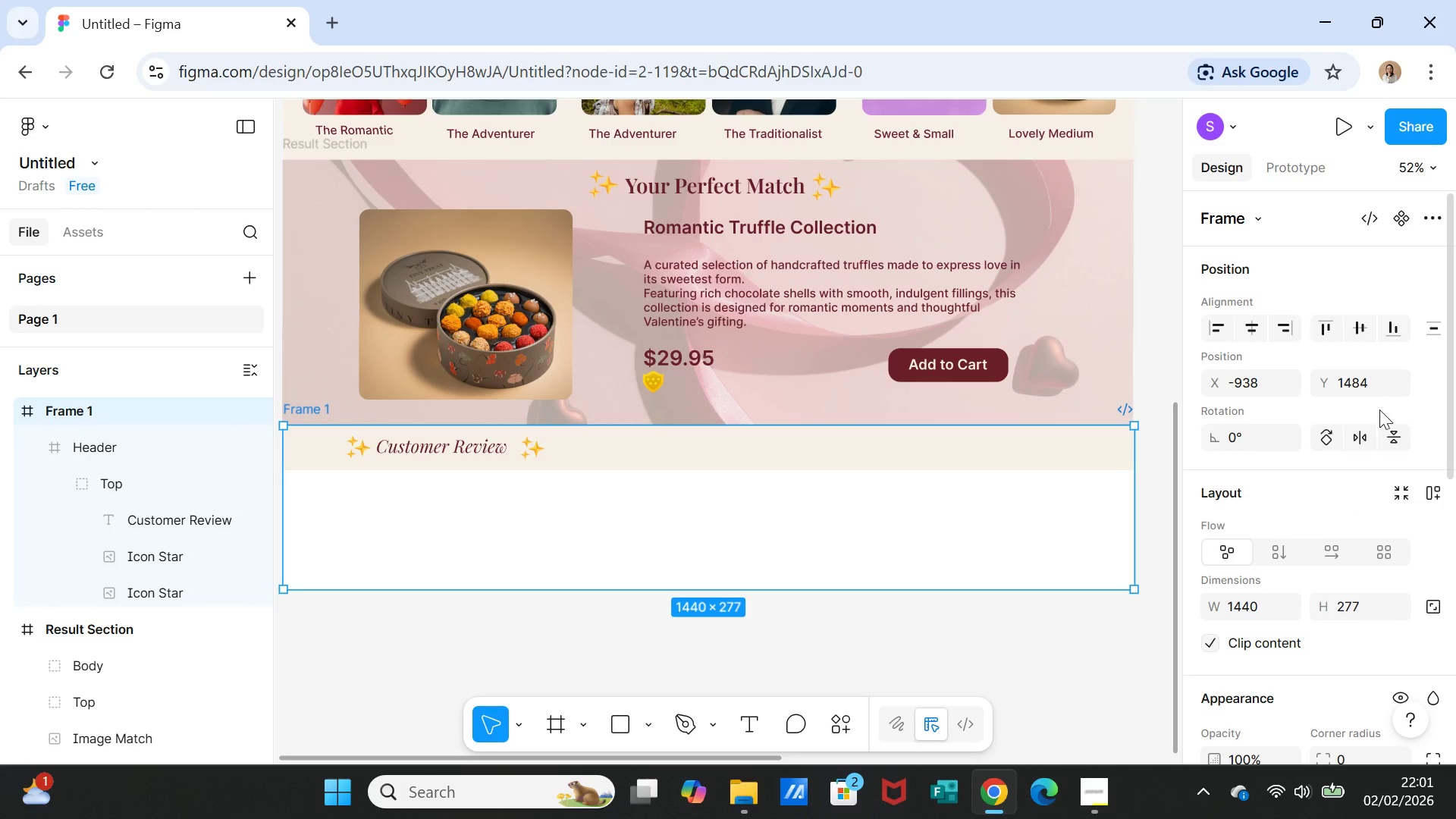 
wait(6.48)
 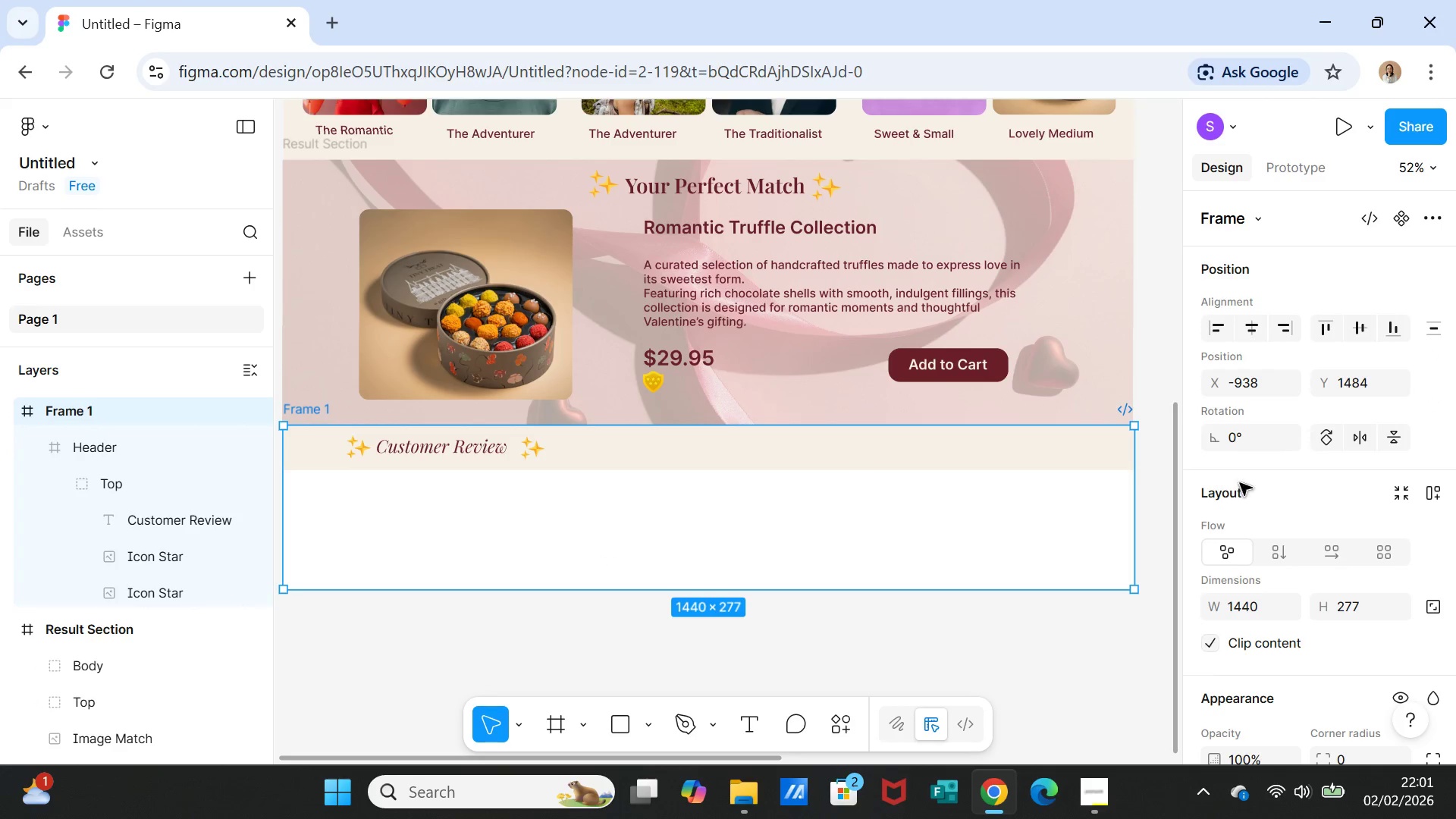 
scroll: coordinate [1373, 502], scroll_direction: down, amount: 2.0
 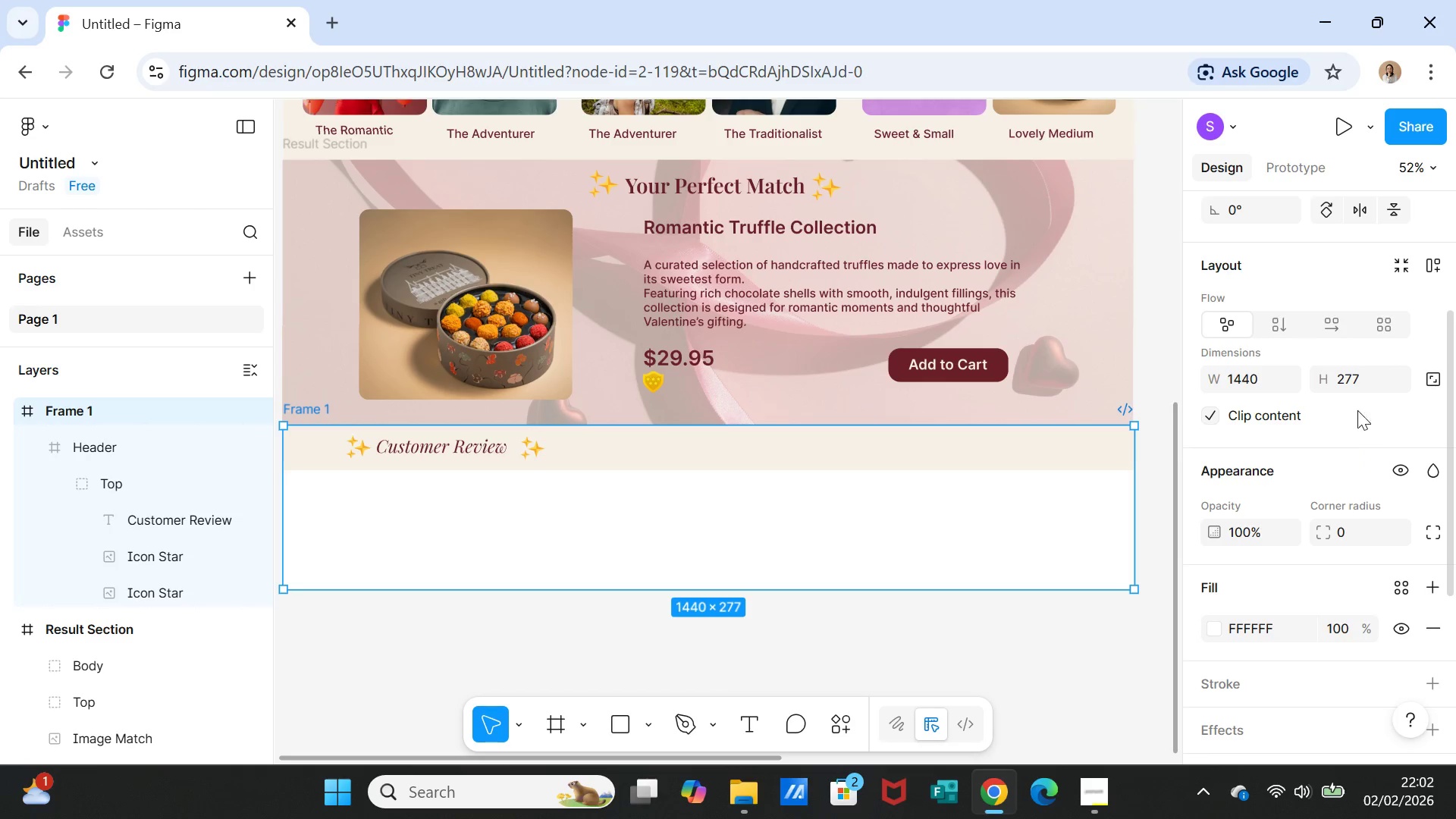 
left_click([1353, 374])
 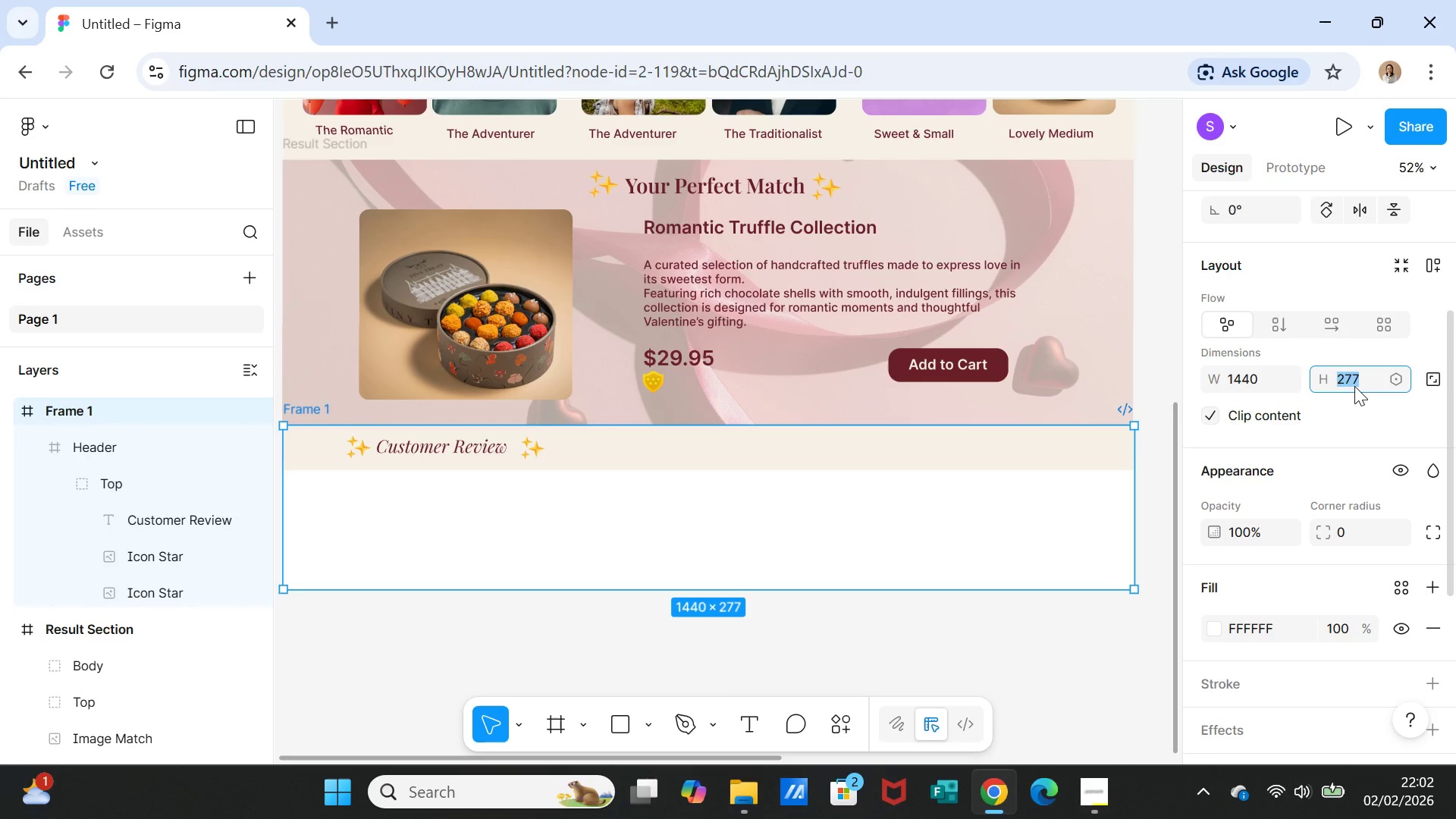 
type(300)
 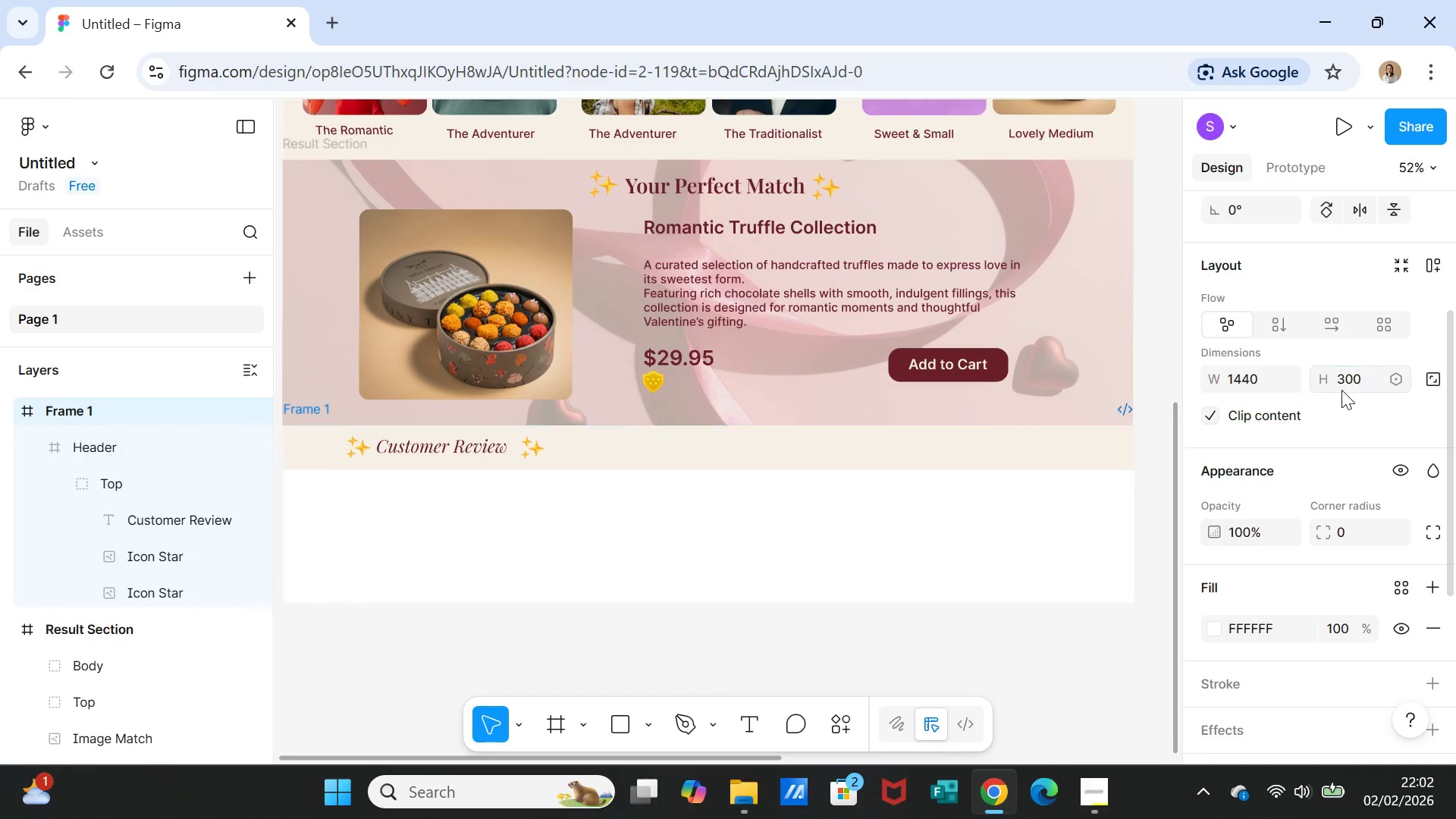 
key(Enter)
 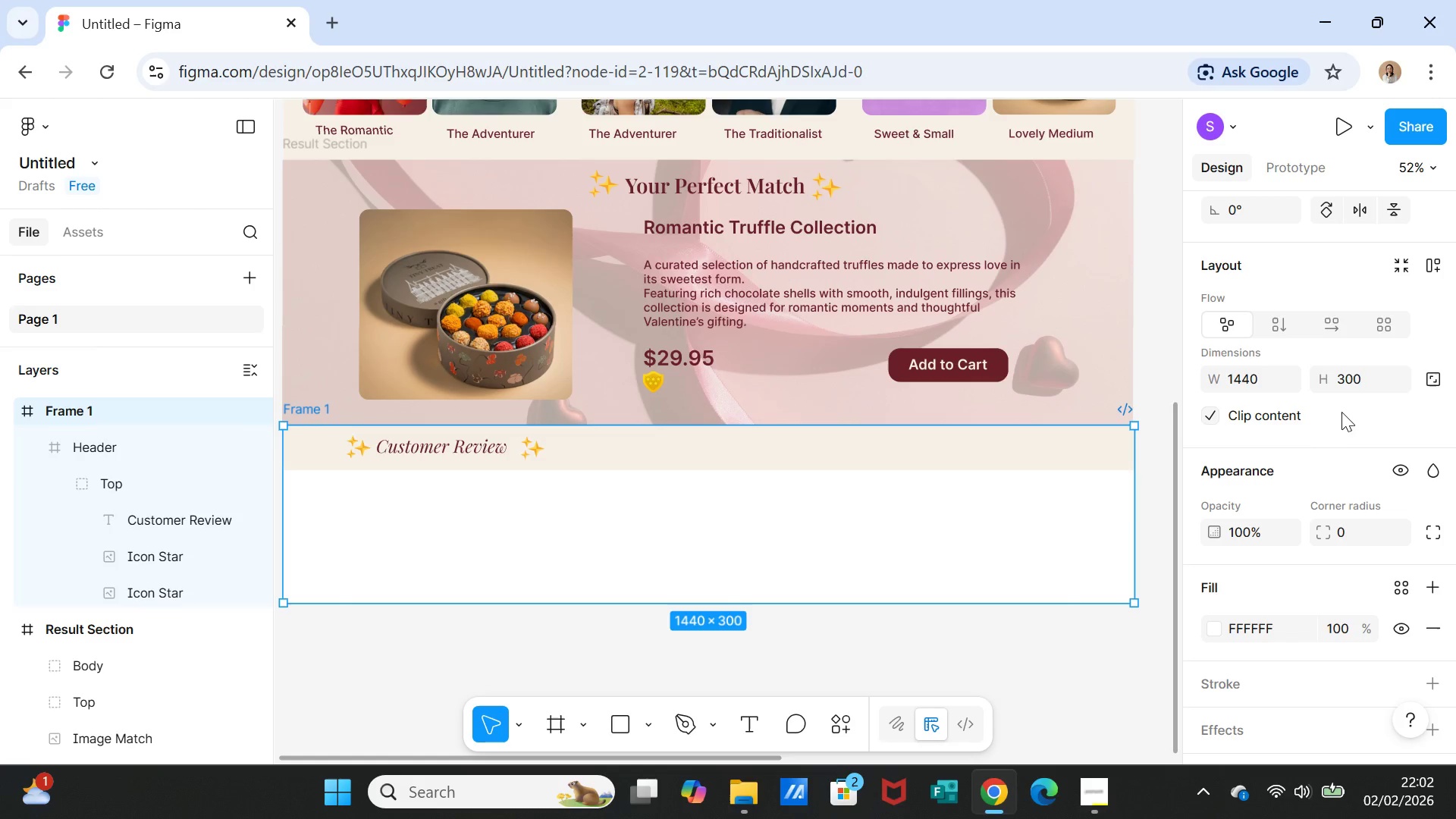 
left_click([1351, 375])
 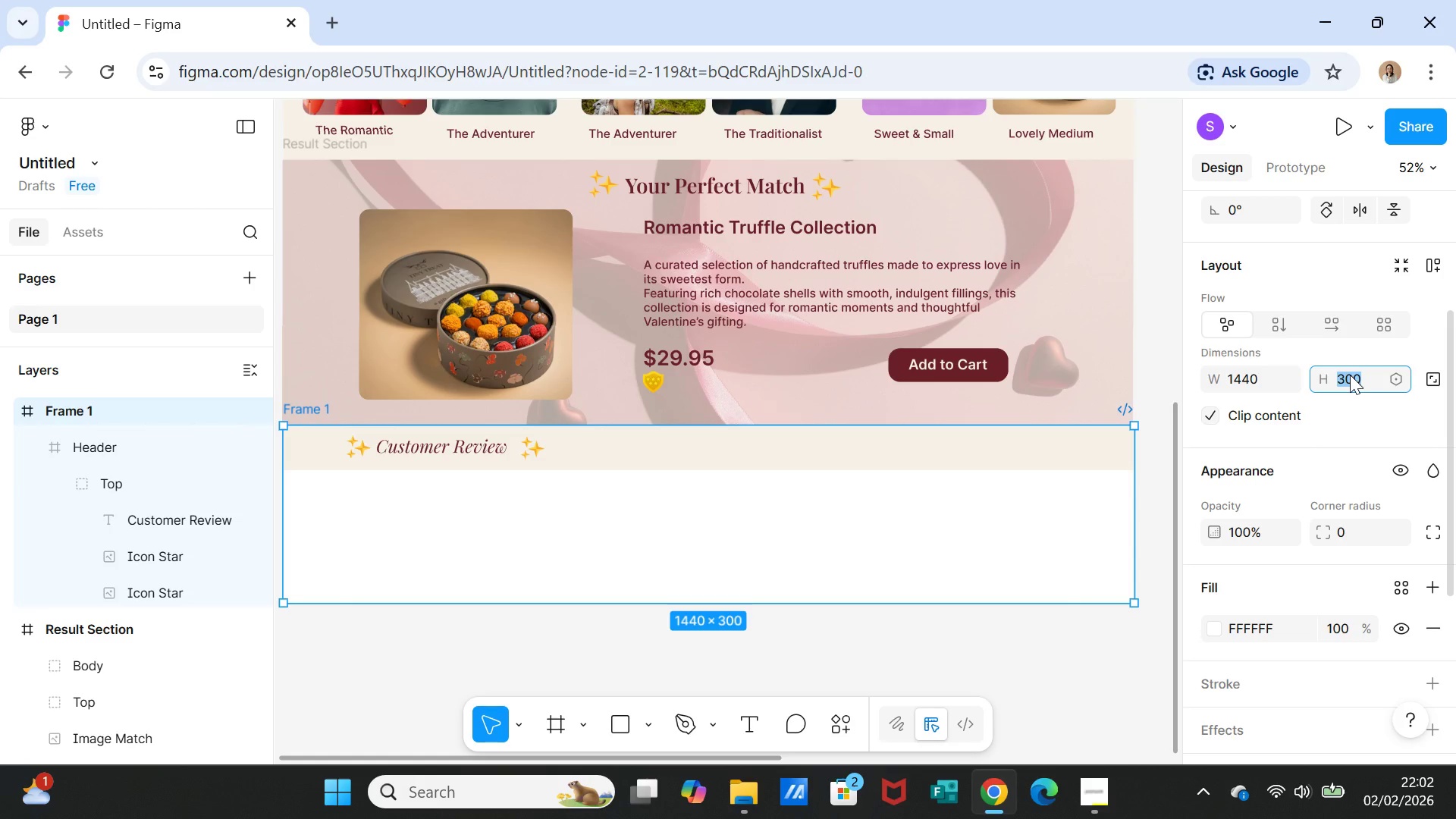 
type(350)
 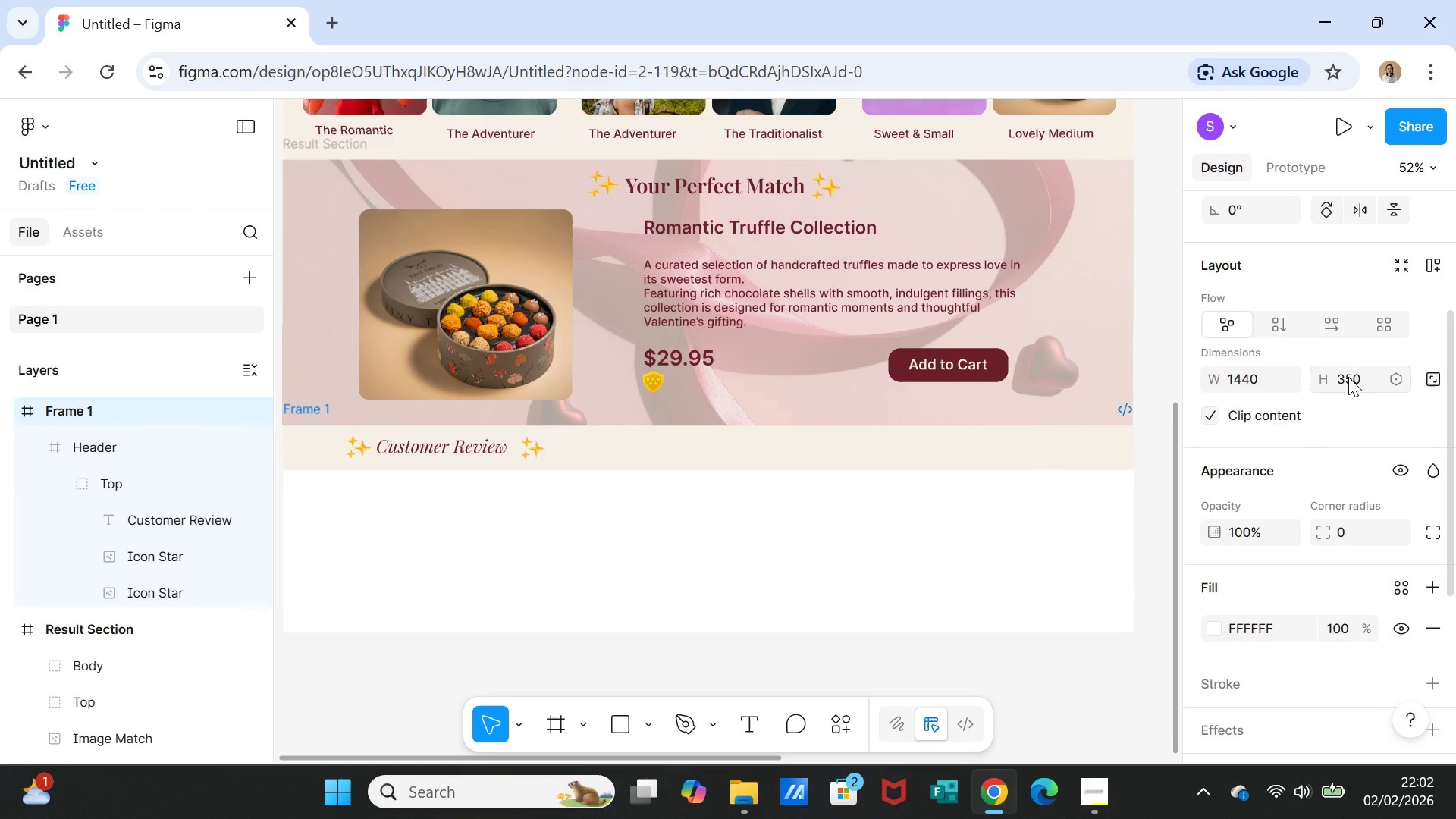 
key(Enter)
 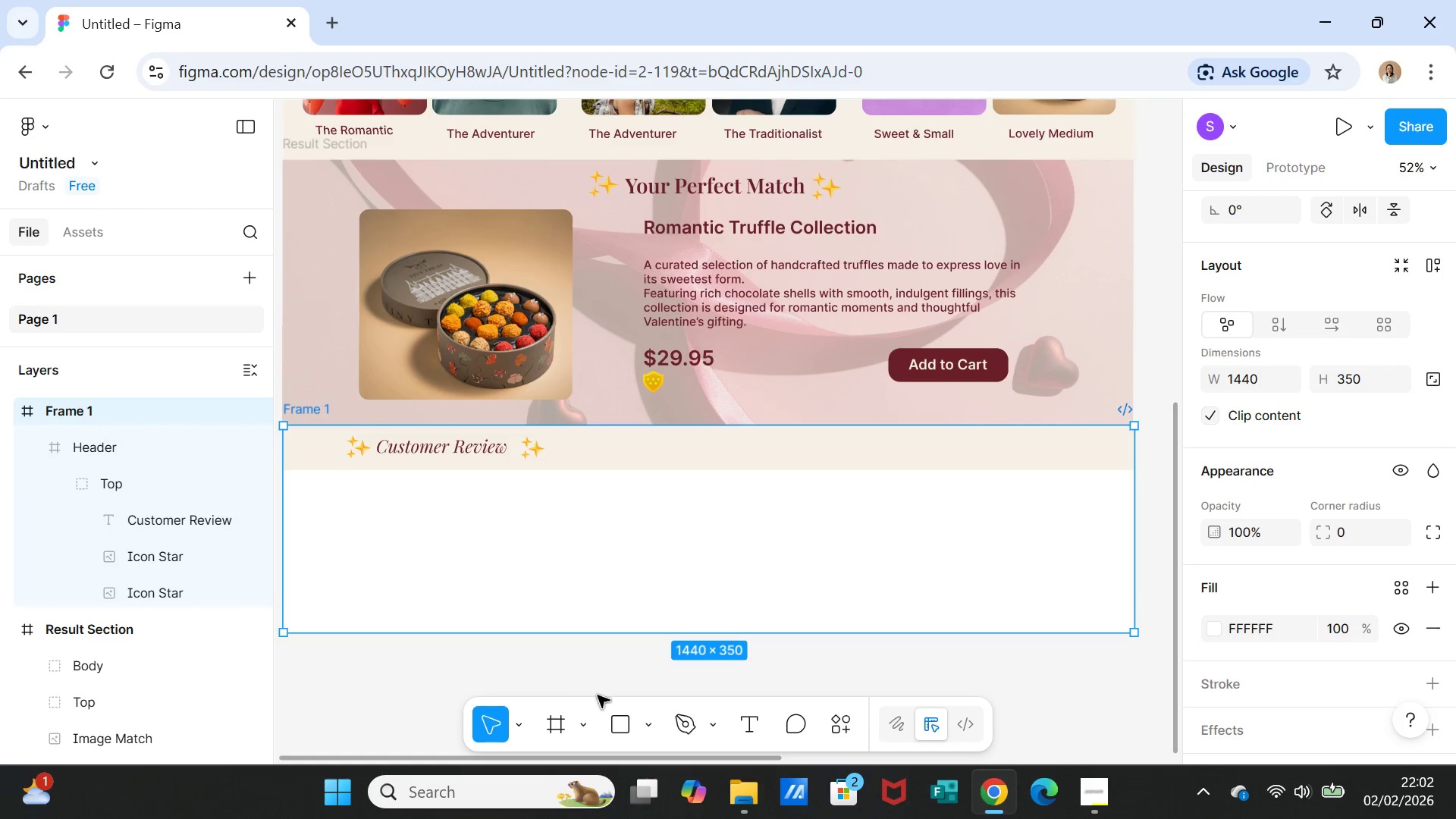 
left_click([621, 726])
 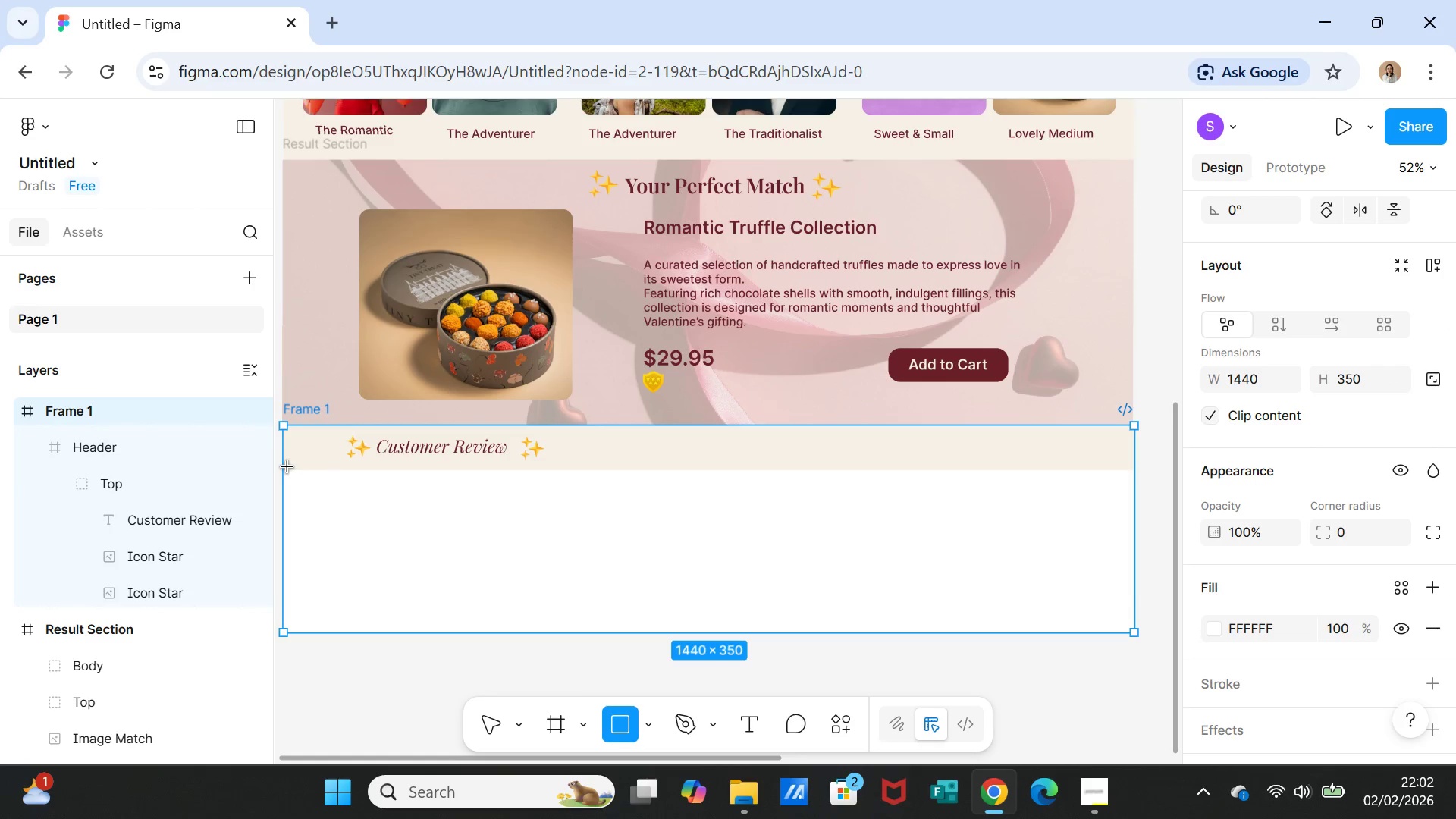 
left_click_drag(start_coordinate=[287, 470], to_coordinate=[1132, 633])
 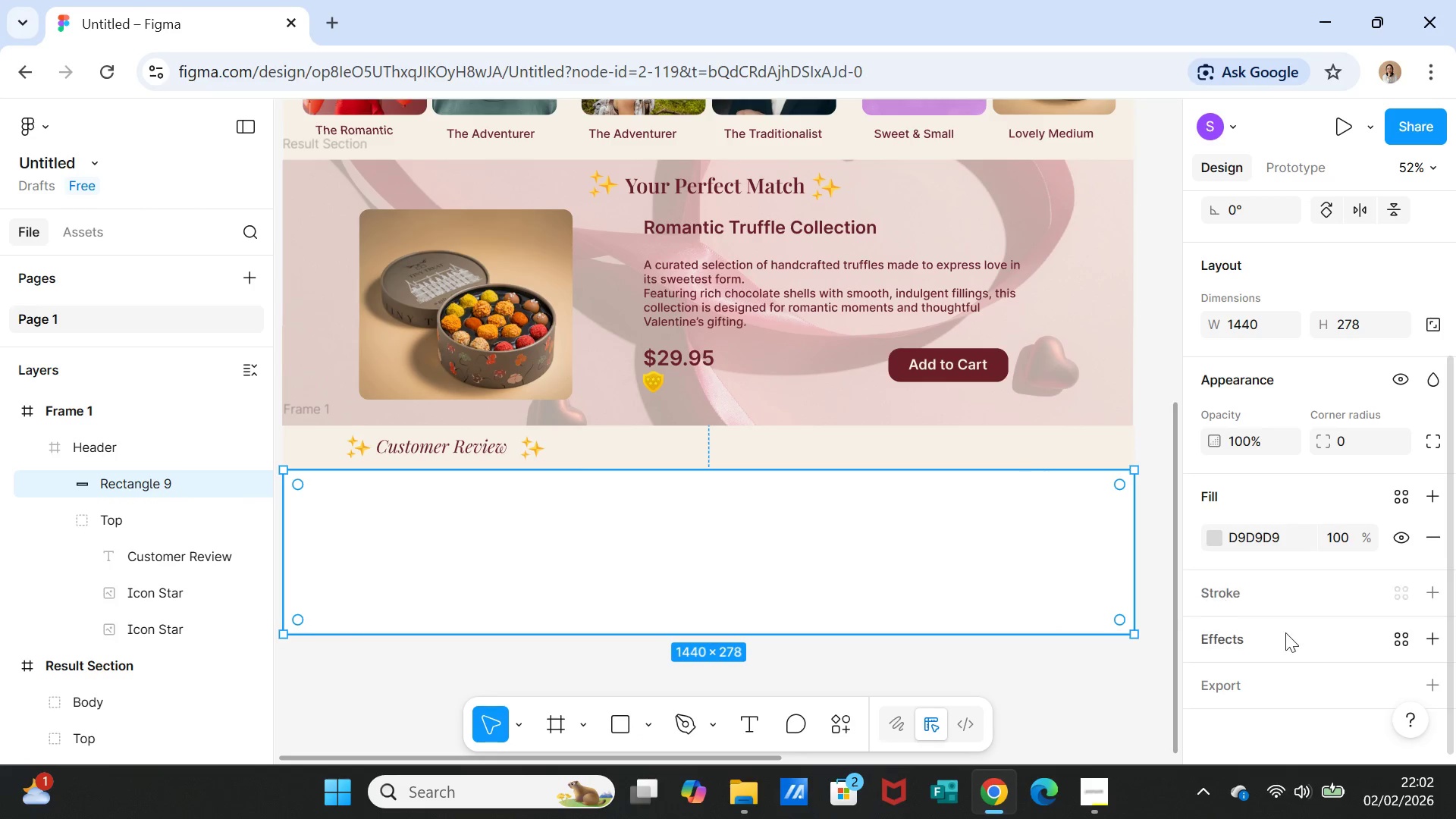 
scroll: coordinate [1403, 628], scroll_direction: down, amount: 4.0
 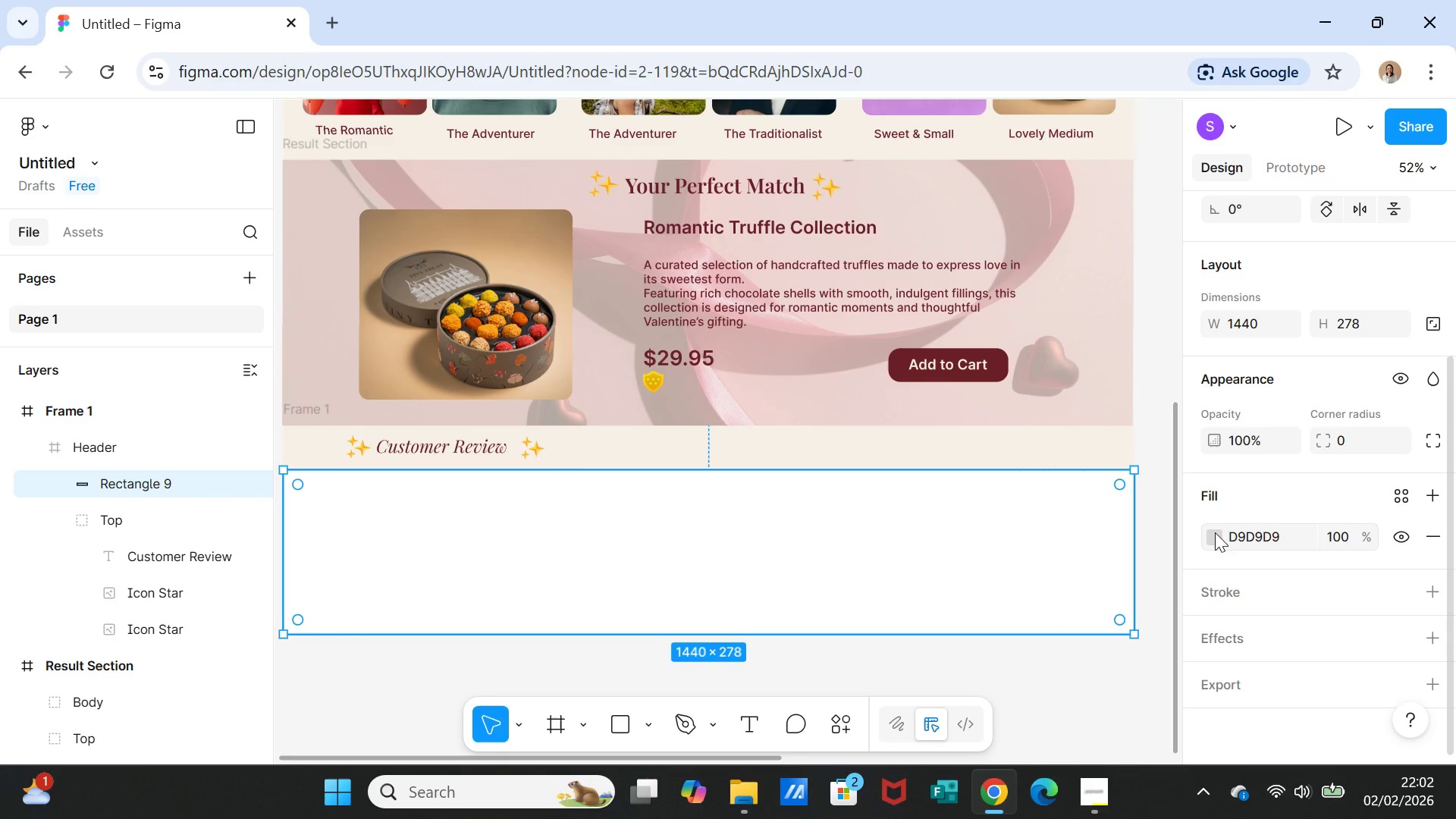 
left_click([1218, 534])
 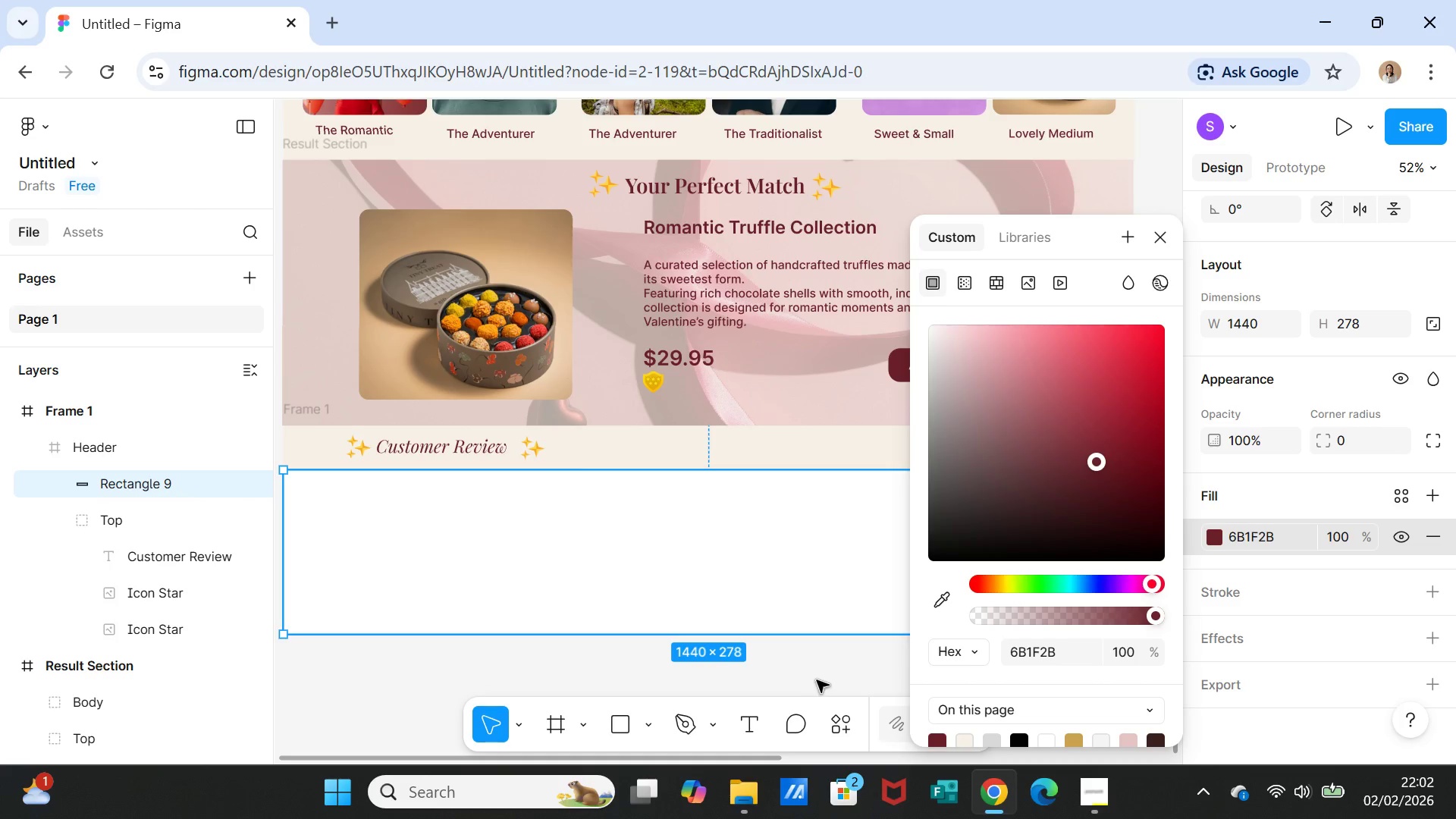 
wait(6.36)
 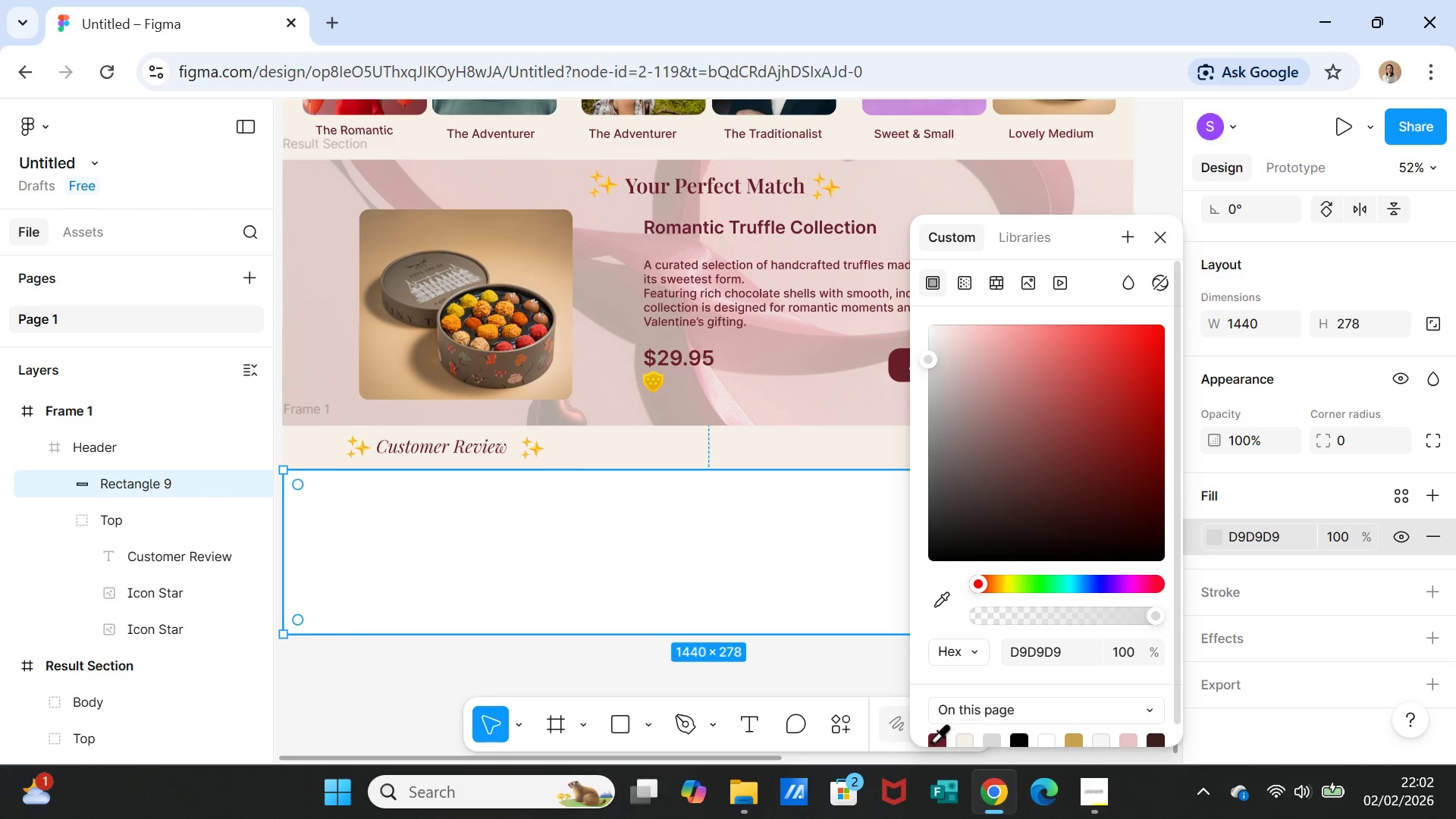 
left_click([834, 596])
 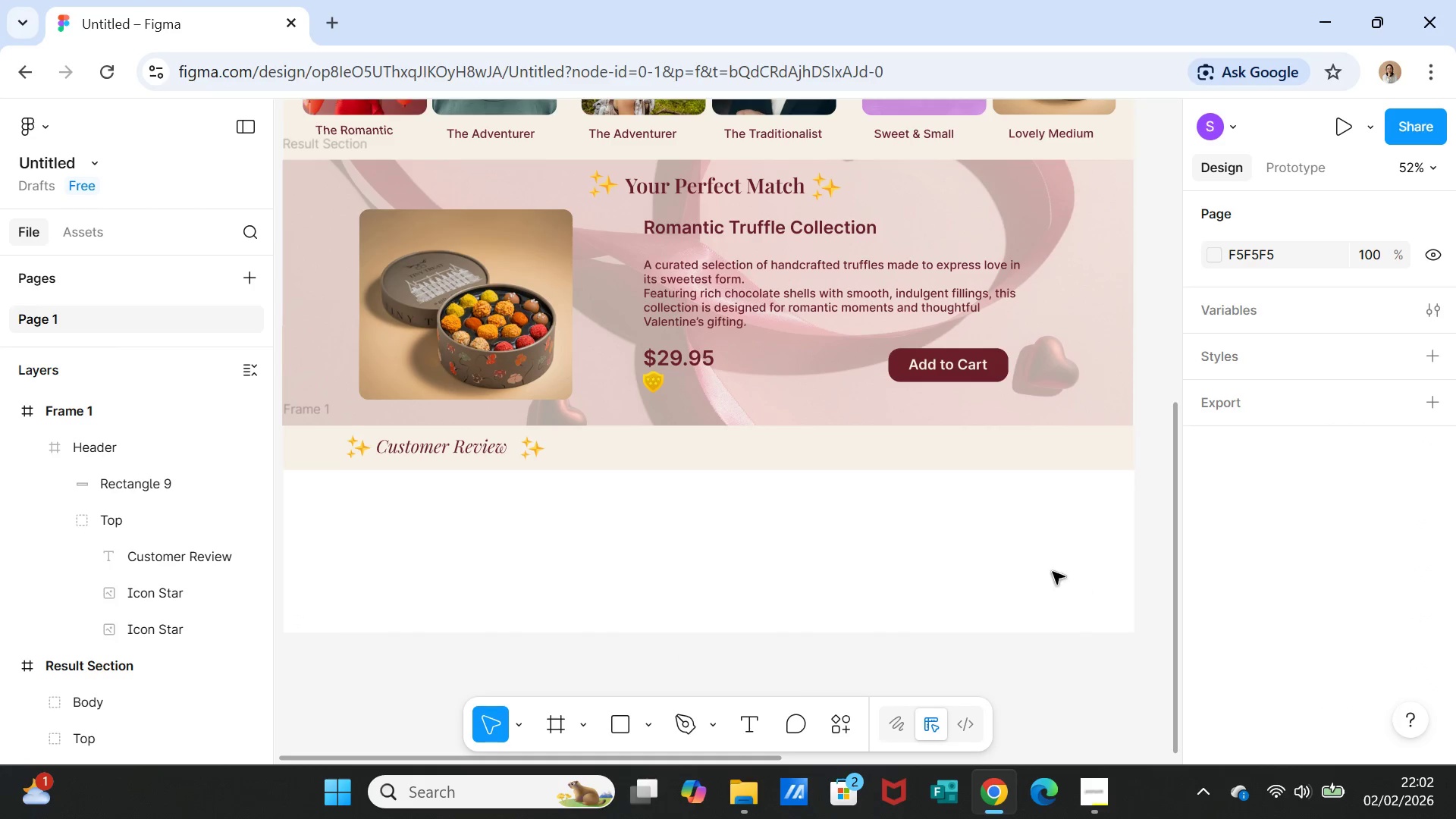 
left_click([1042, 561])
 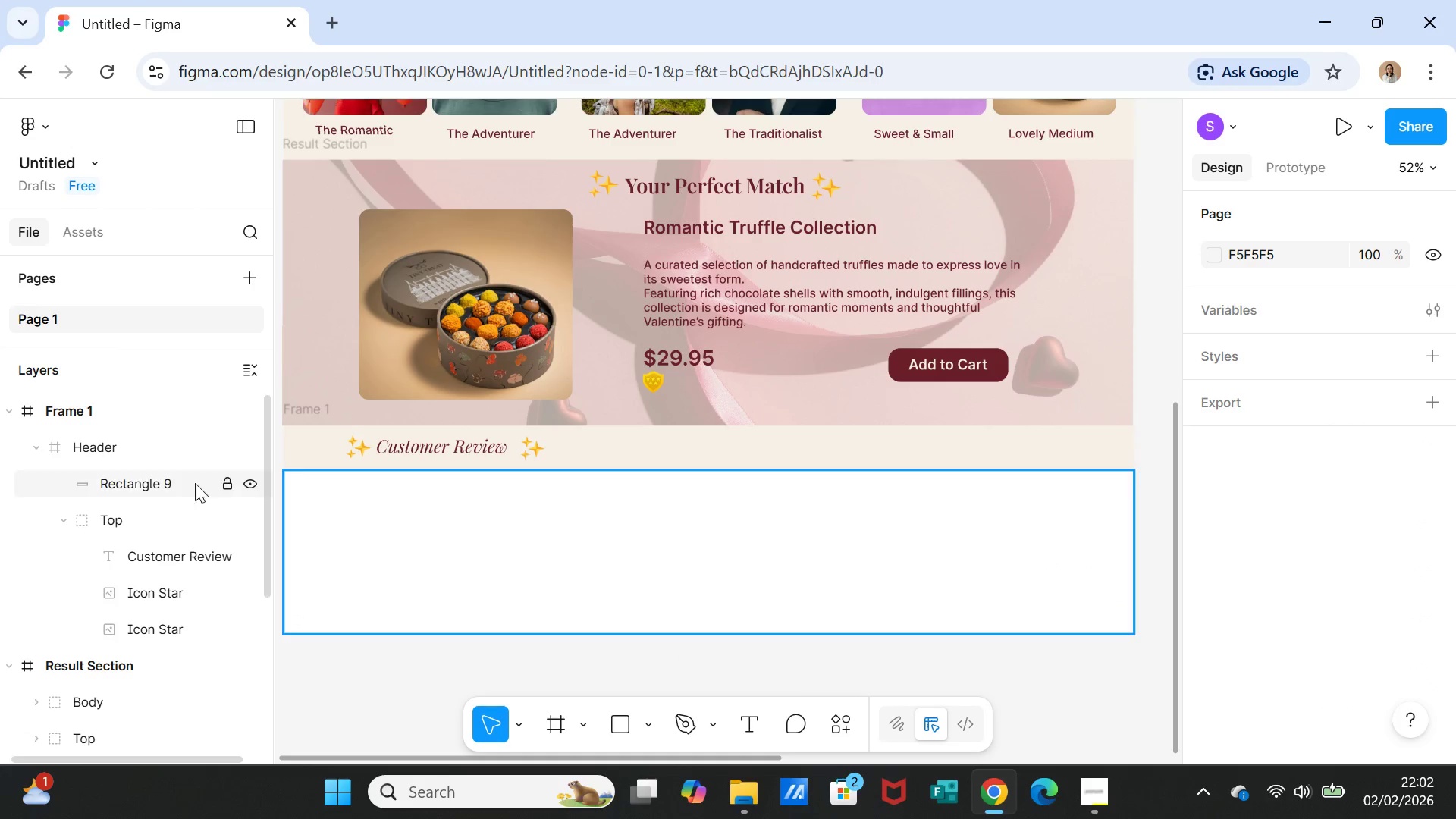 
left_click([156, 477])
 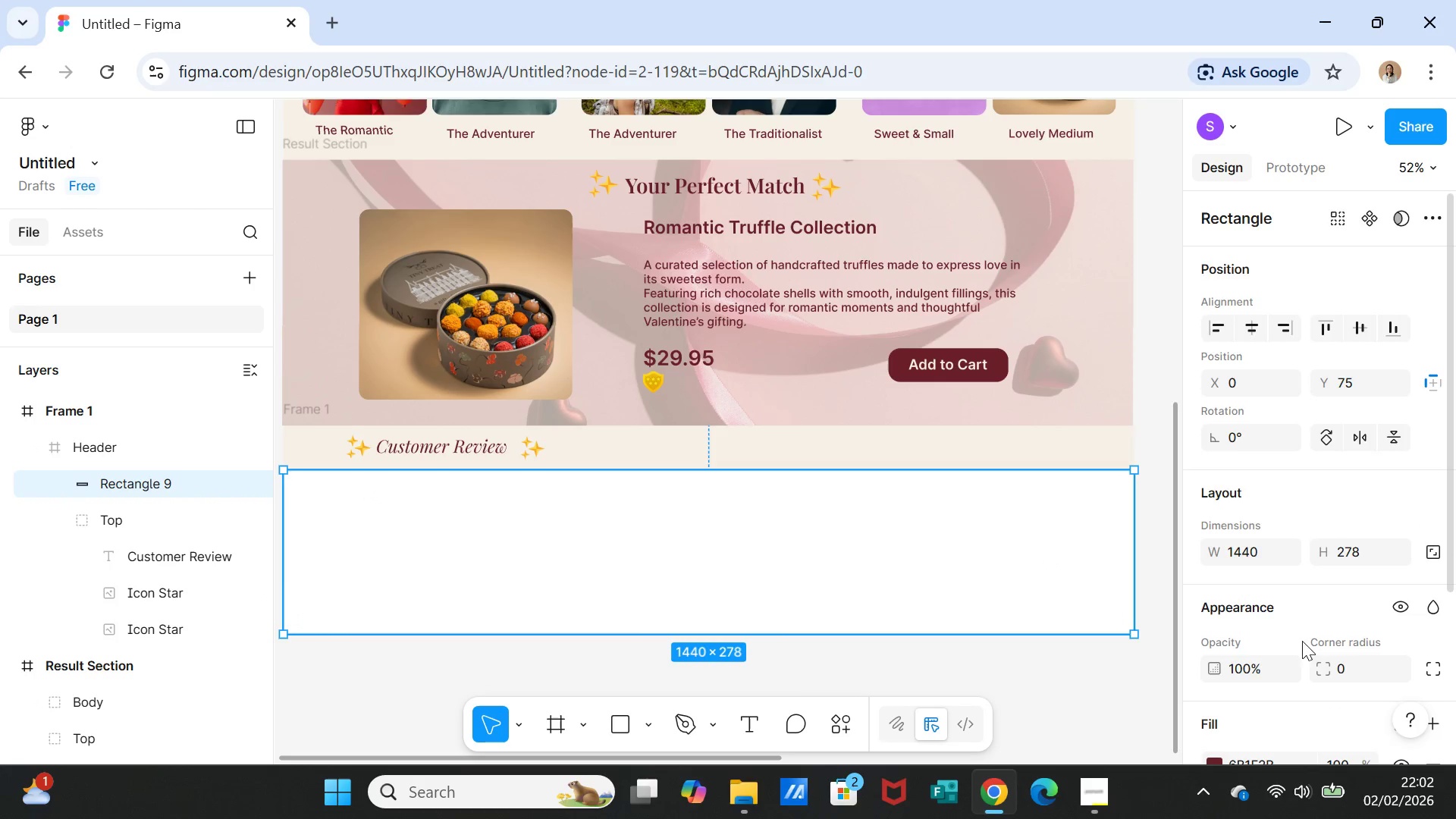 
scroll: coordinate [1272, 653], scroll_direction: down, amount: 2.0
 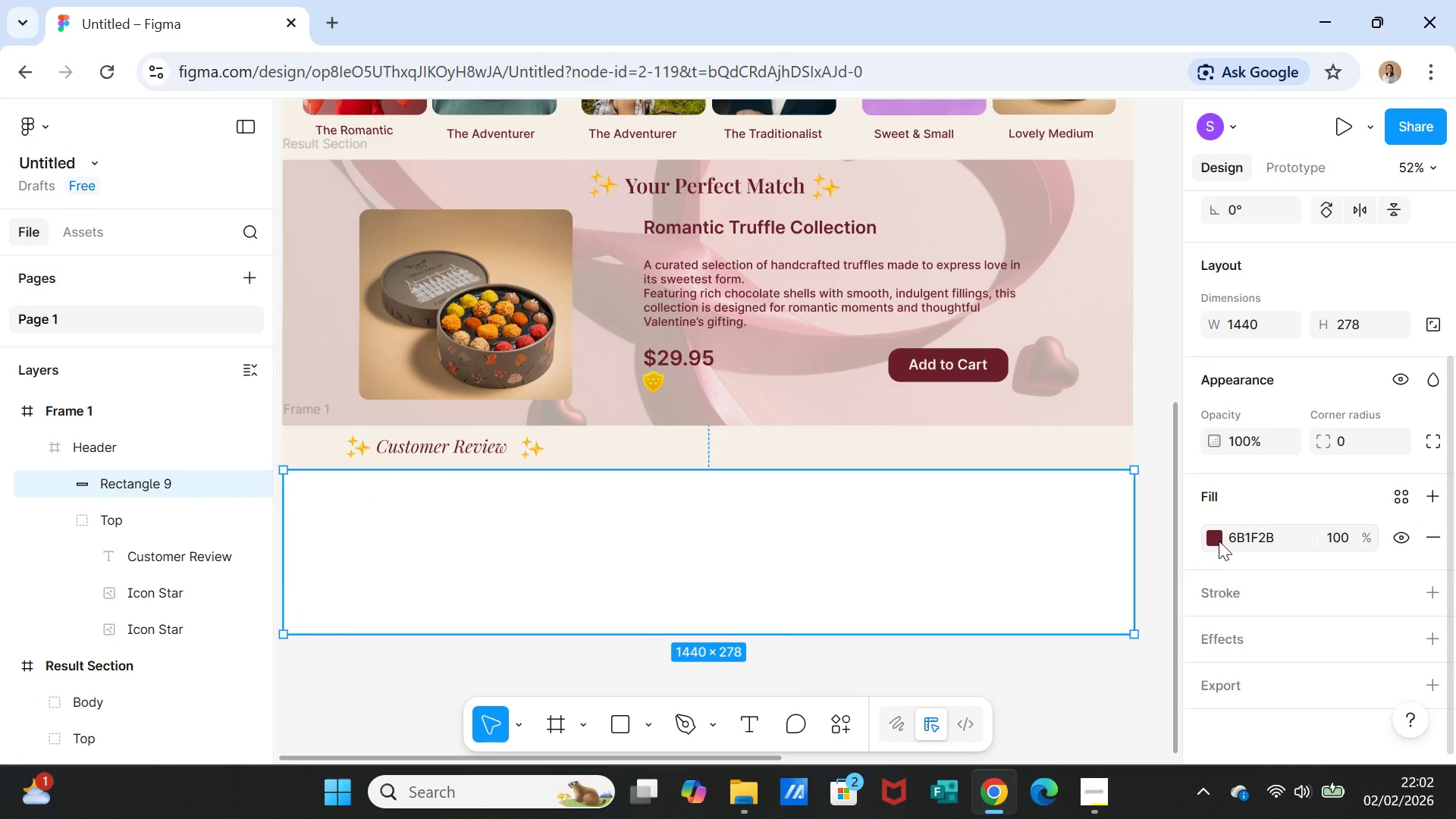 
left_click([1219, 539])
 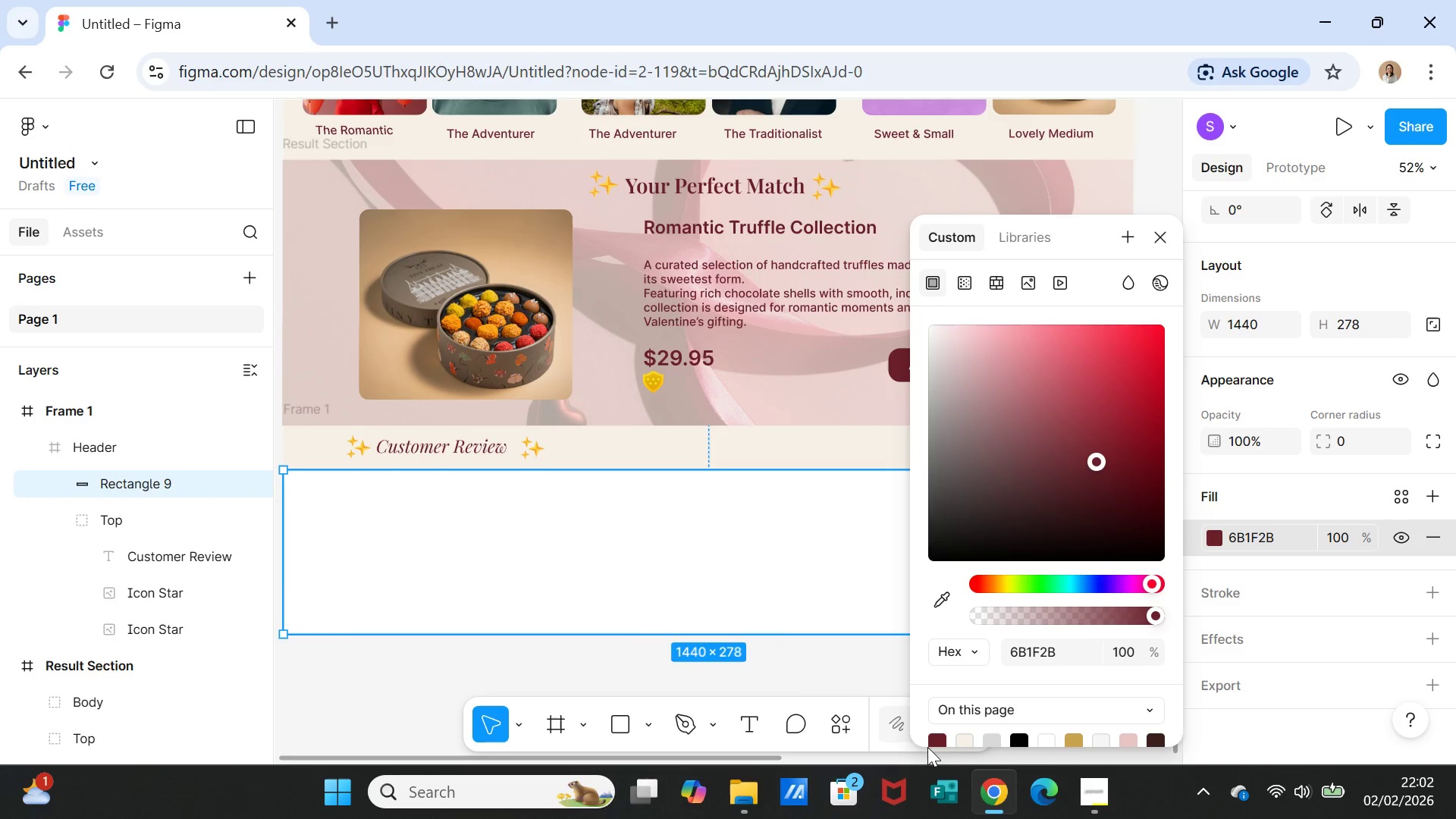 
left_click([933, 739])
 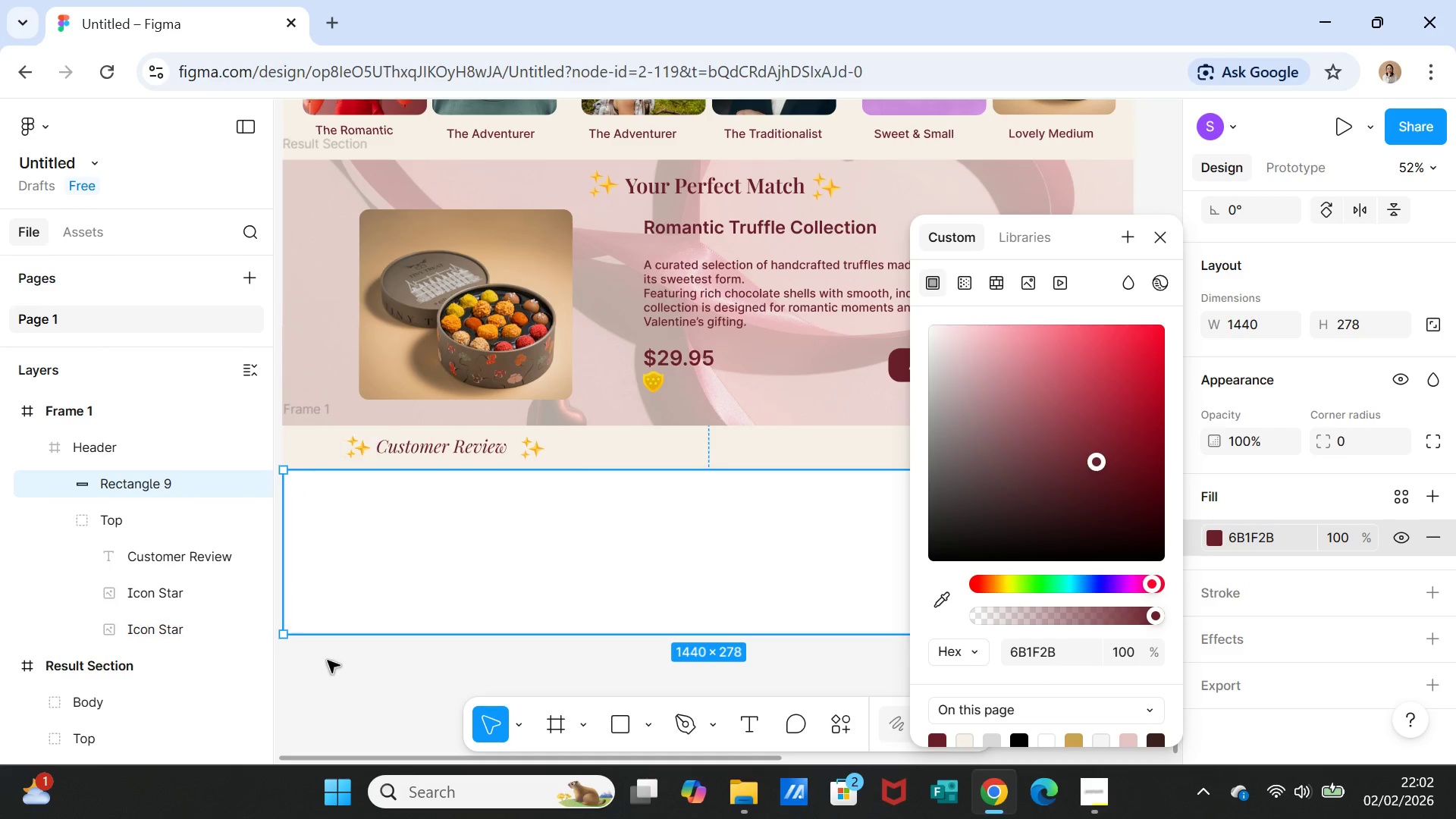 
left_click([340, 667])
 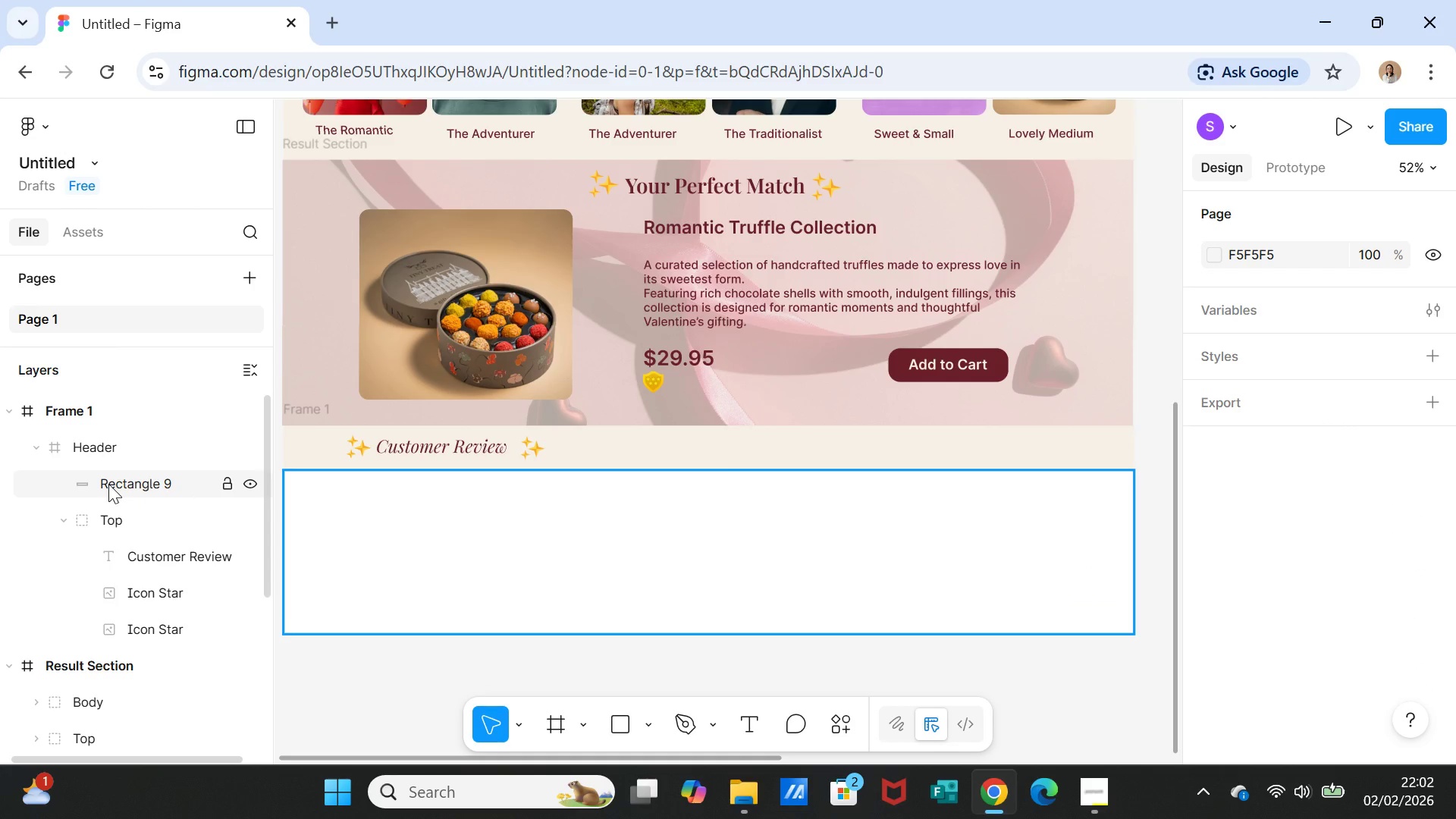 
left_click_drag(start_coordinate=[108, 484], to_coordinate=[111, 446])
 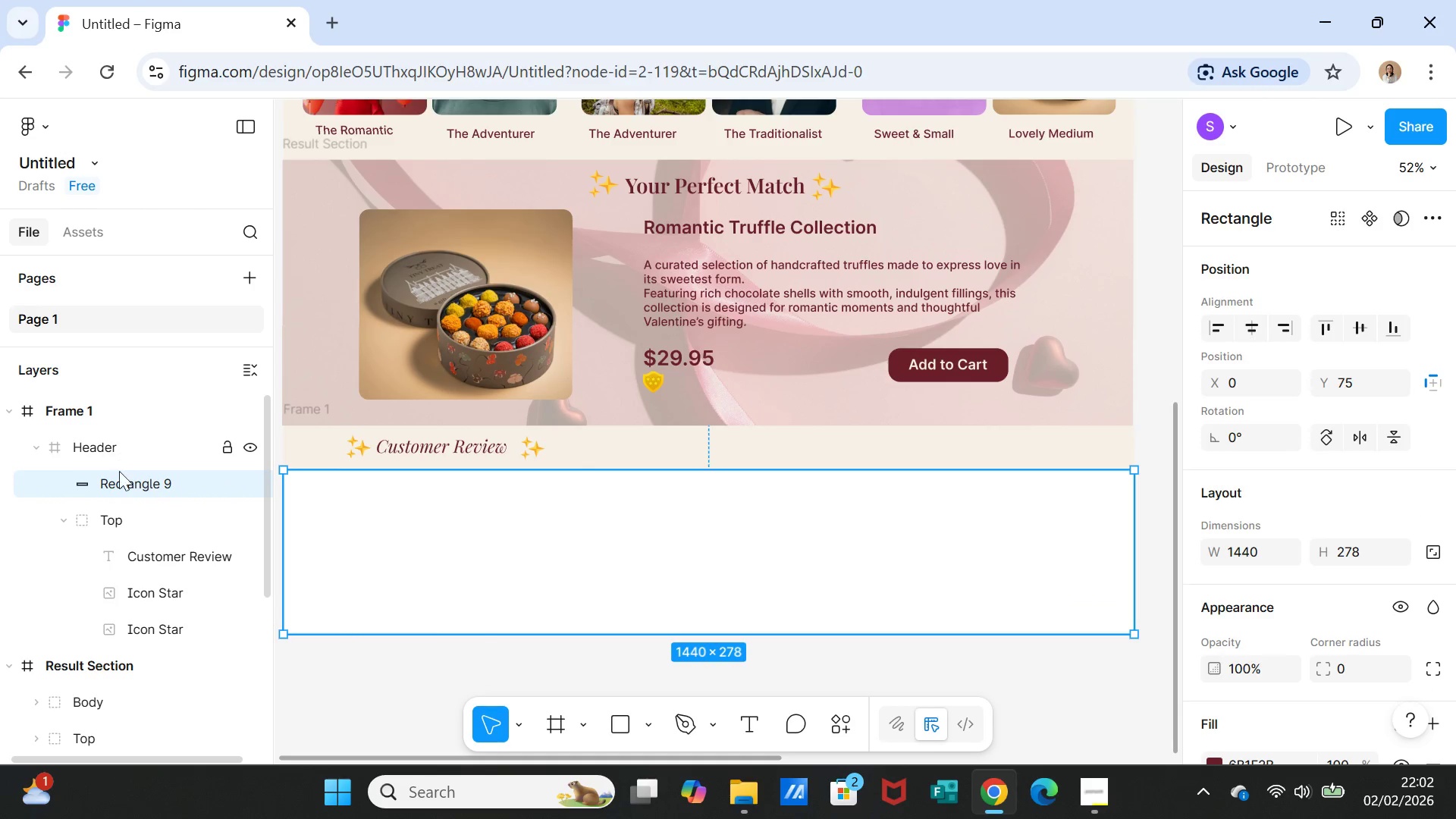 
left_click_drag(start_coordinate=[122, 481], to_coordinate=[131, 430])
 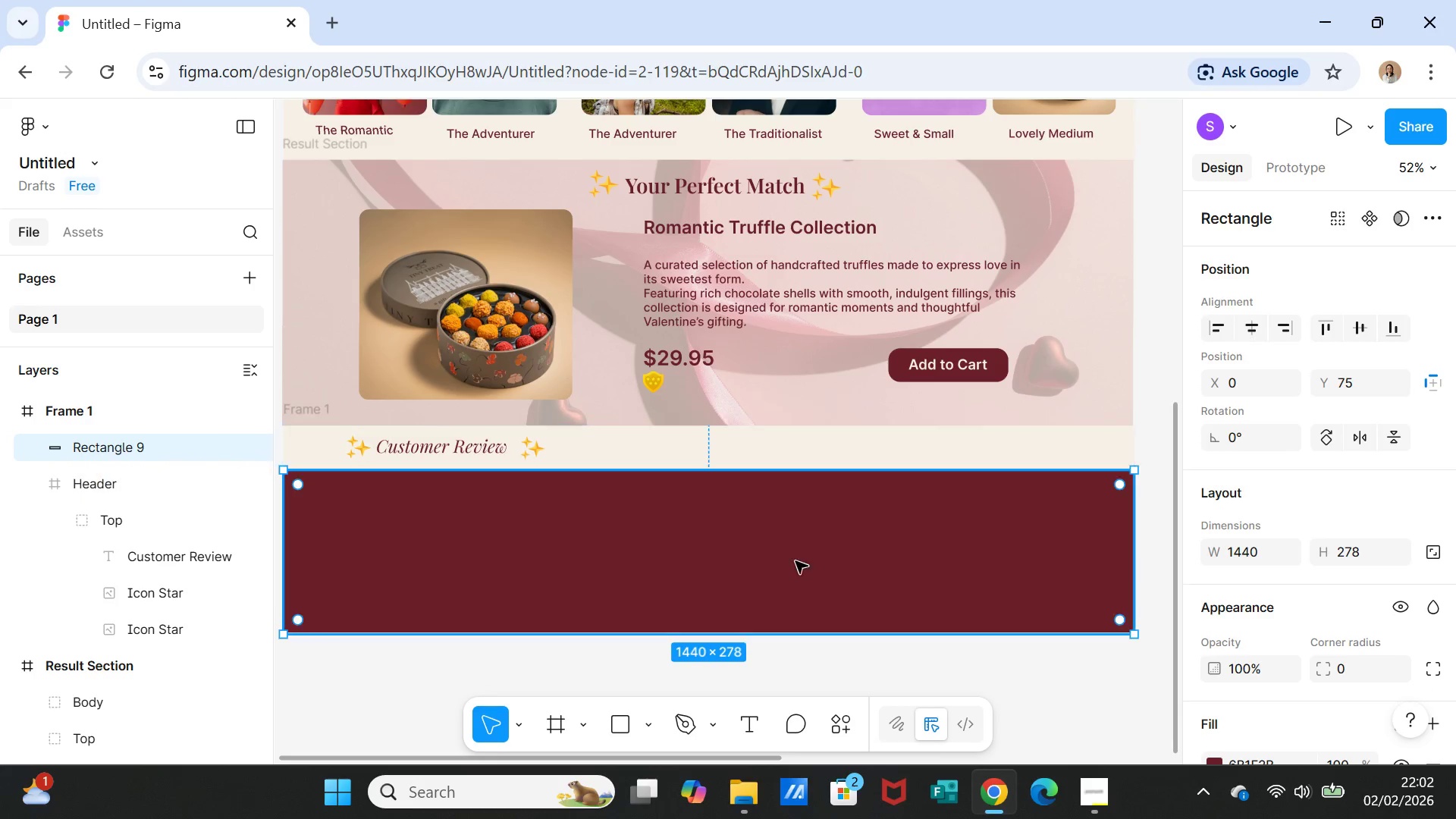 
left_click([801, 574])
 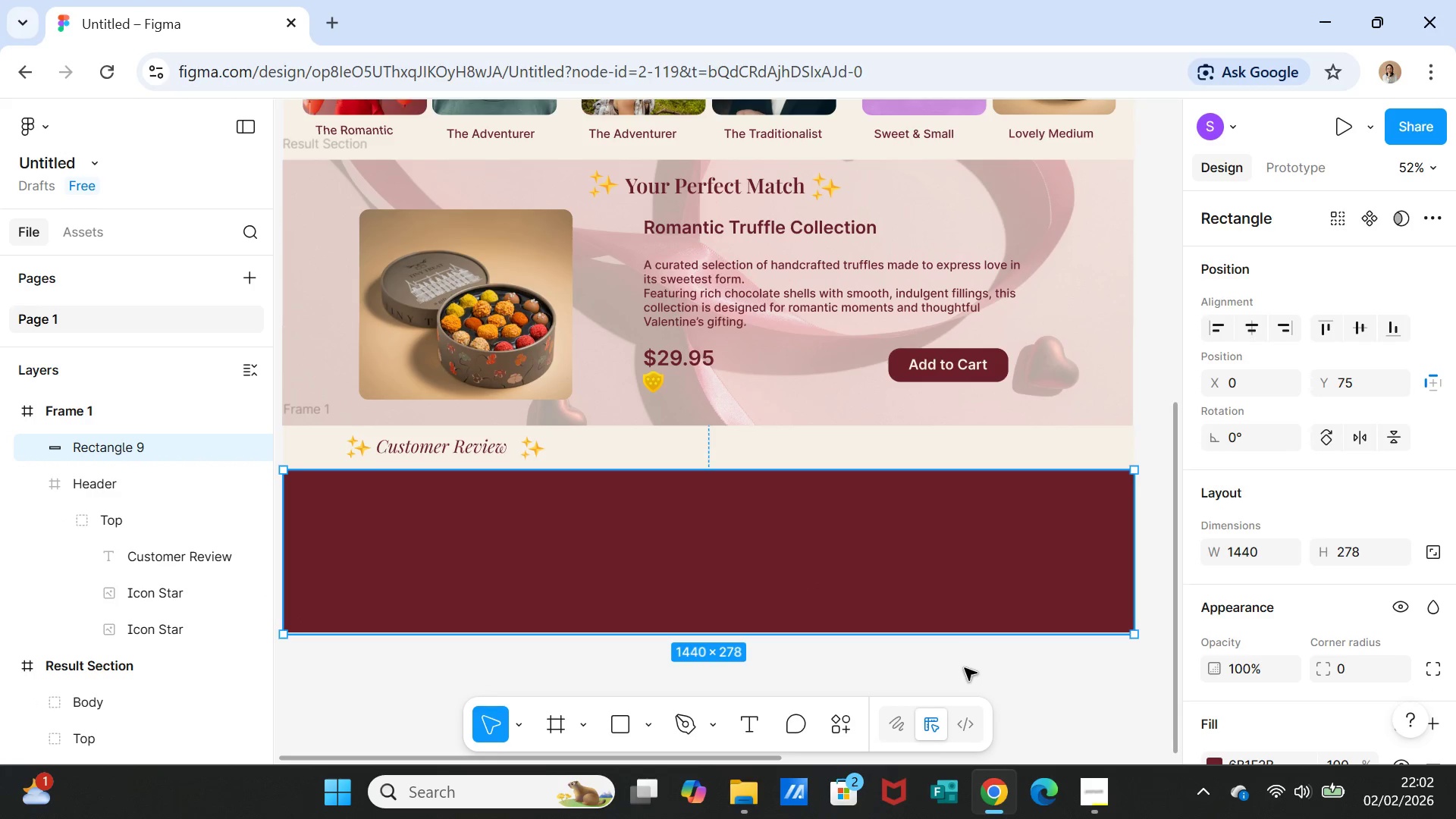 
left_click([945, 668])
 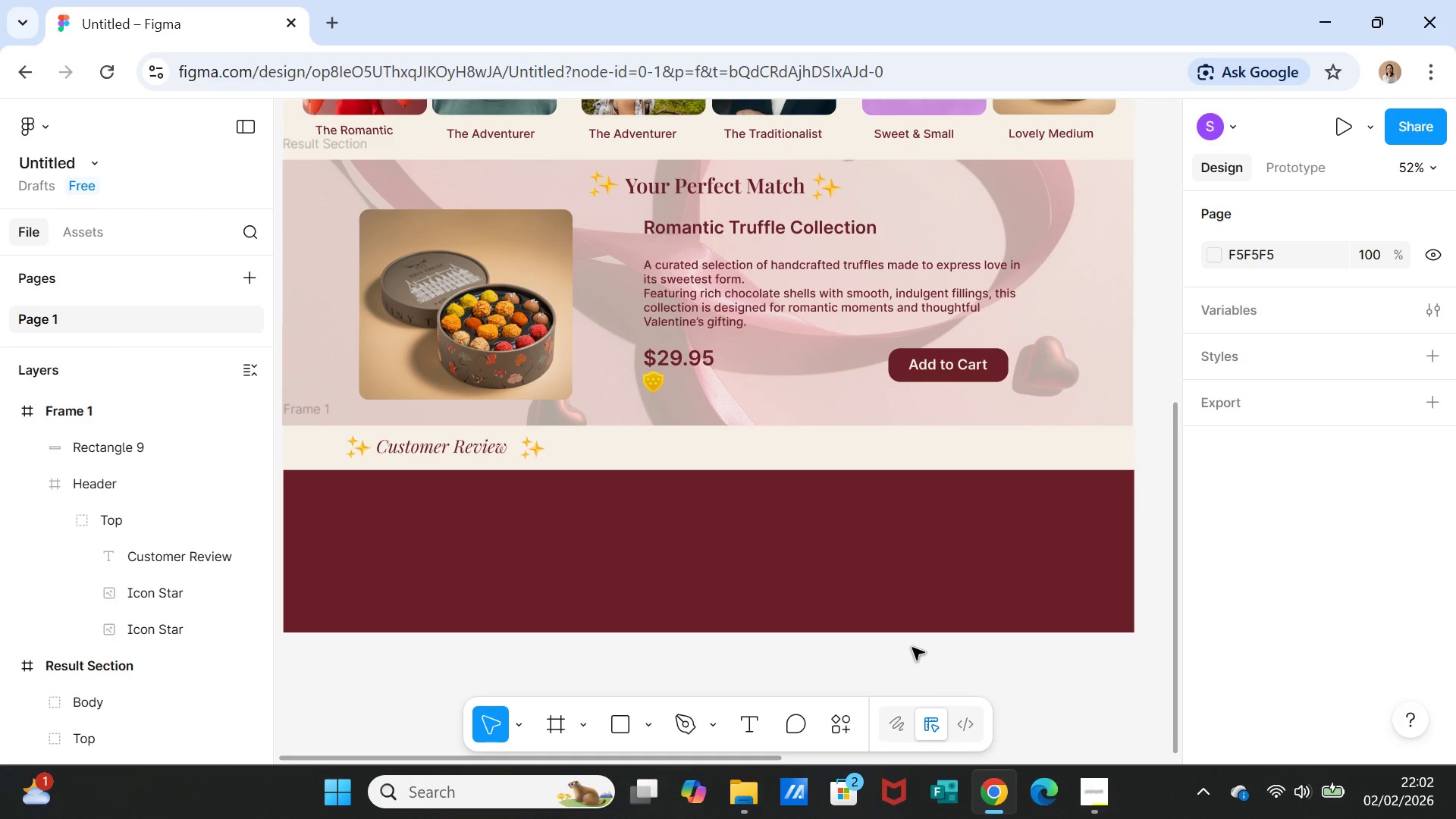 
wait(9.17)
 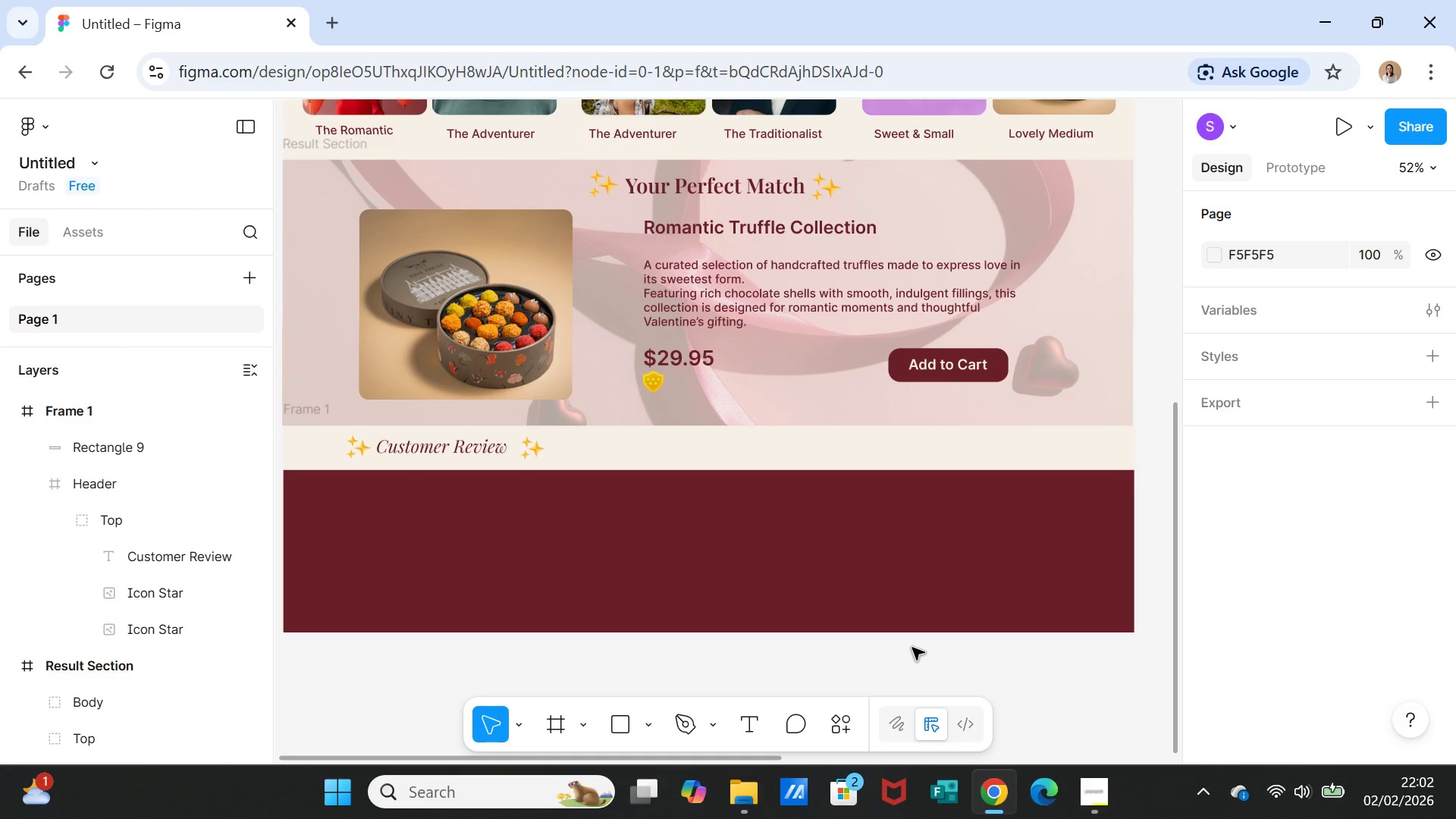 
scroll: coordinate [982, 595], scroll_direction: up, amount: 16.0
 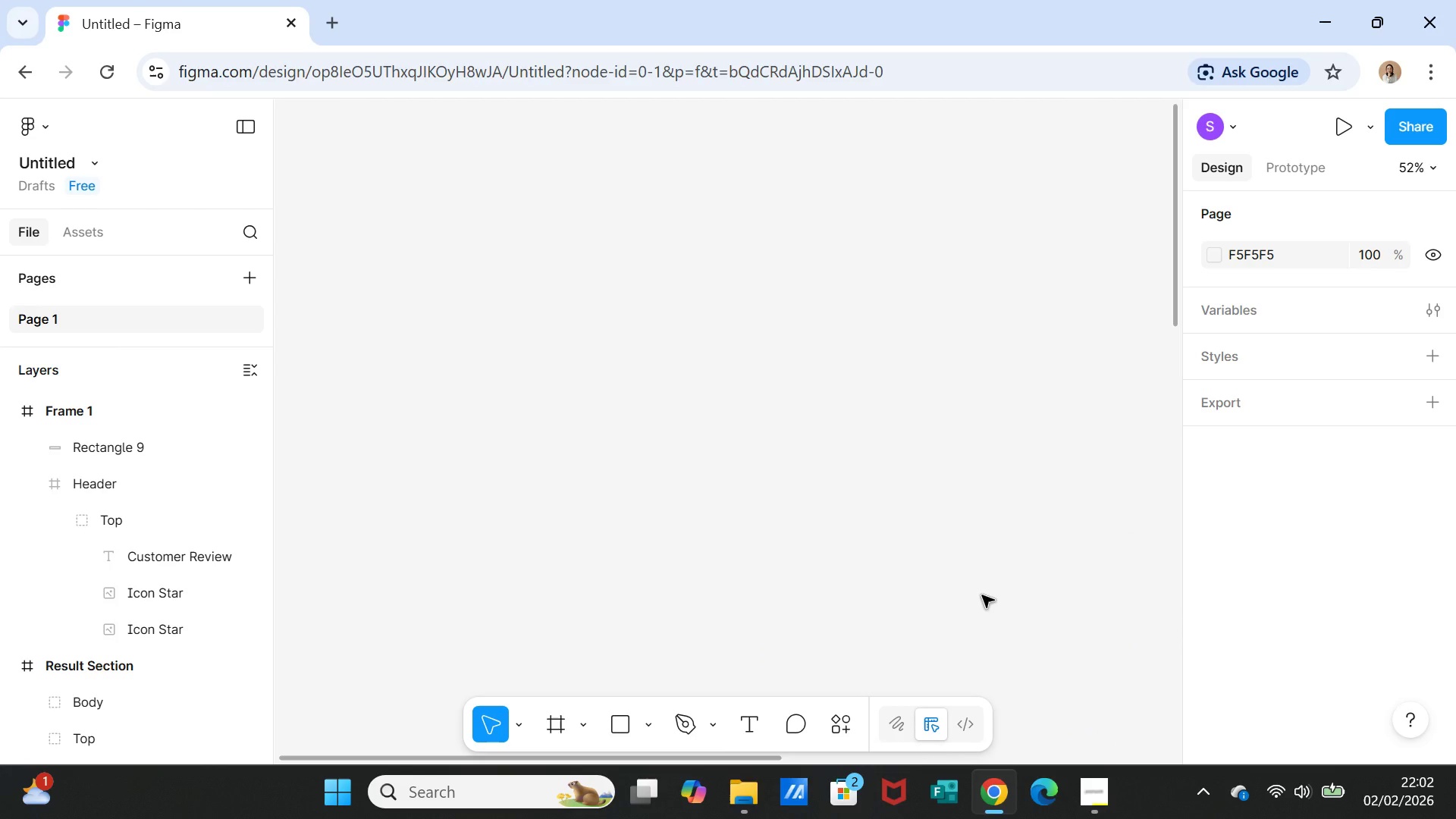 
scroll: coordinate [985, 599], scroll_direction: down, amount: 19.0
 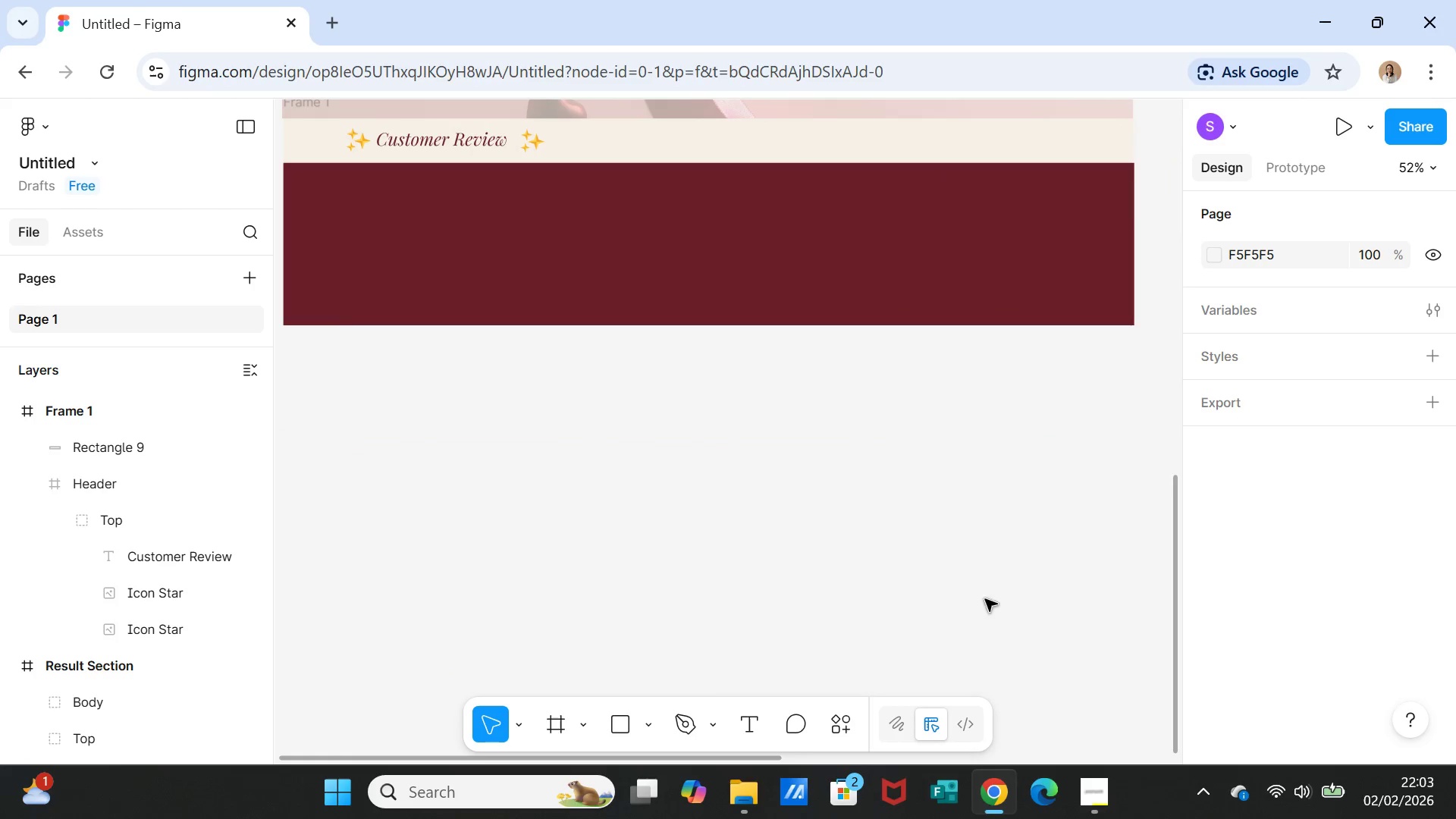 
scroll: coordinate [994, 615], scroll_direction: up, amount: 2.0
 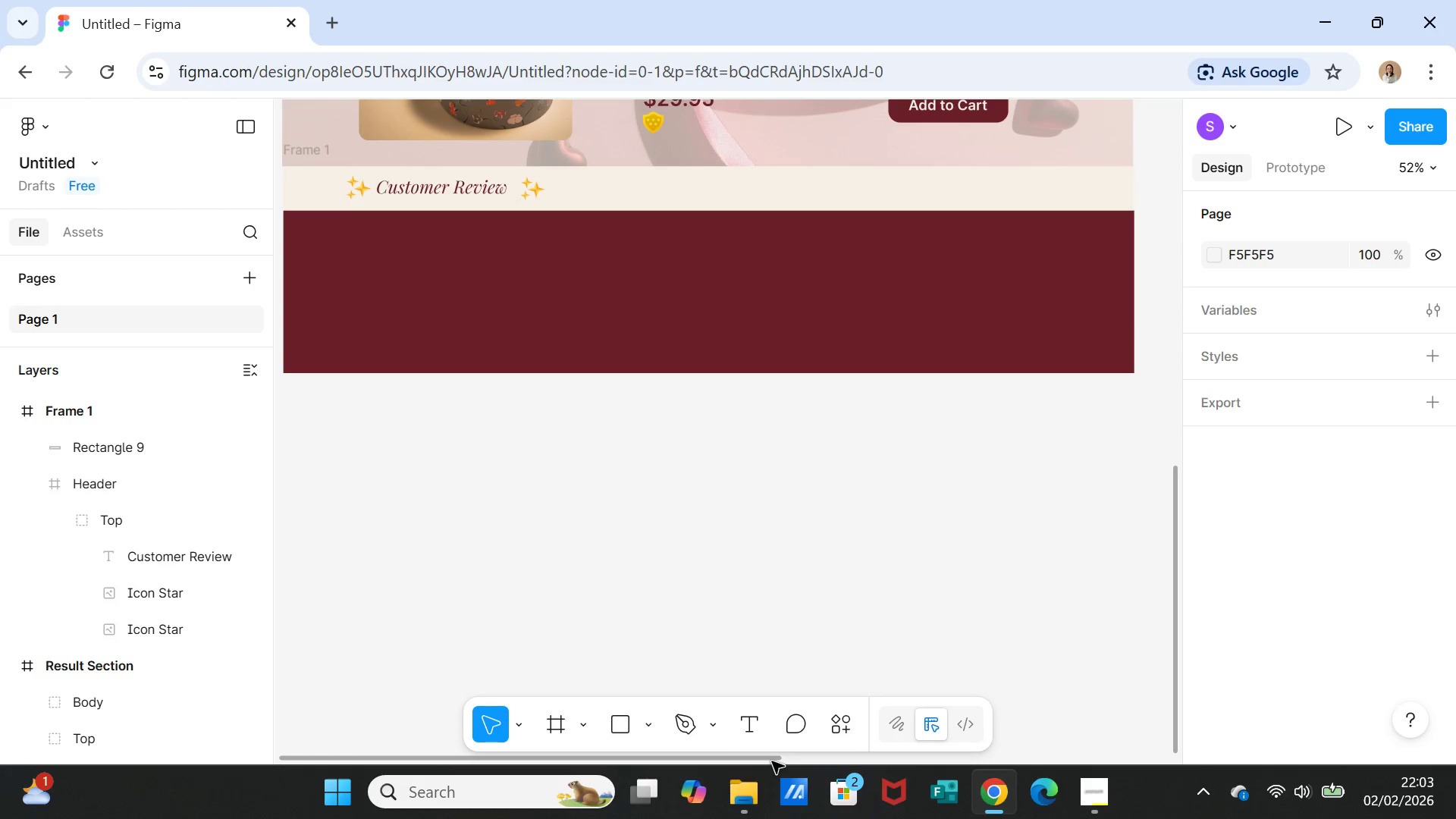 
left_click_drag(start_coordinate=[772, 761], to_coordinate=[1074, 751])
 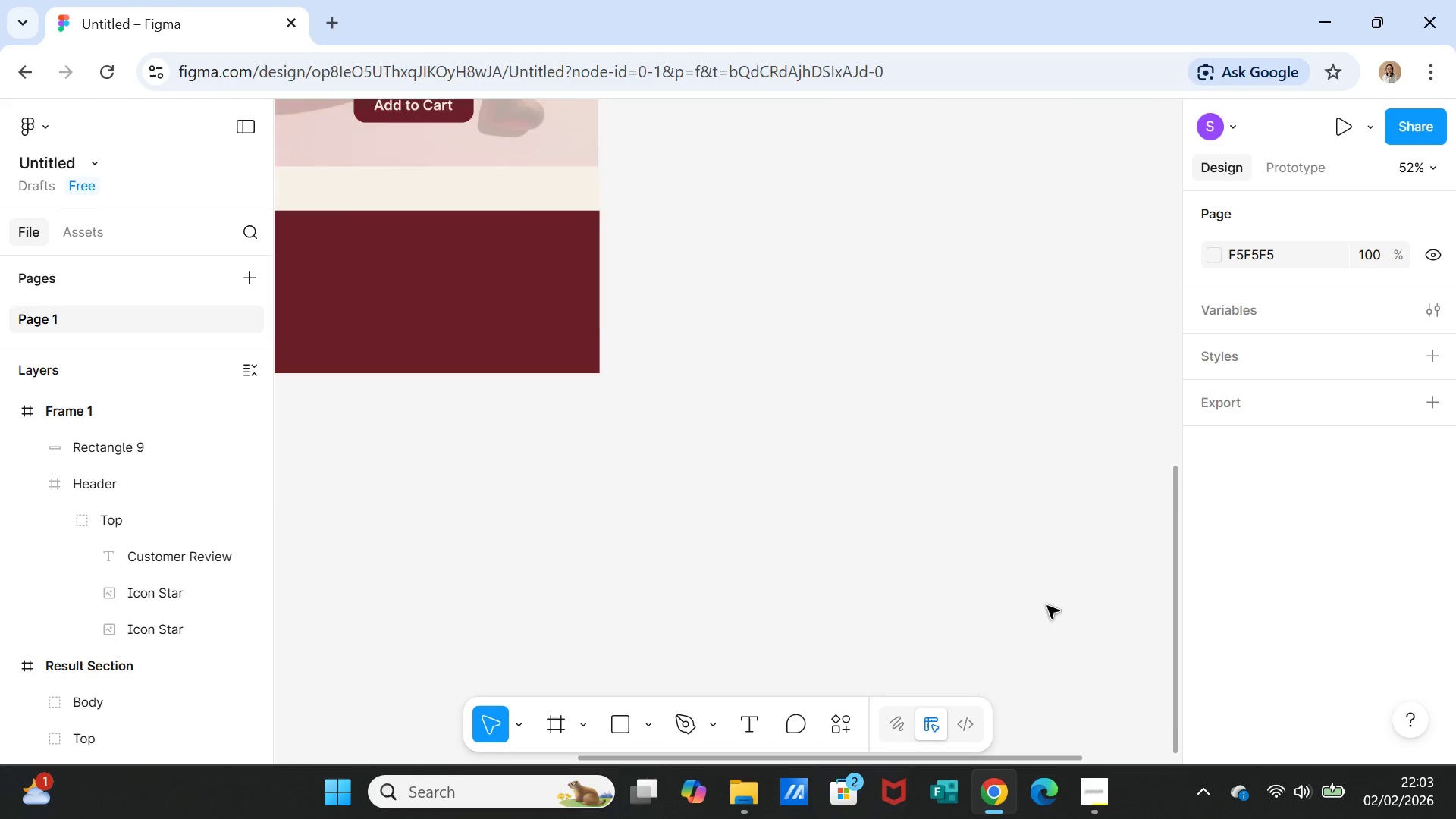 
scroll: coordinate [1051, 601], scroll_direction: up, amount: 11.0
 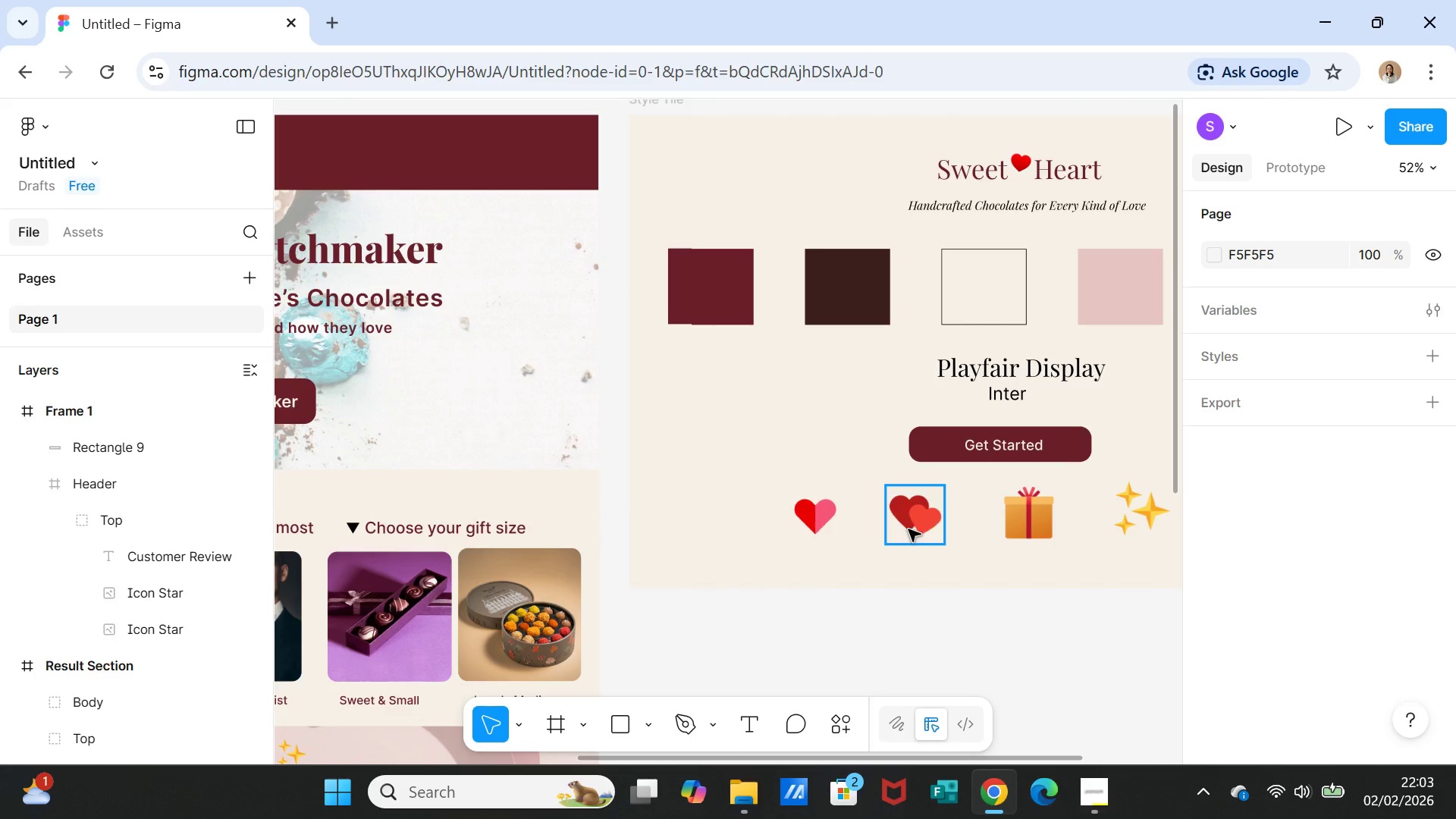 
left_click([908, 529])
 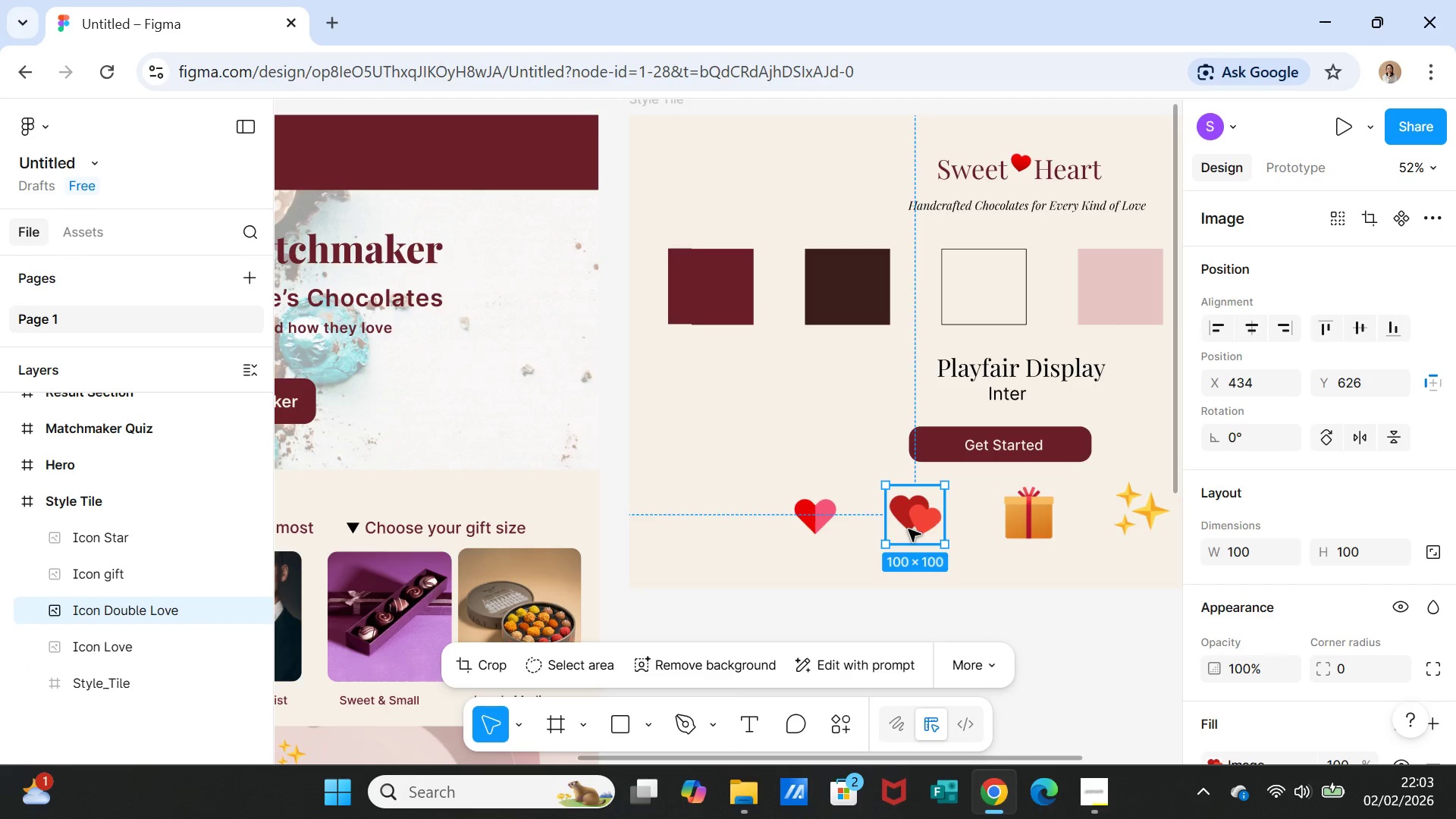 
key(Control+C)
 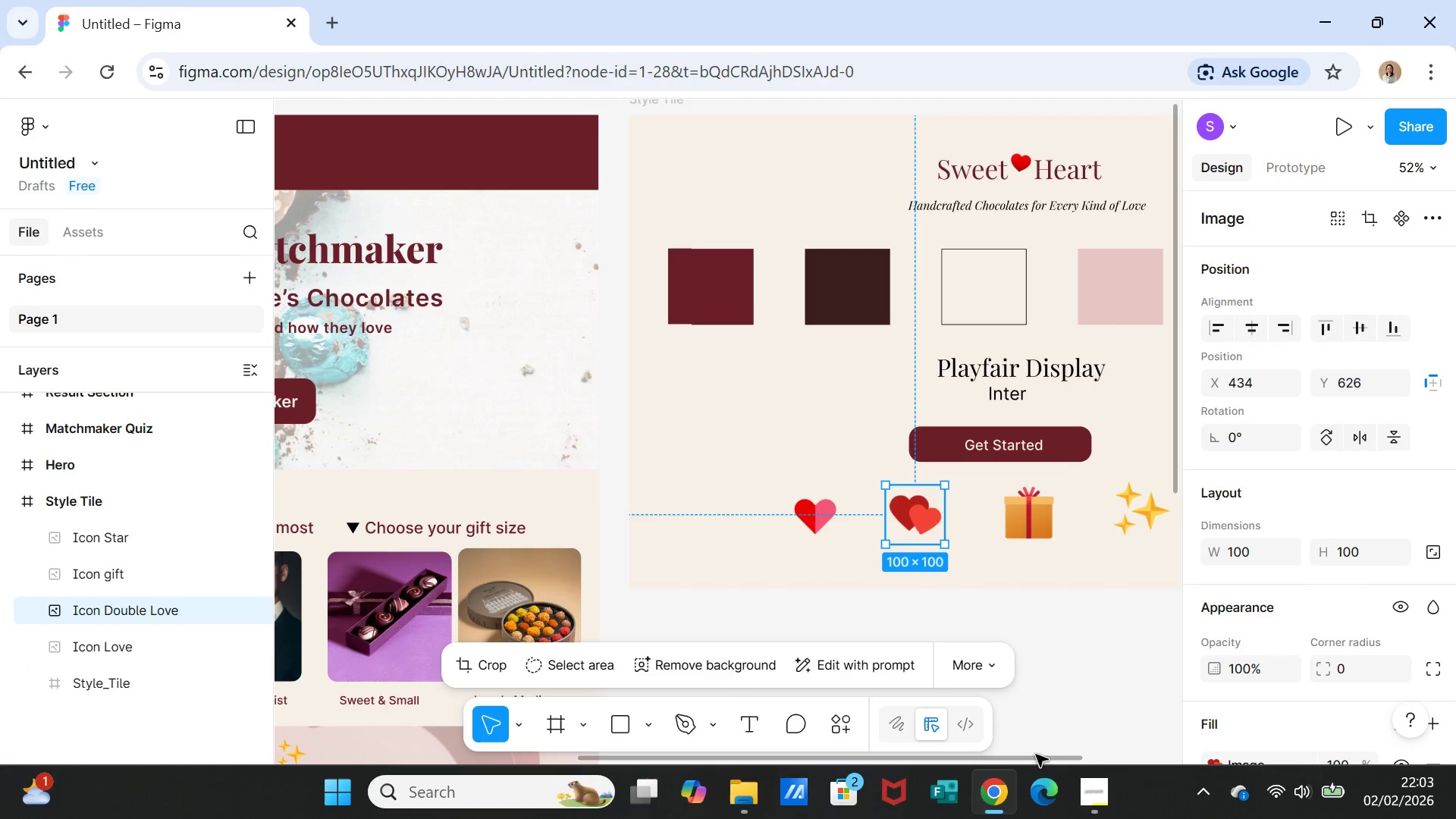 
left_click_drag(start_coordinate=[1037, 757], to_coordinate=[779, 755])
 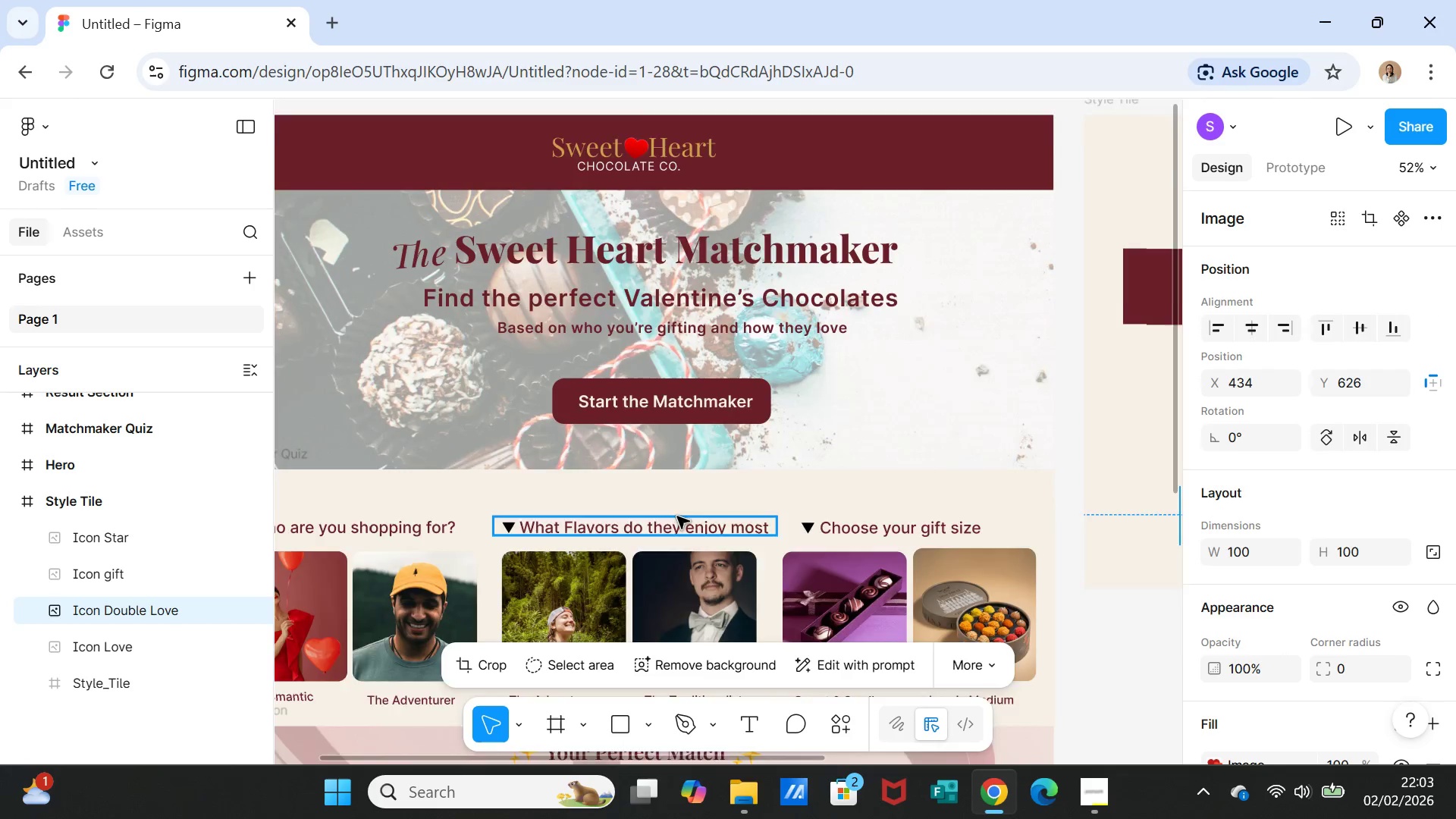 
scroll: coordinate [675, 513], scroll_direction: down, amount: 12.0
 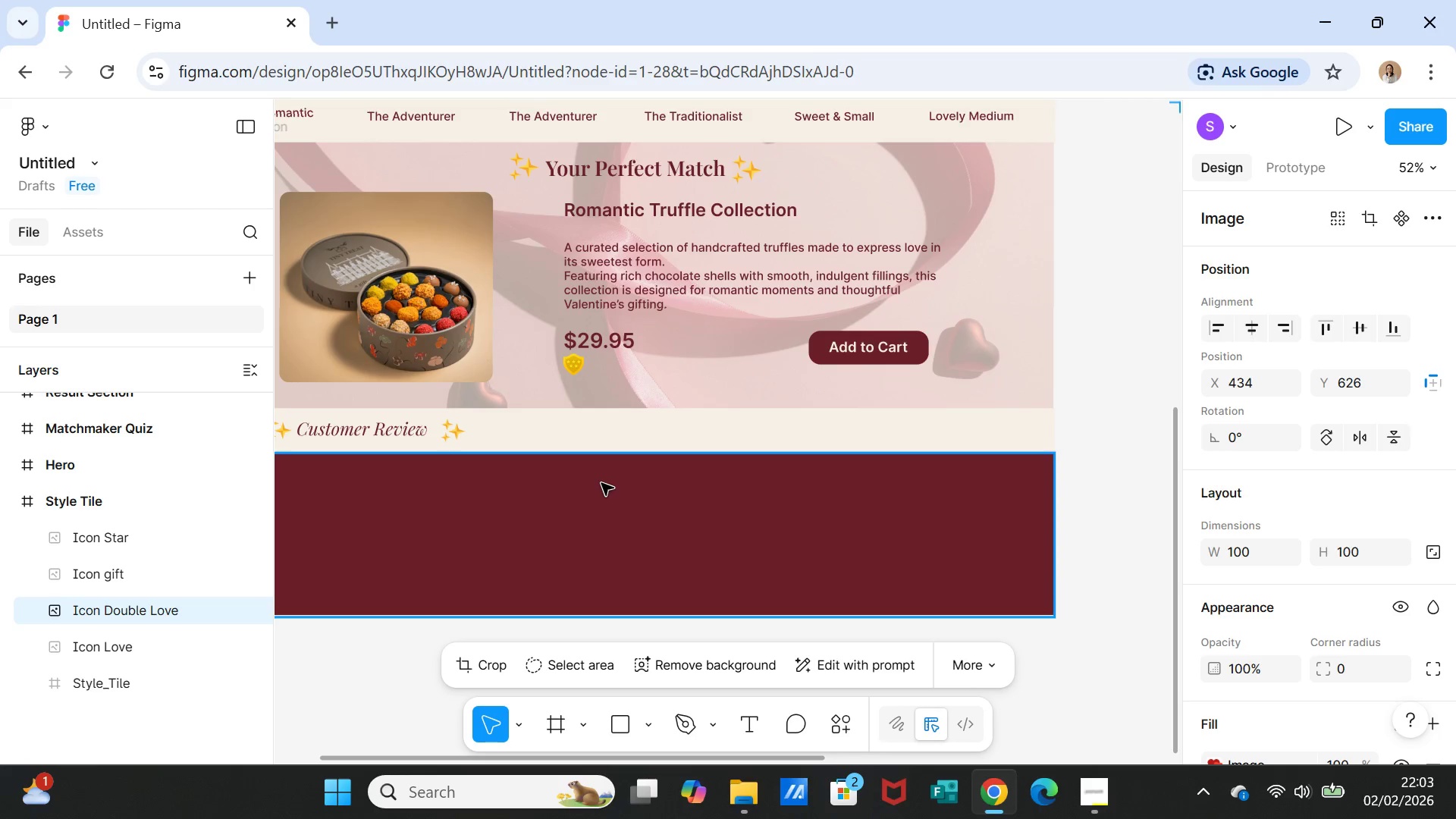 
left_click([601, 483])
 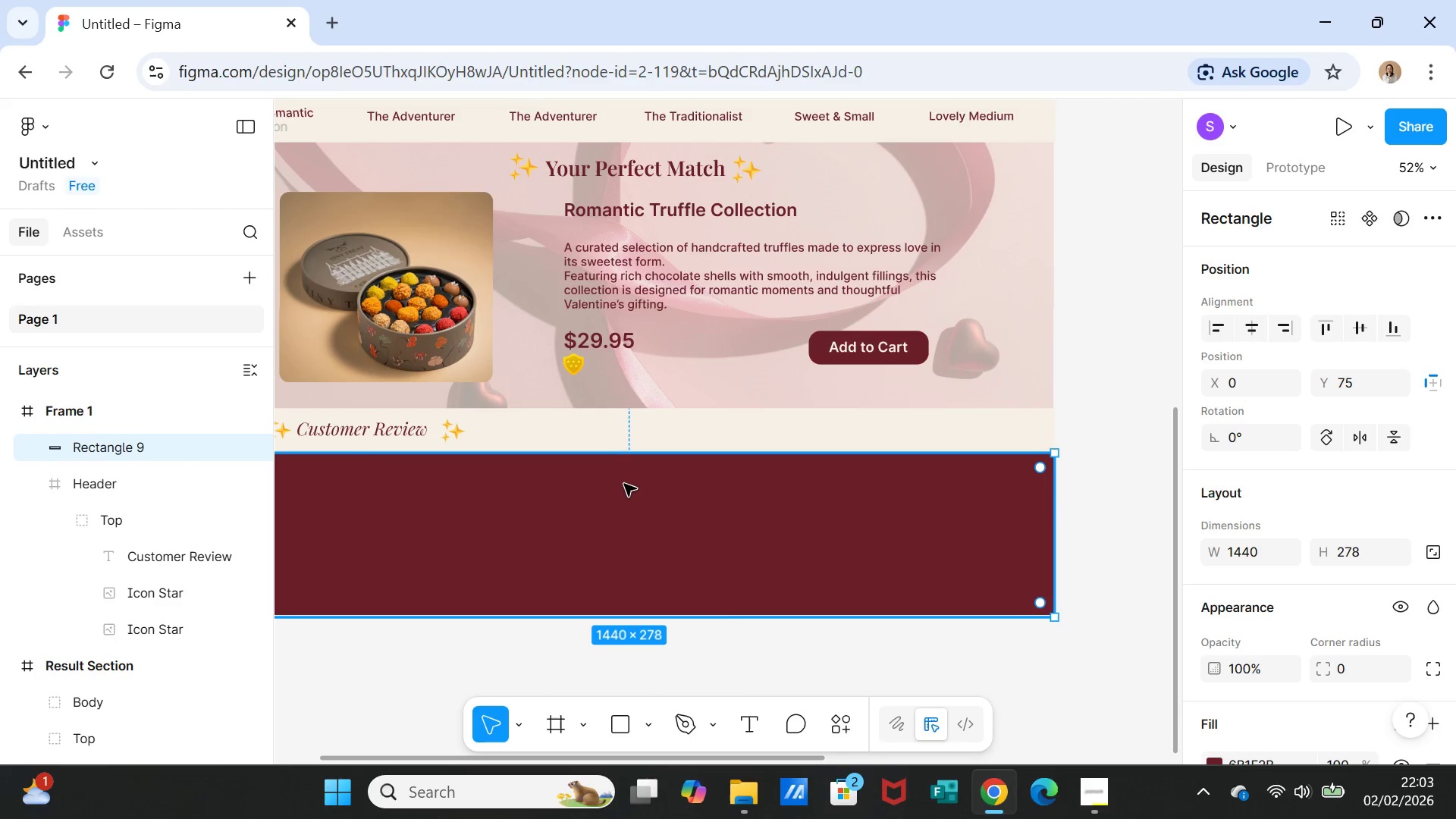 
key(Control+V)
 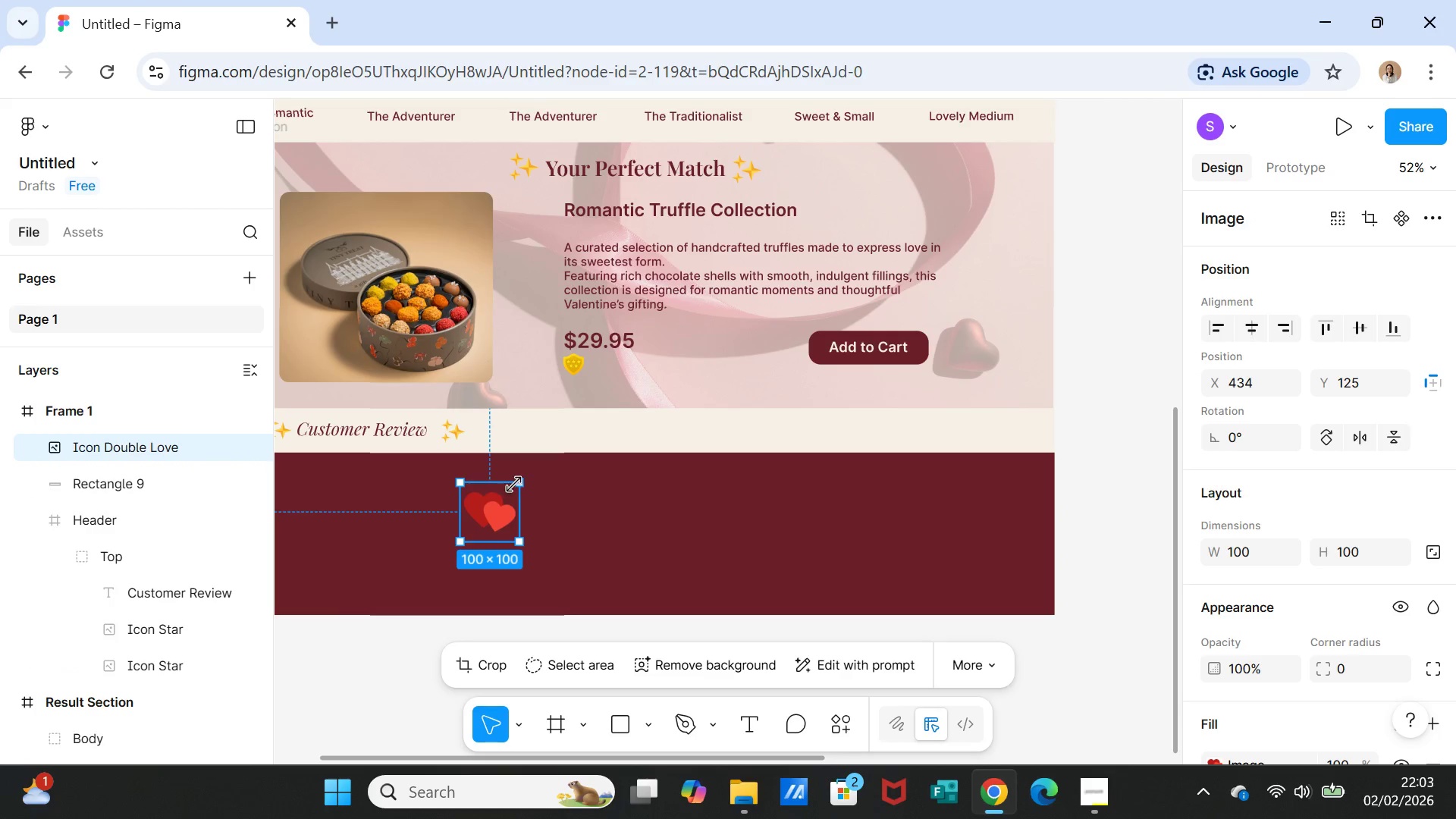 
left_click_drag(start_coordinate=[519, 485], to_coordinate=[499, 506])
 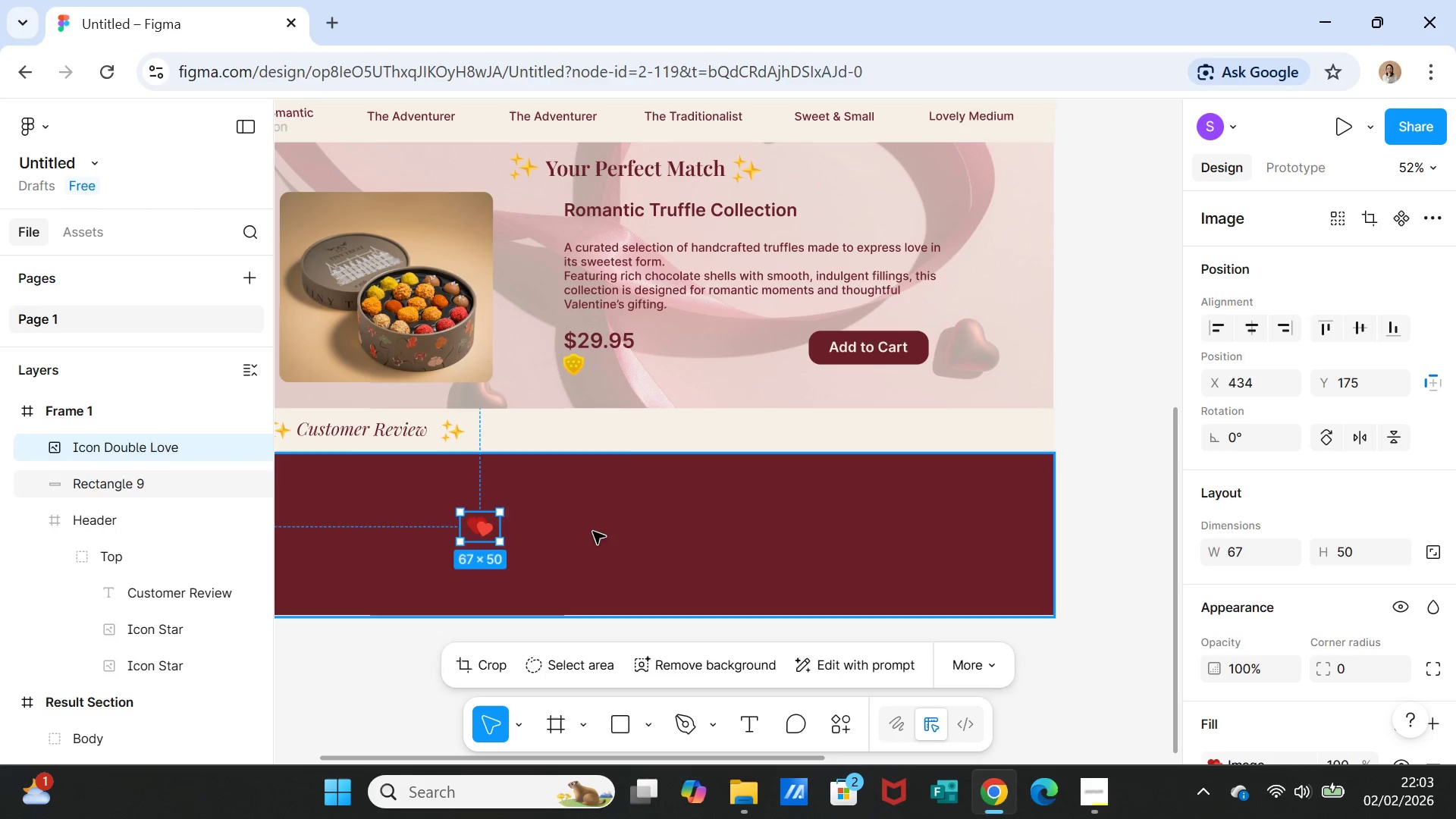 
left_click([487, 531])
 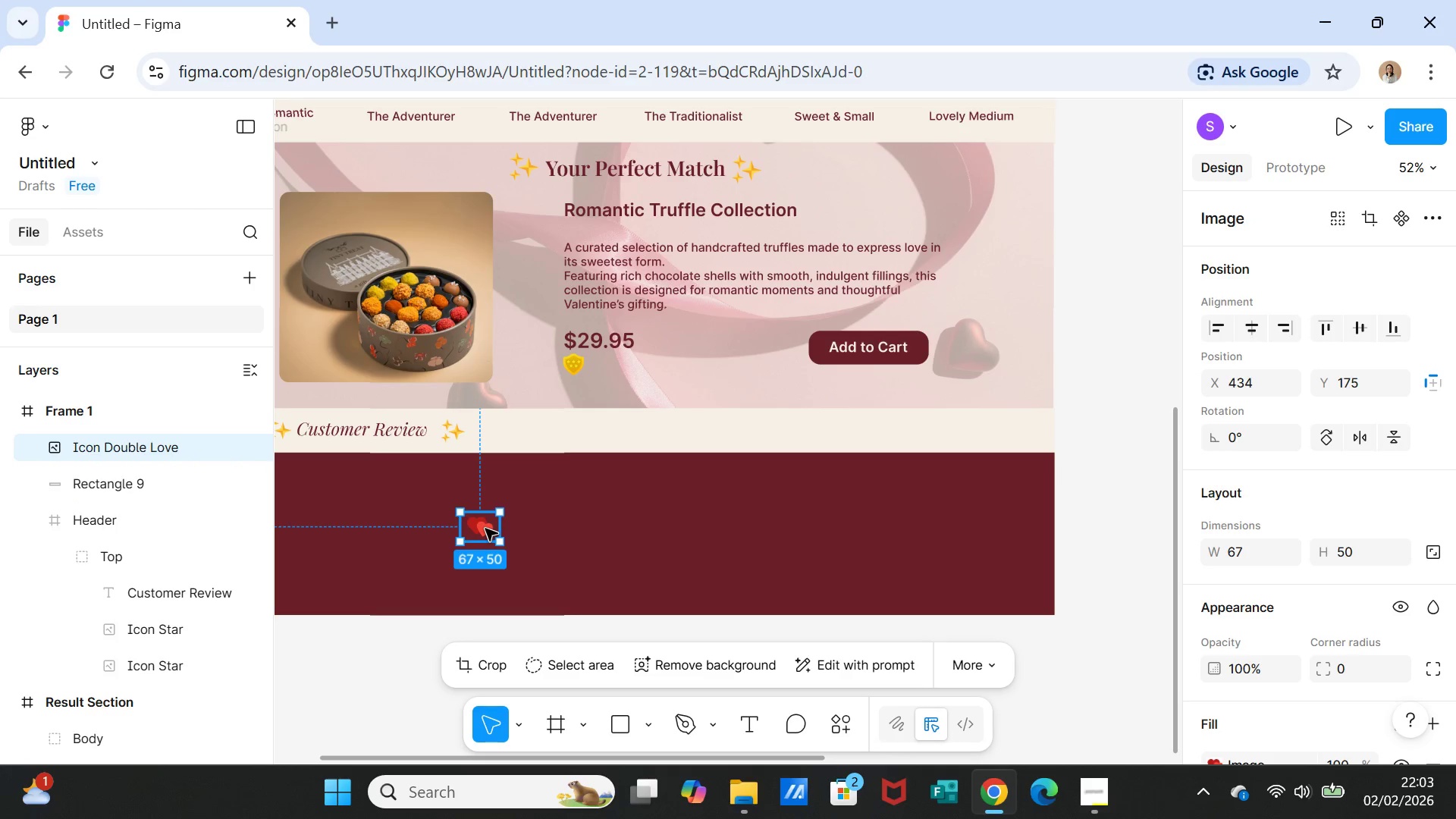 
left_click_drag(start_coordinate=[485, 529], to_coordinate=[626, 491])
 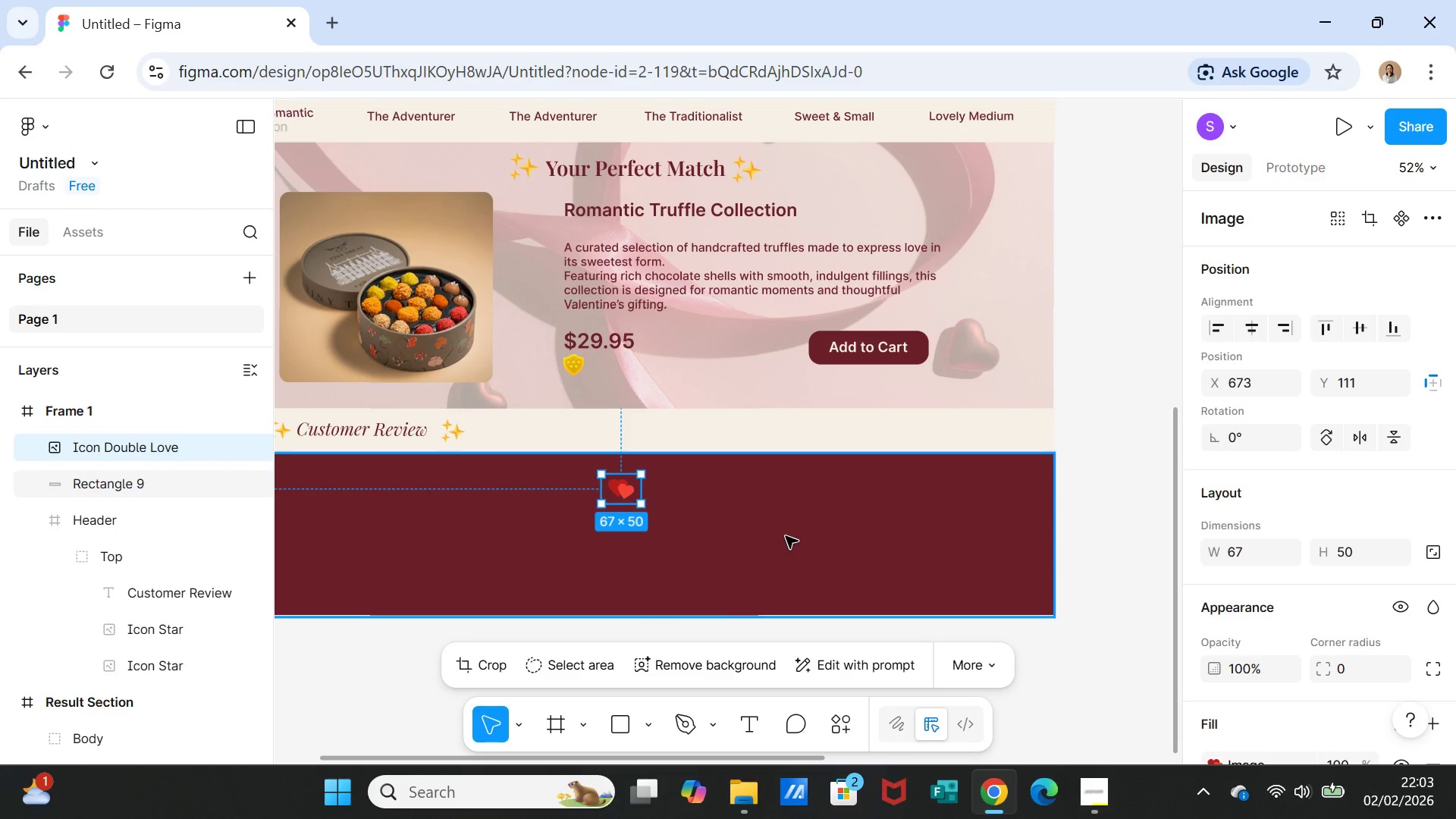 
left_click([786, 536])
 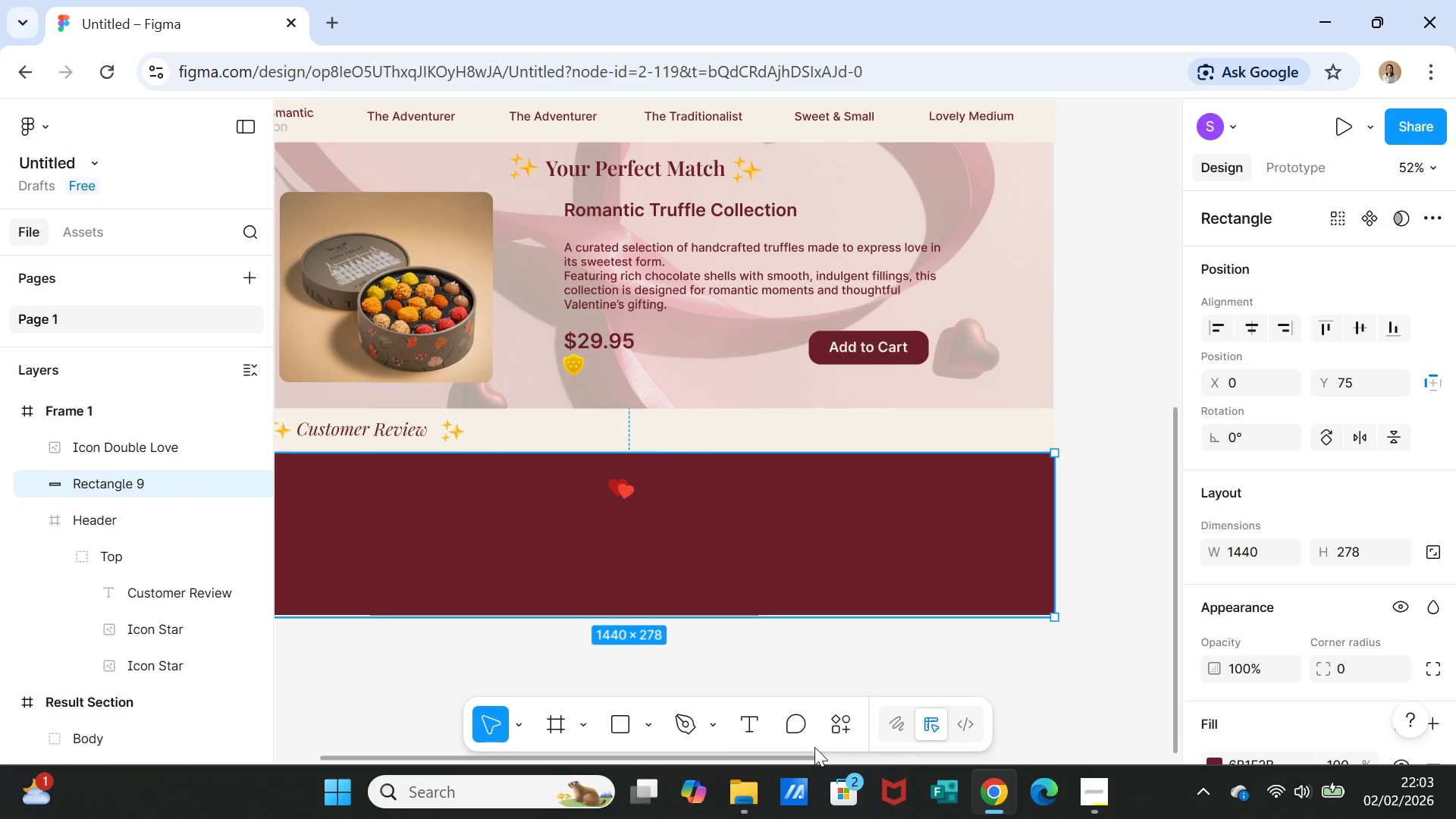 
left_click_drag(start_coordinate=[810, 755], to_coordinate=[1064, 755])
 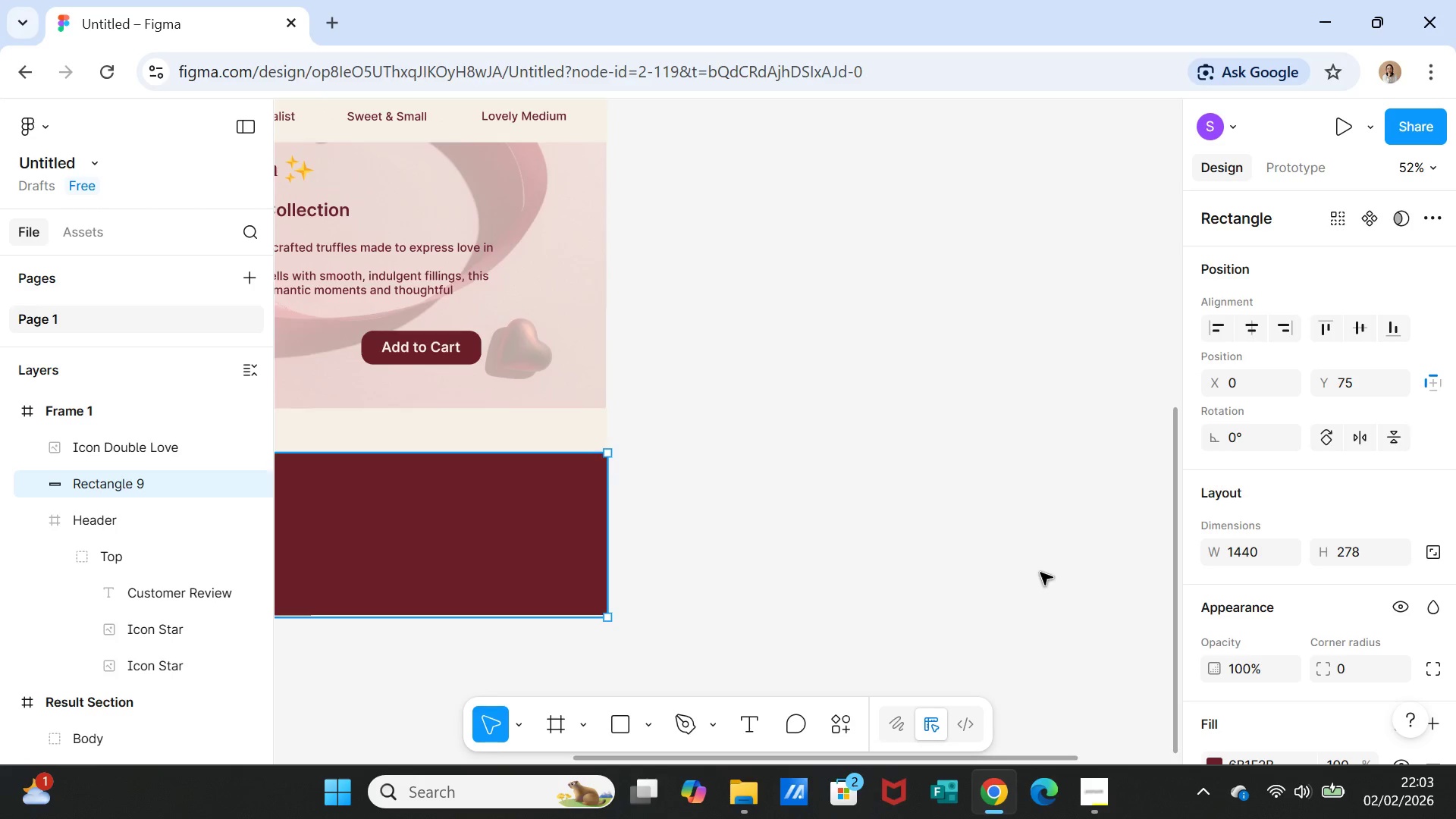 
scroll: coordinate [1040, 573], scroll_direction: up, amount: 7.0
 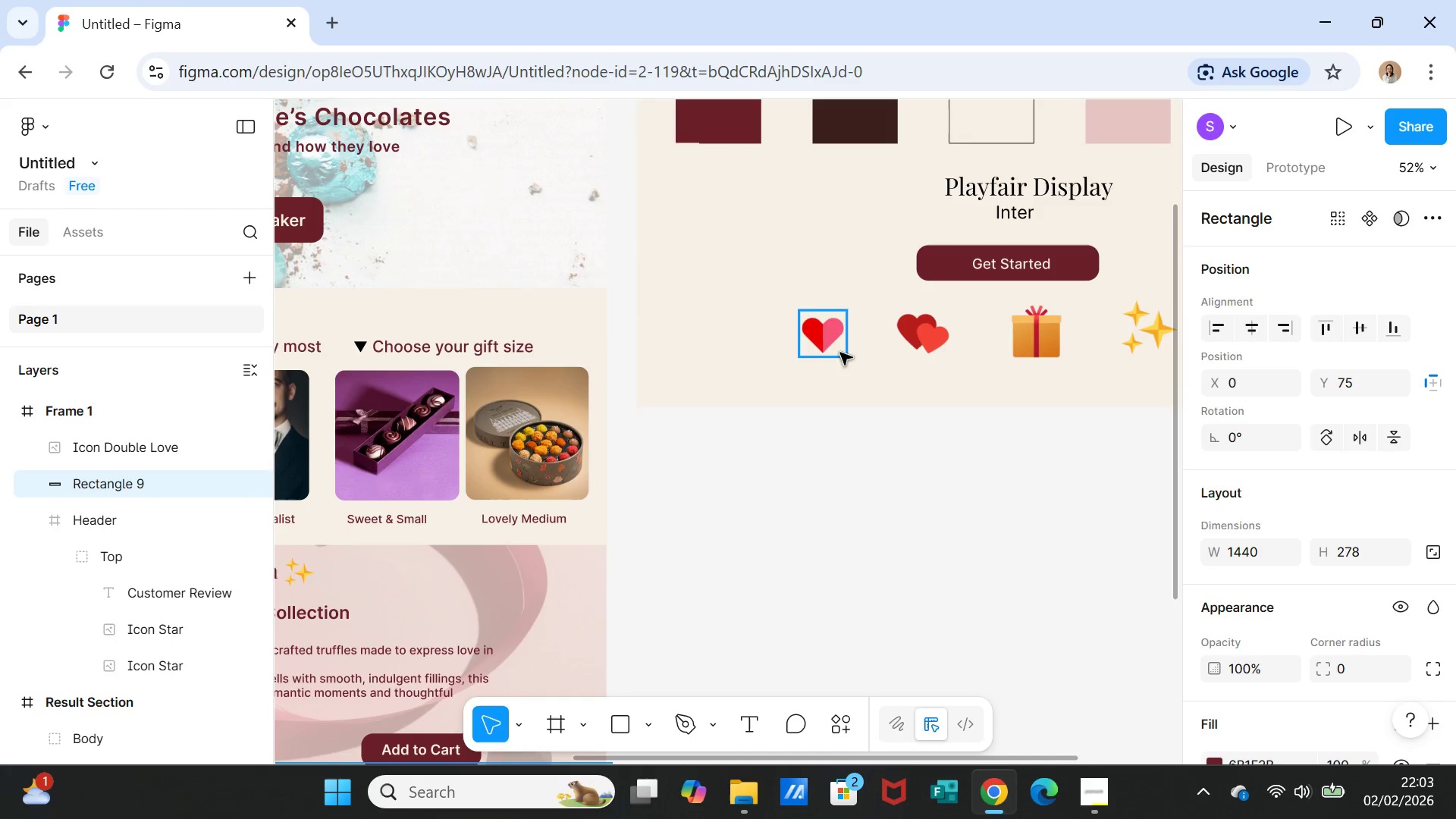 
left_click([833, 341])
 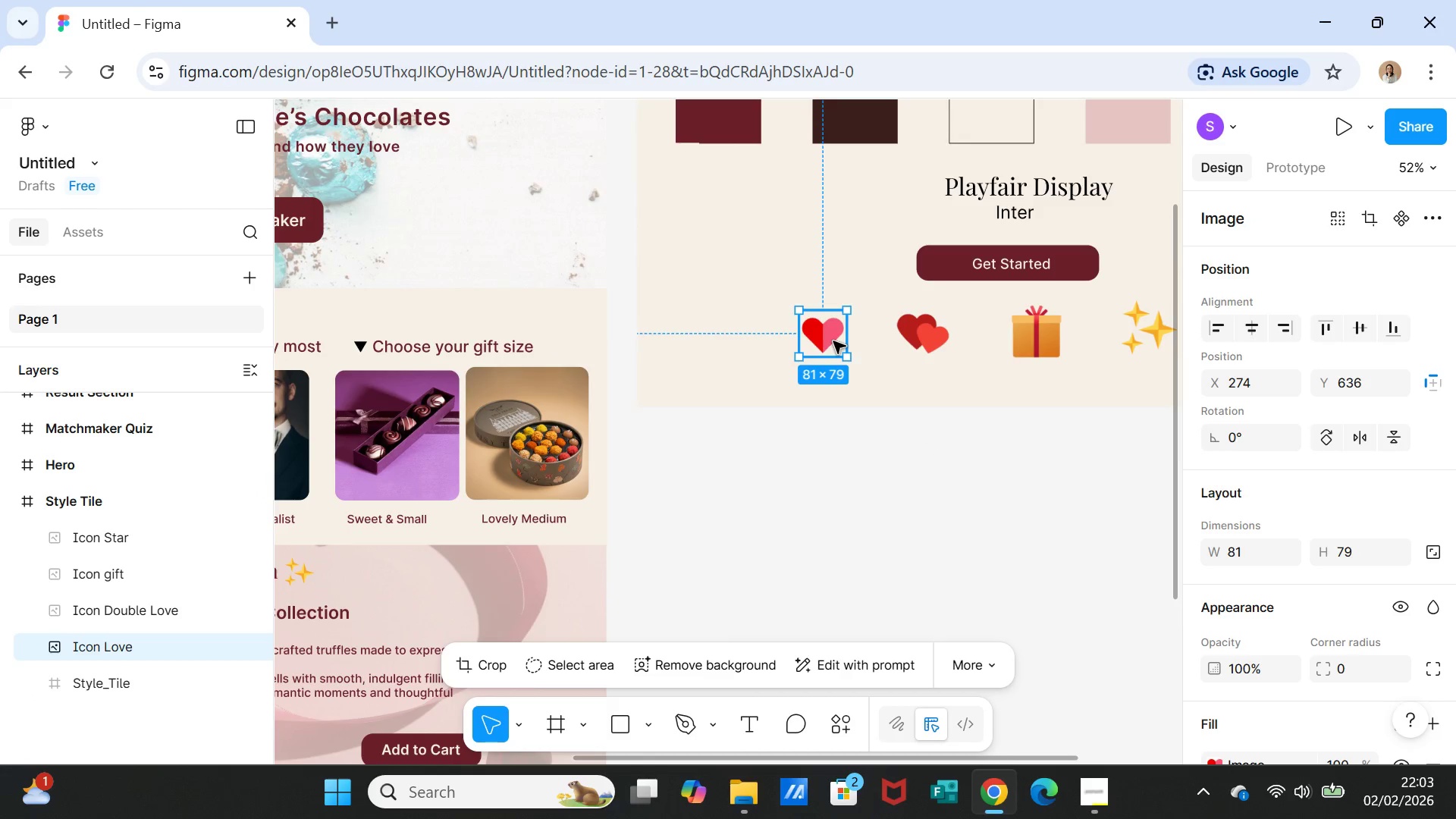 
key(Control+C)
 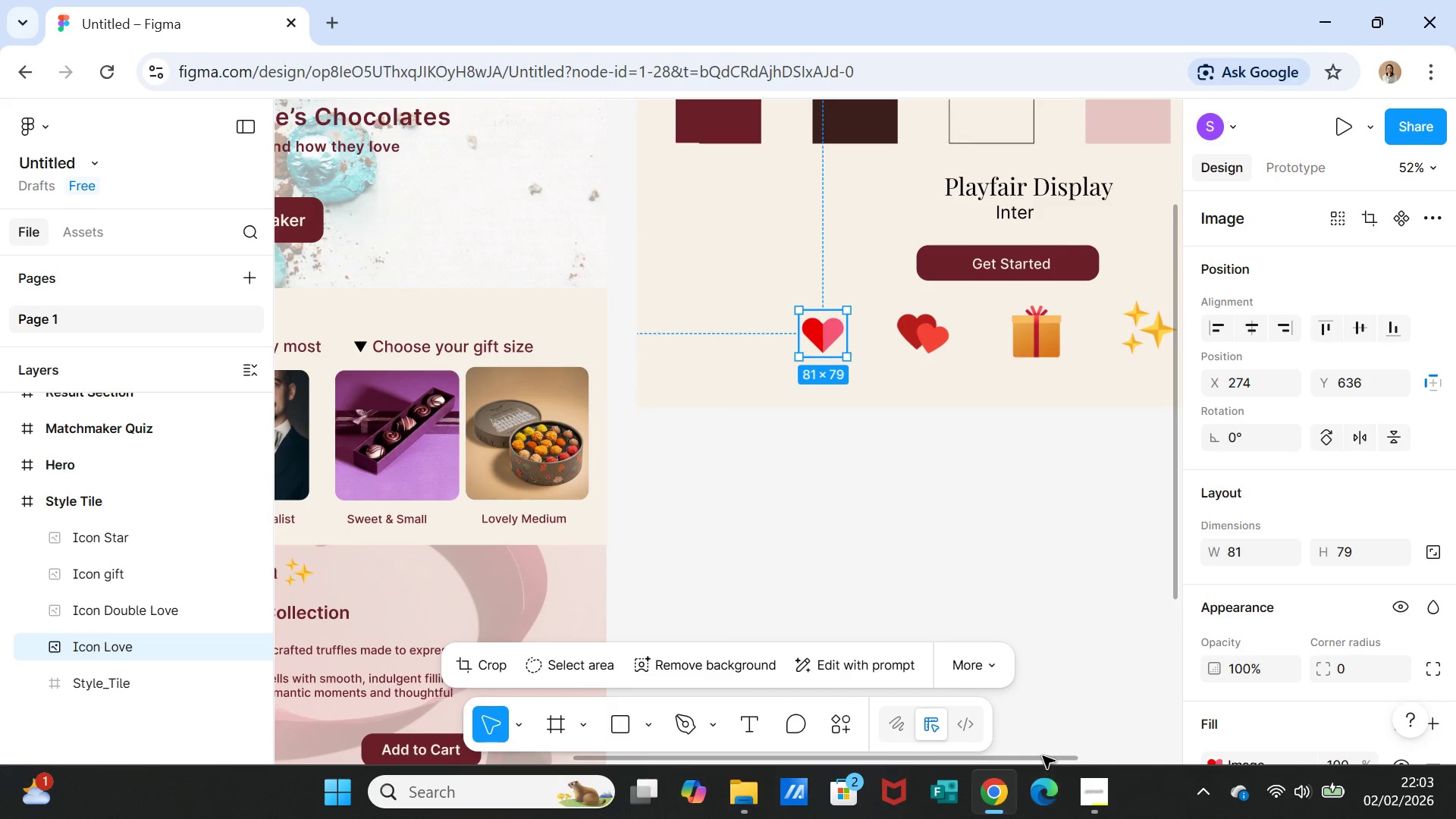 
left_click_drag(start_coordinate=[1044, 762], to_coordinate=[765, 745])
 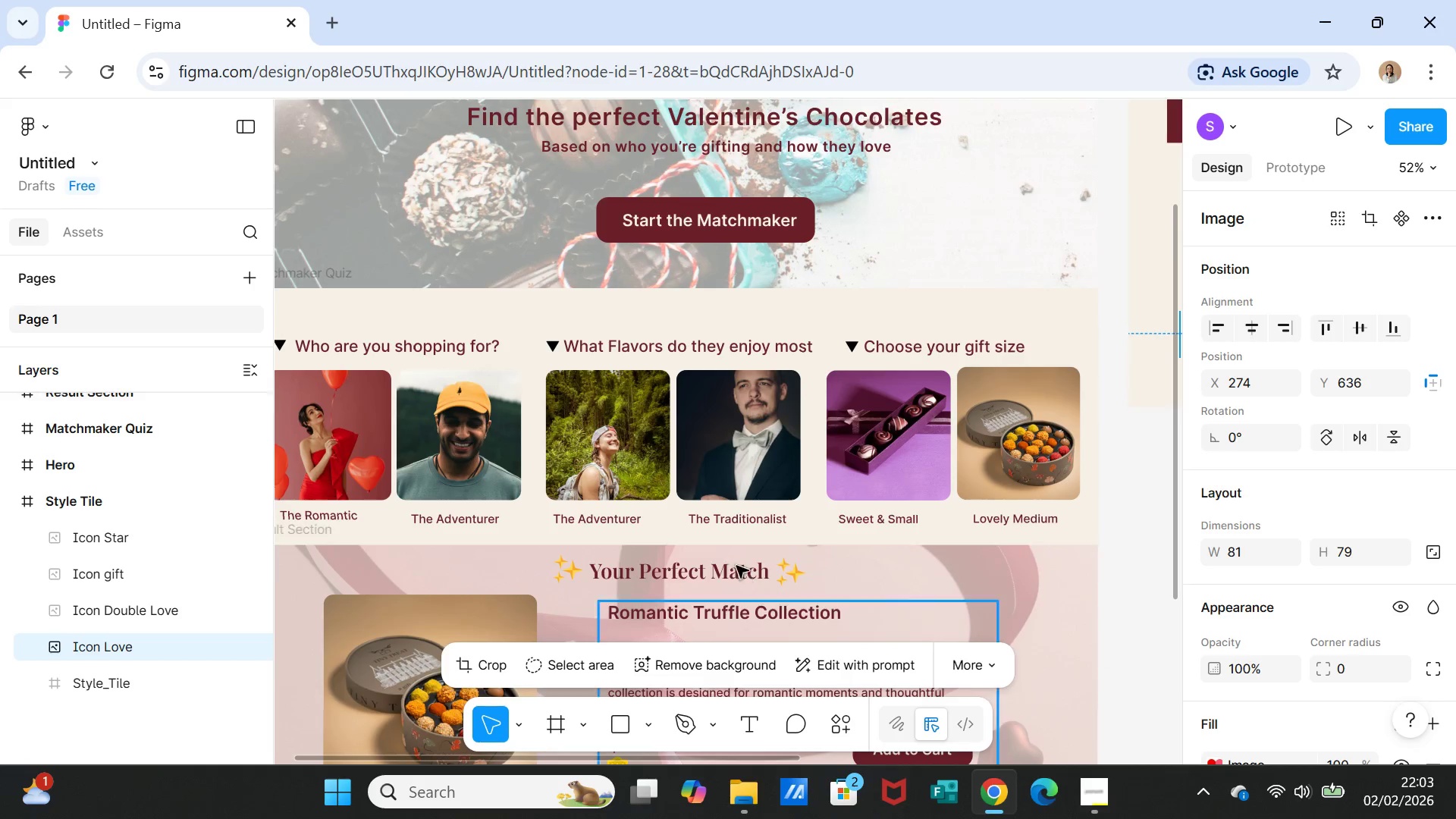 
scroll: coordinate [736, 566], scroll_direction: down, amount: 6.0
 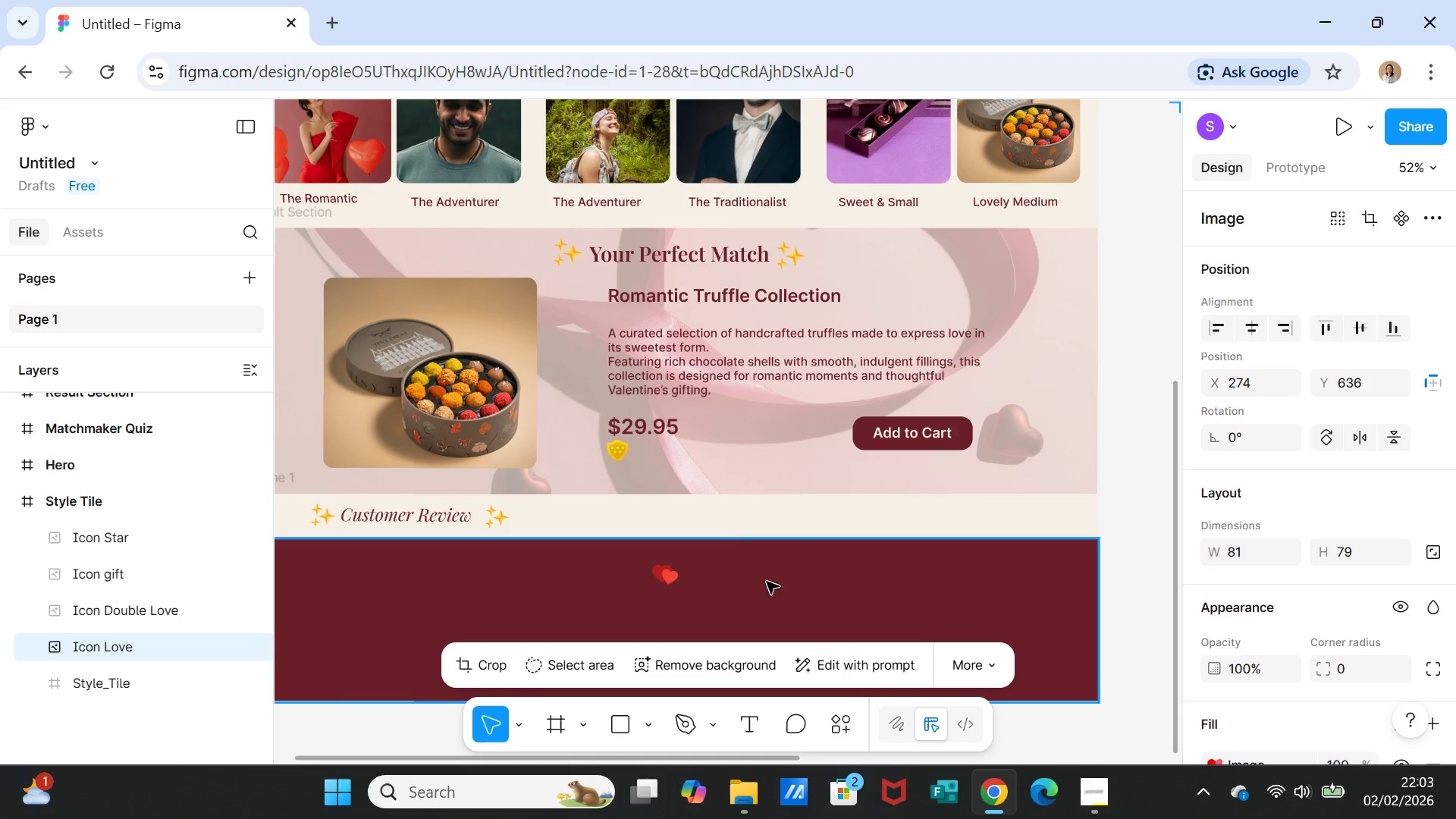 
left_click([740, 579])
 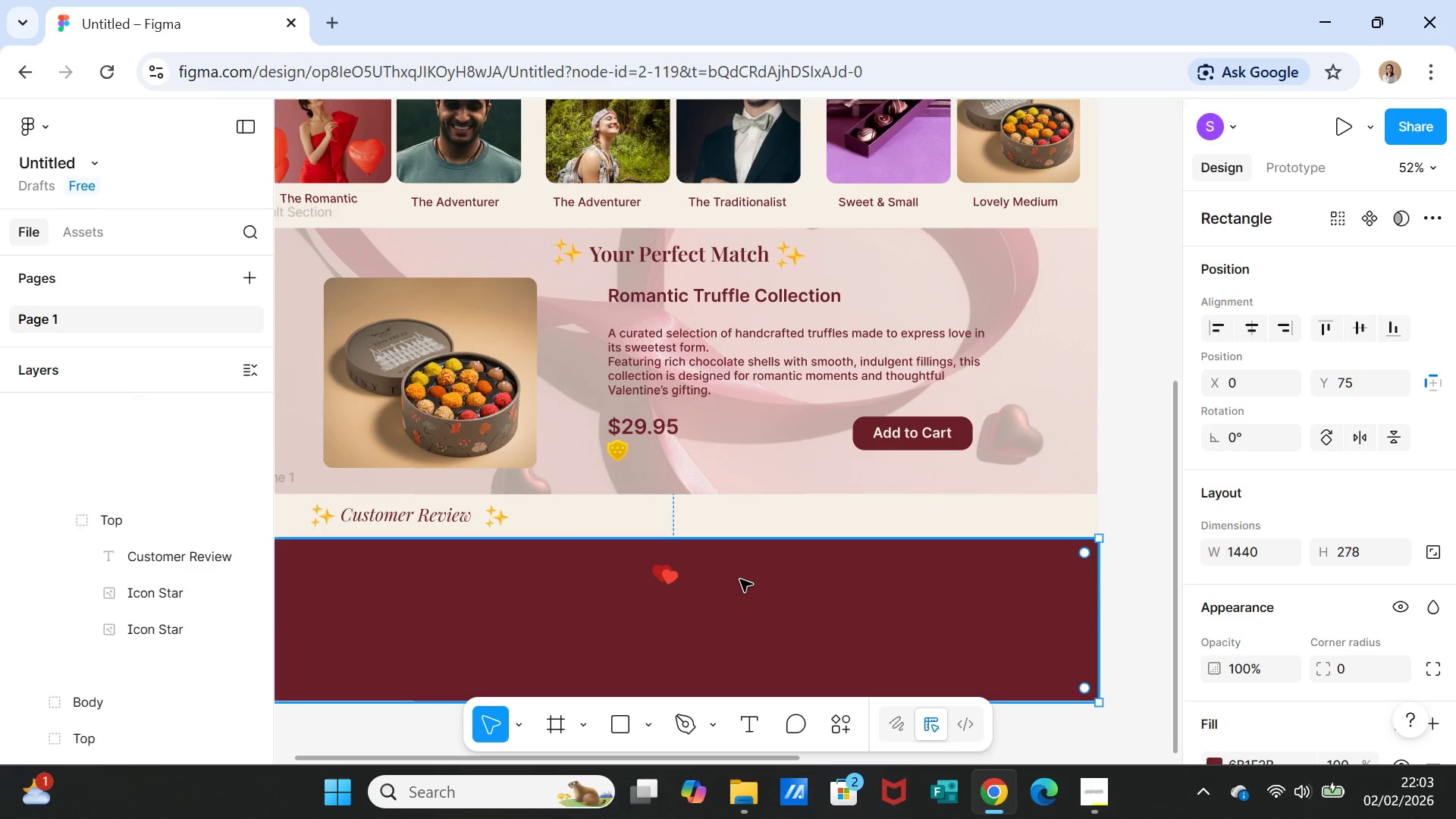 
key(Control+V)
 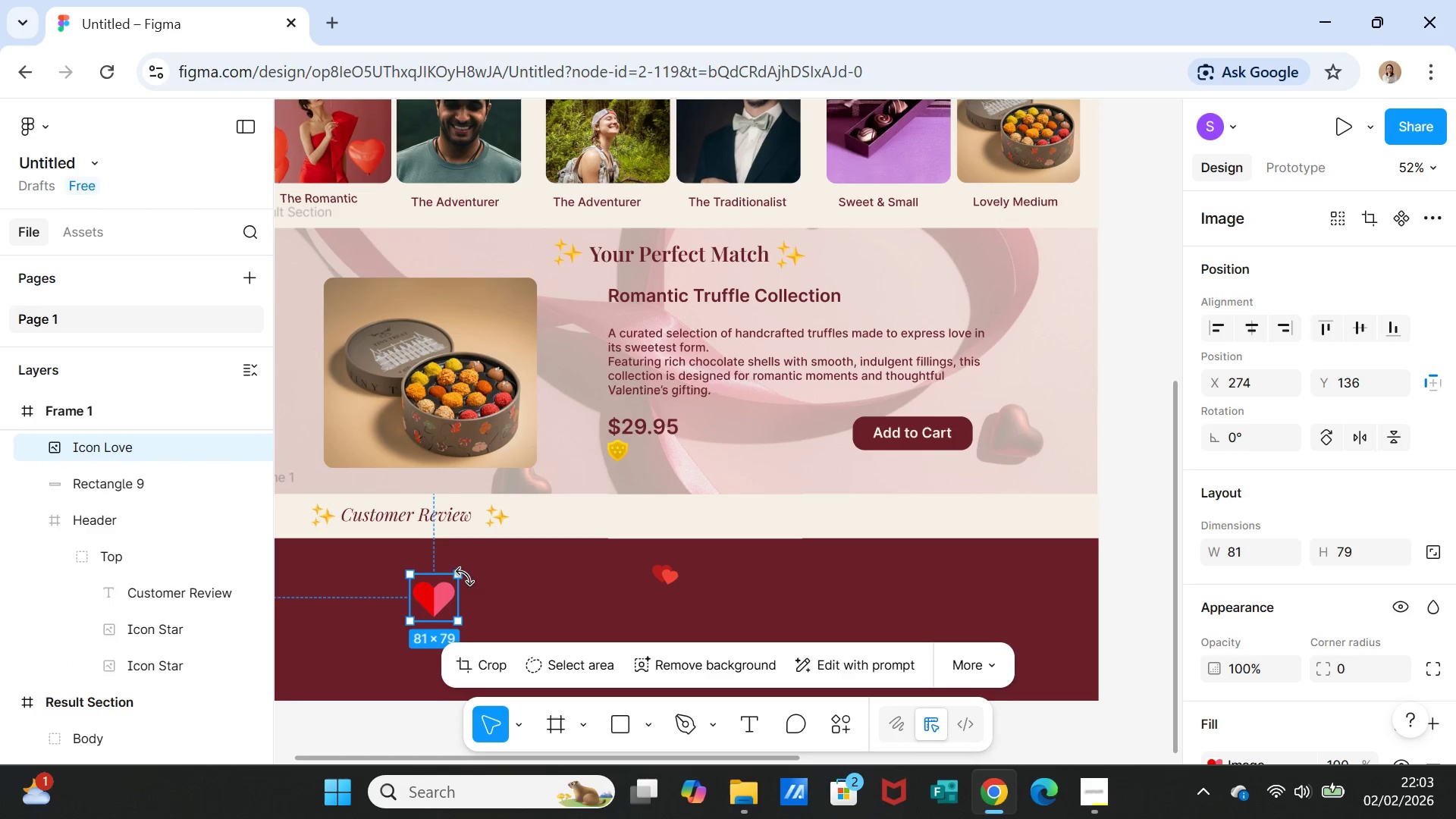 
left_click_drag(start_coordinate=[458, 574], to_coordinate=[444, 595])
 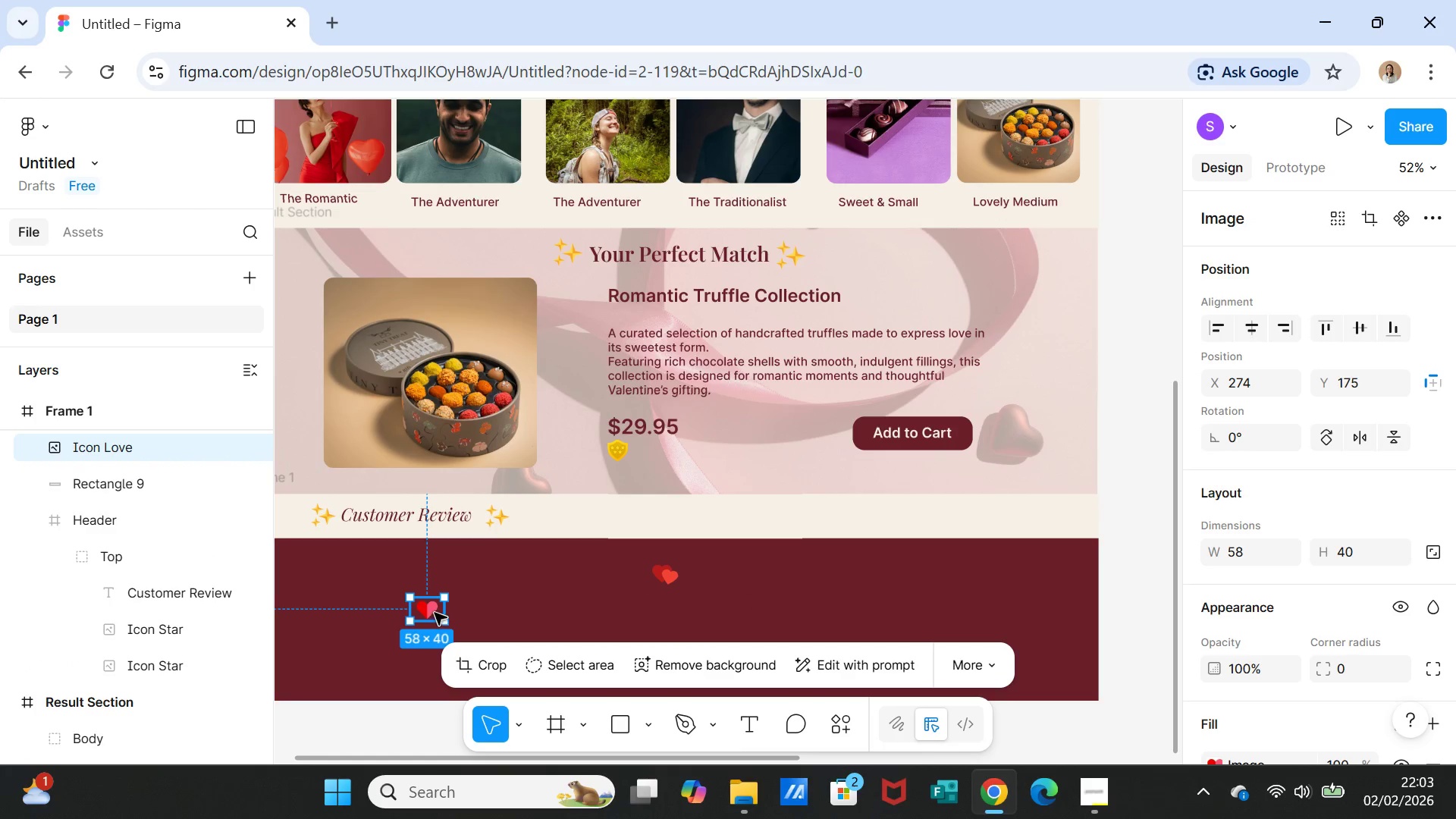 
left_click_drag(start_coordinate=[435, 613], to_coordinate=[706, 578])
 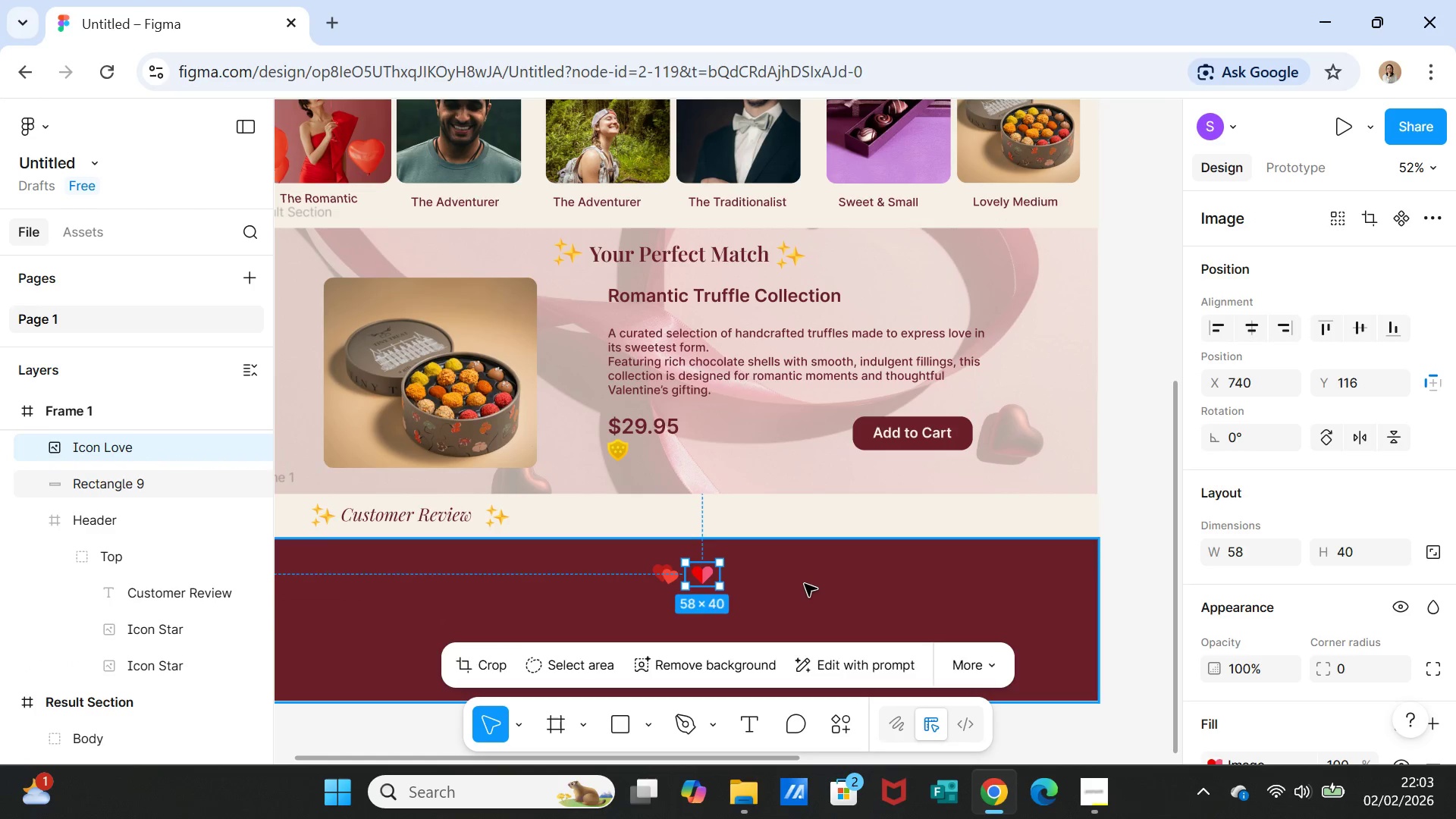 
left_click([805, 584])
 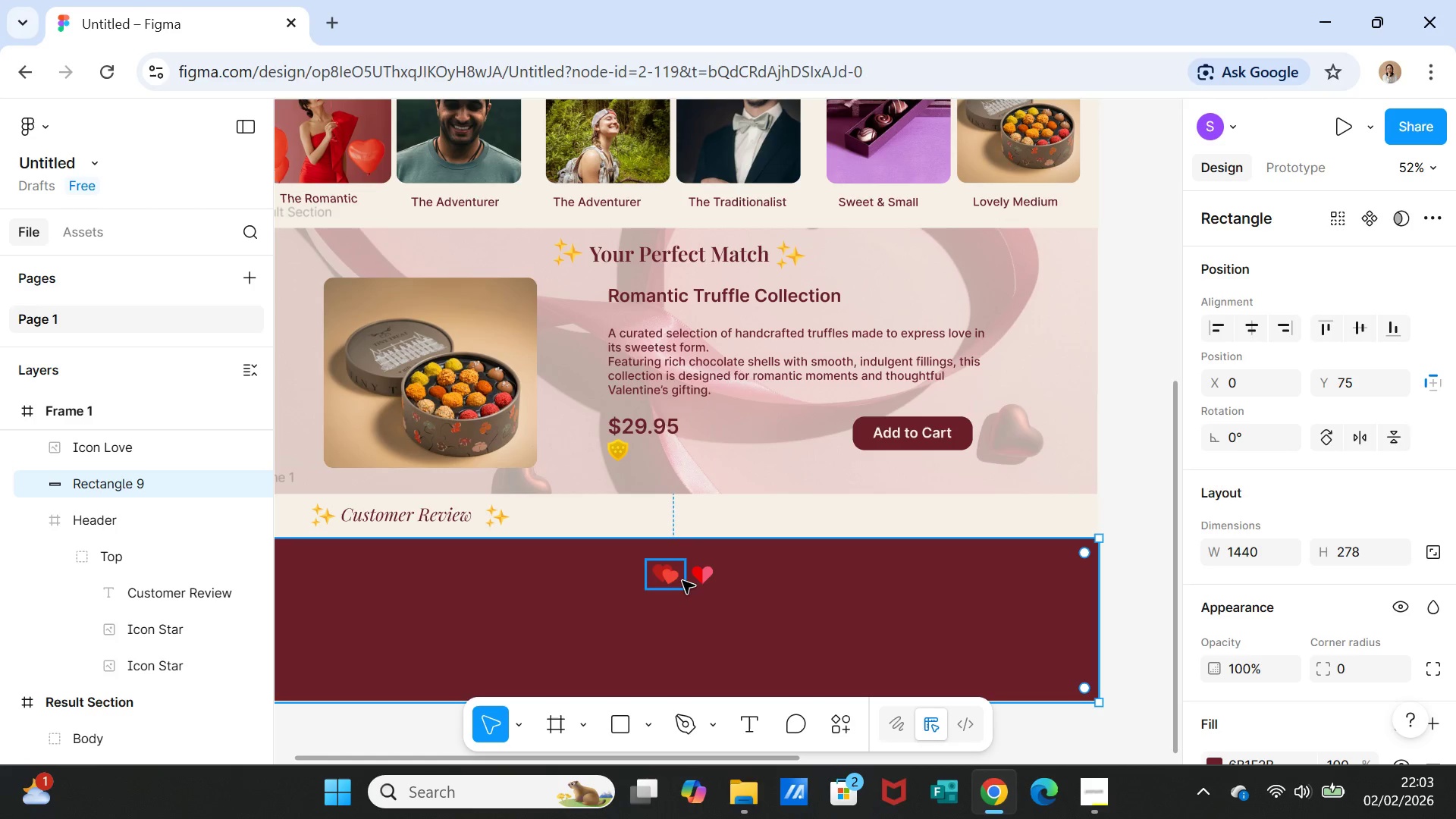 
left_click([671, 579])
 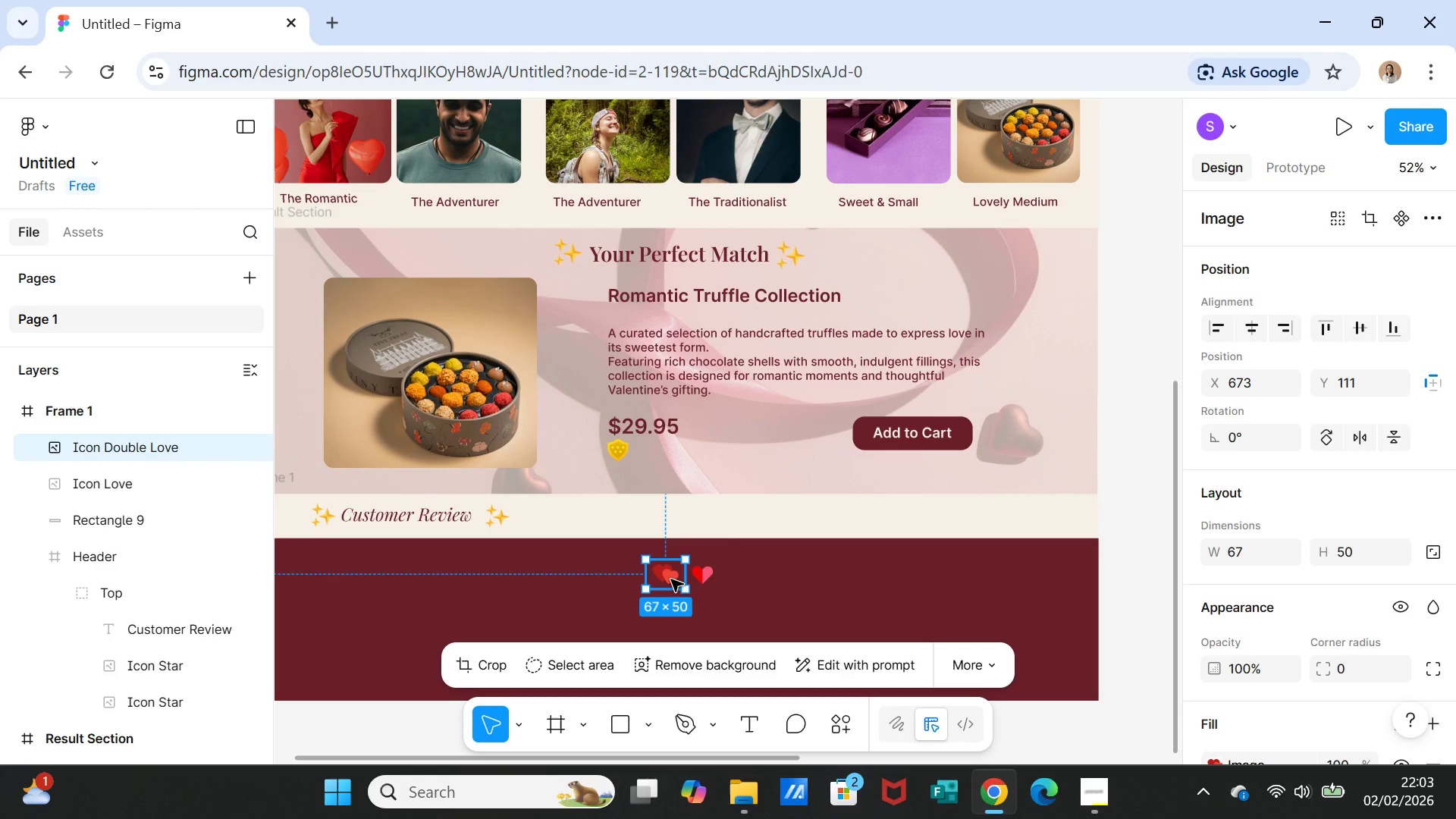 
hold_key(key=ShiftLeft, duration=2.95)
left_click([701, 577])
 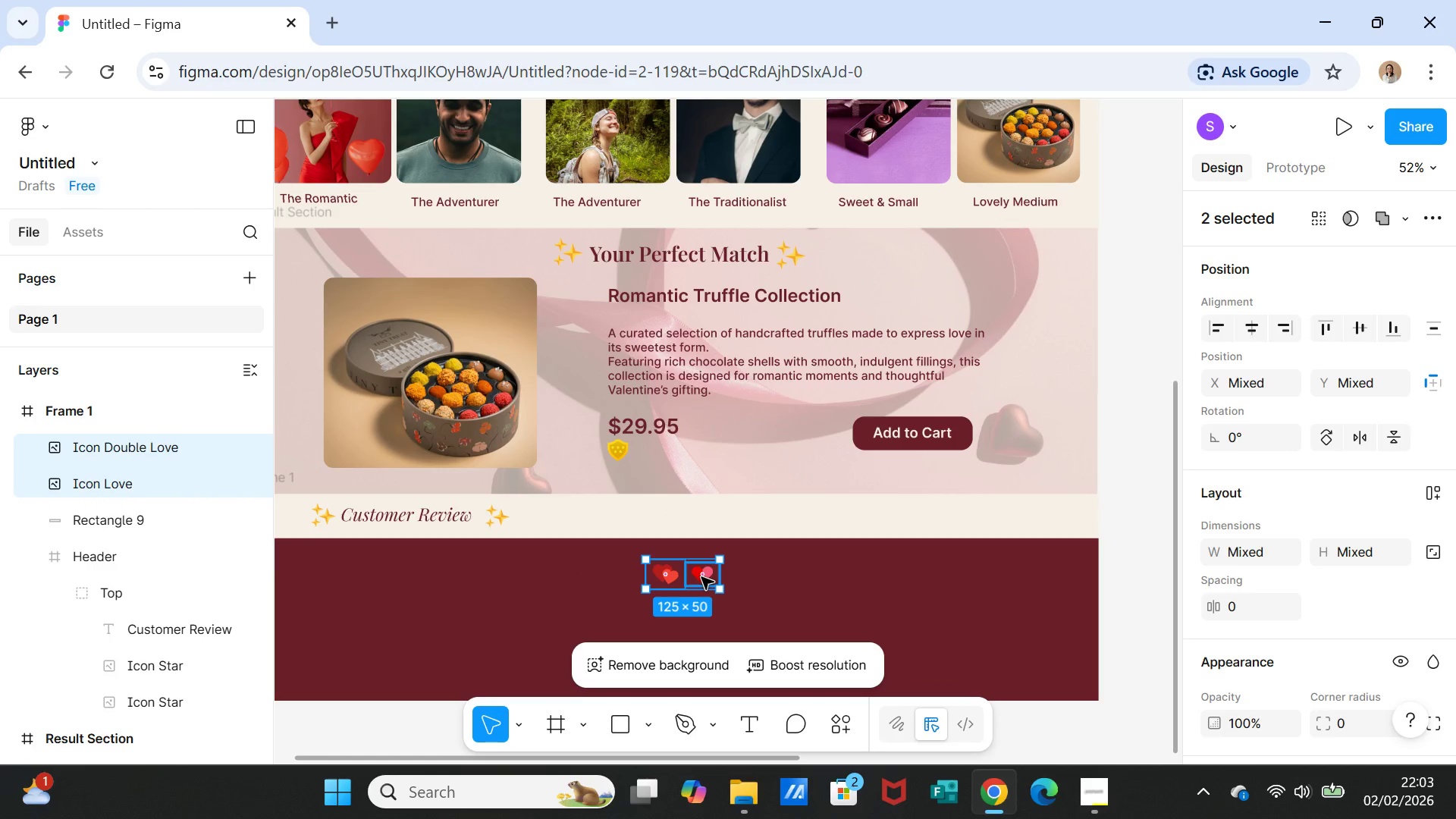 
right_click([701, 577])
 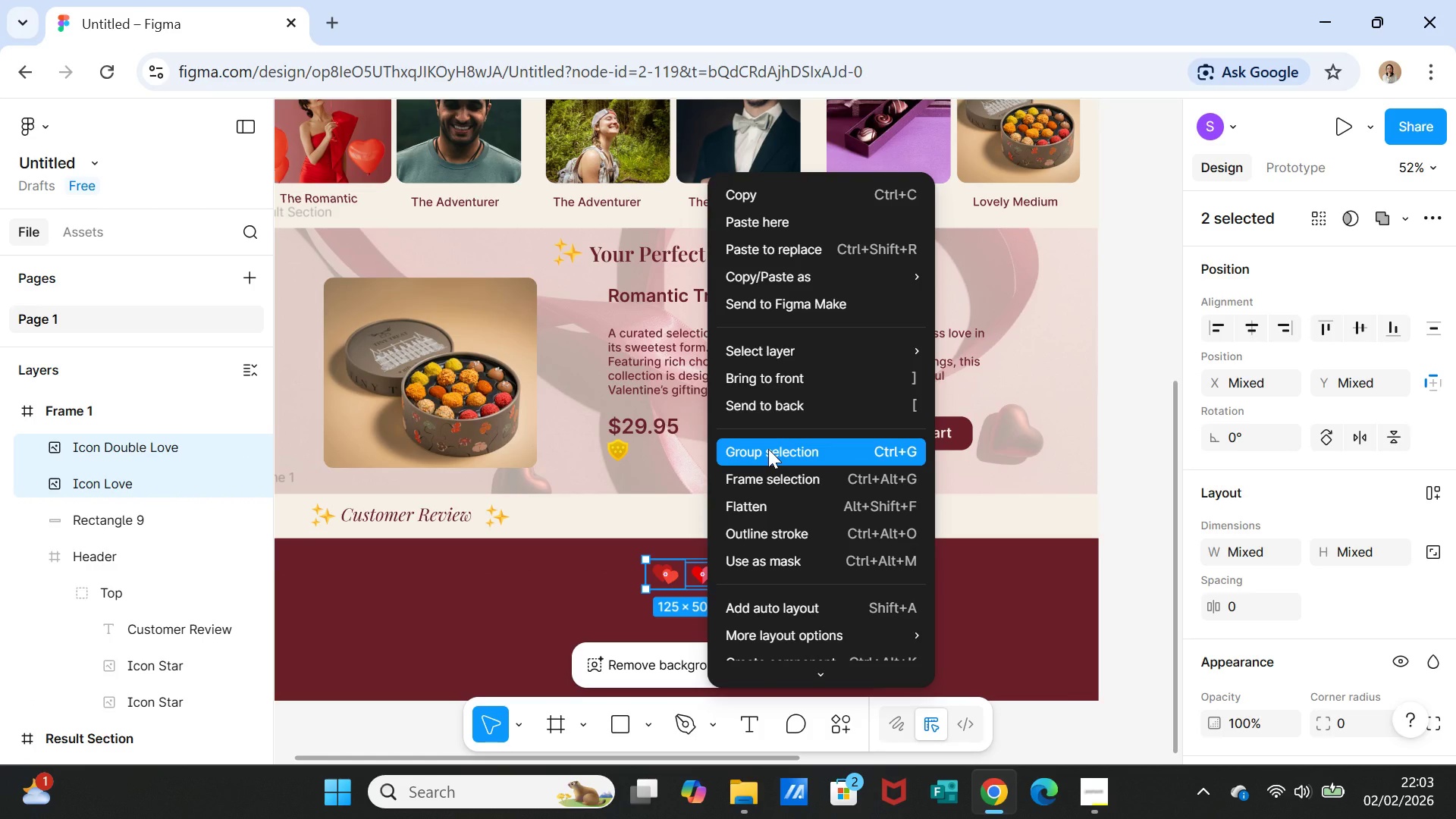 
left_click([768, 449])
 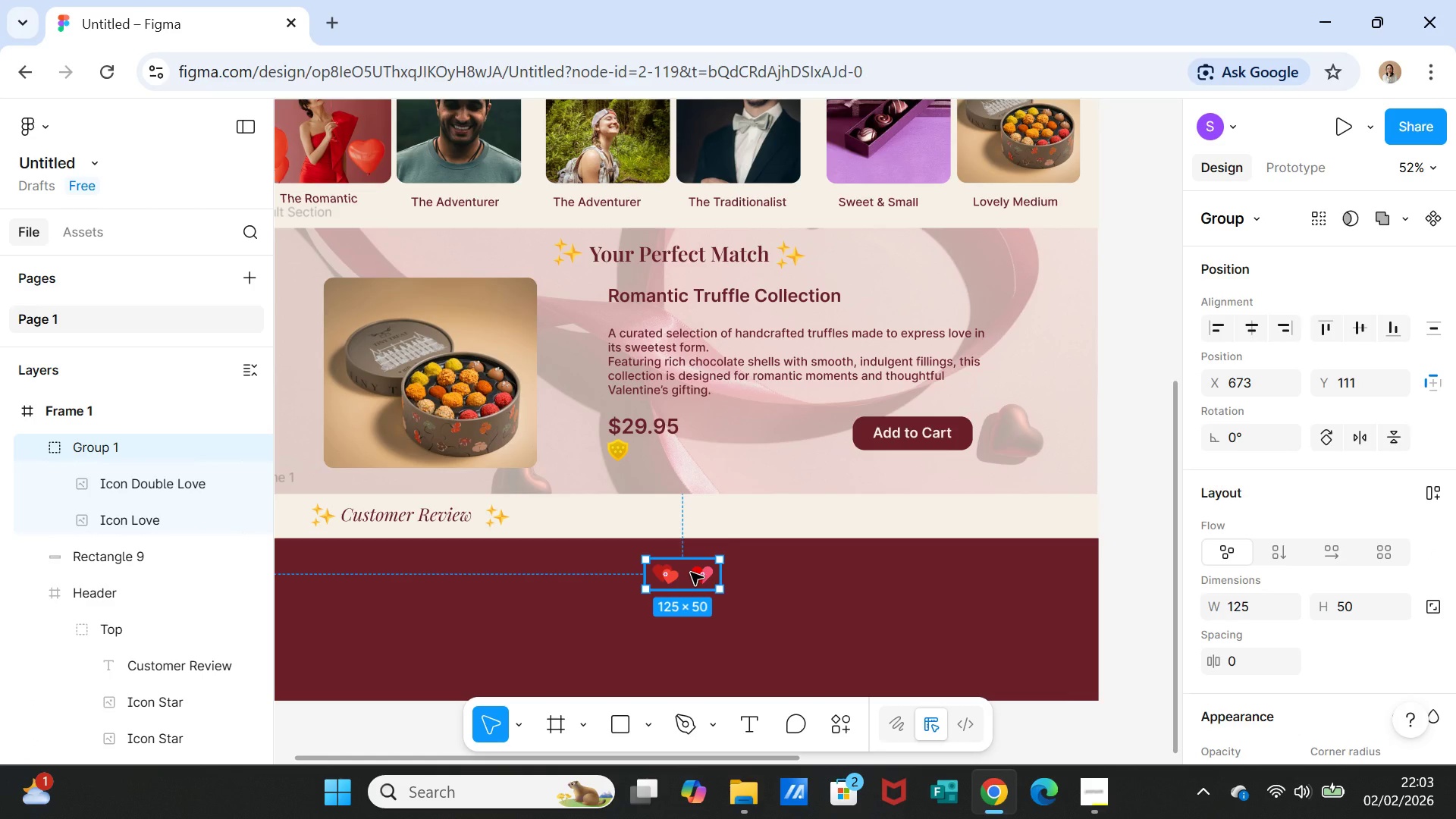 
key(Control+D)
 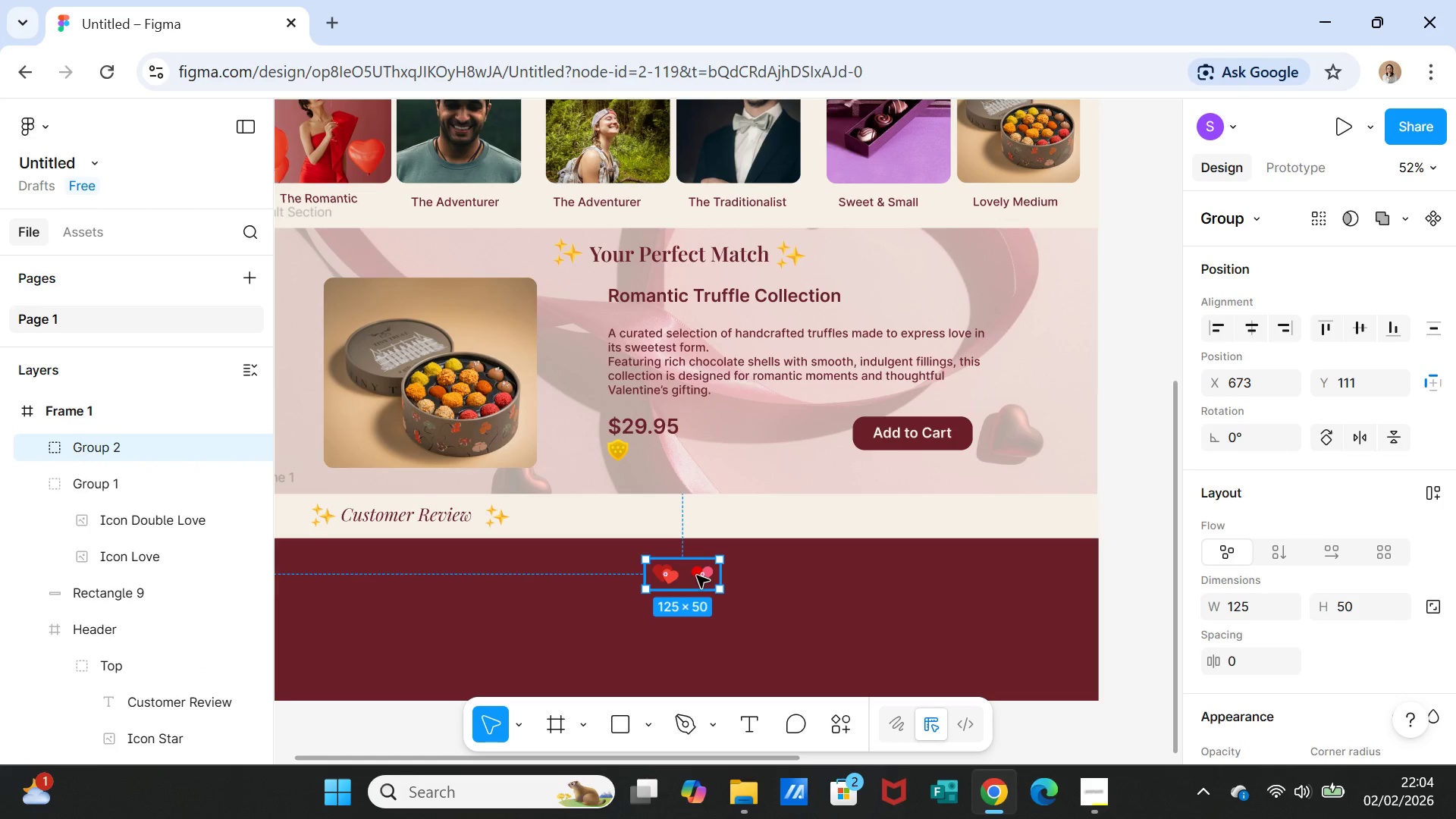 
left_click_drag(start_coordinate=[696, 576], to_coordinate=[779, 576])
 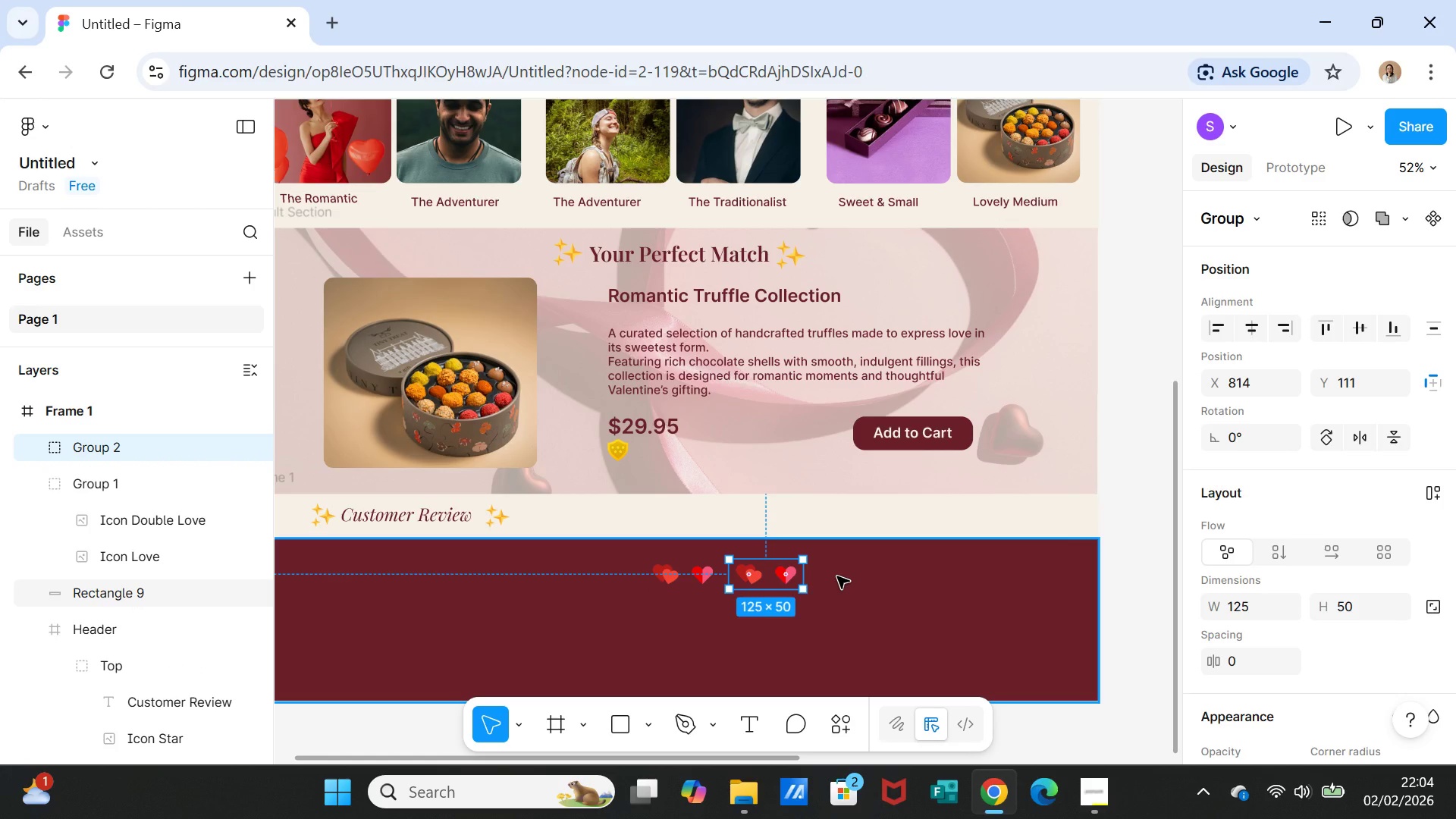 
left_click([837, 576])
 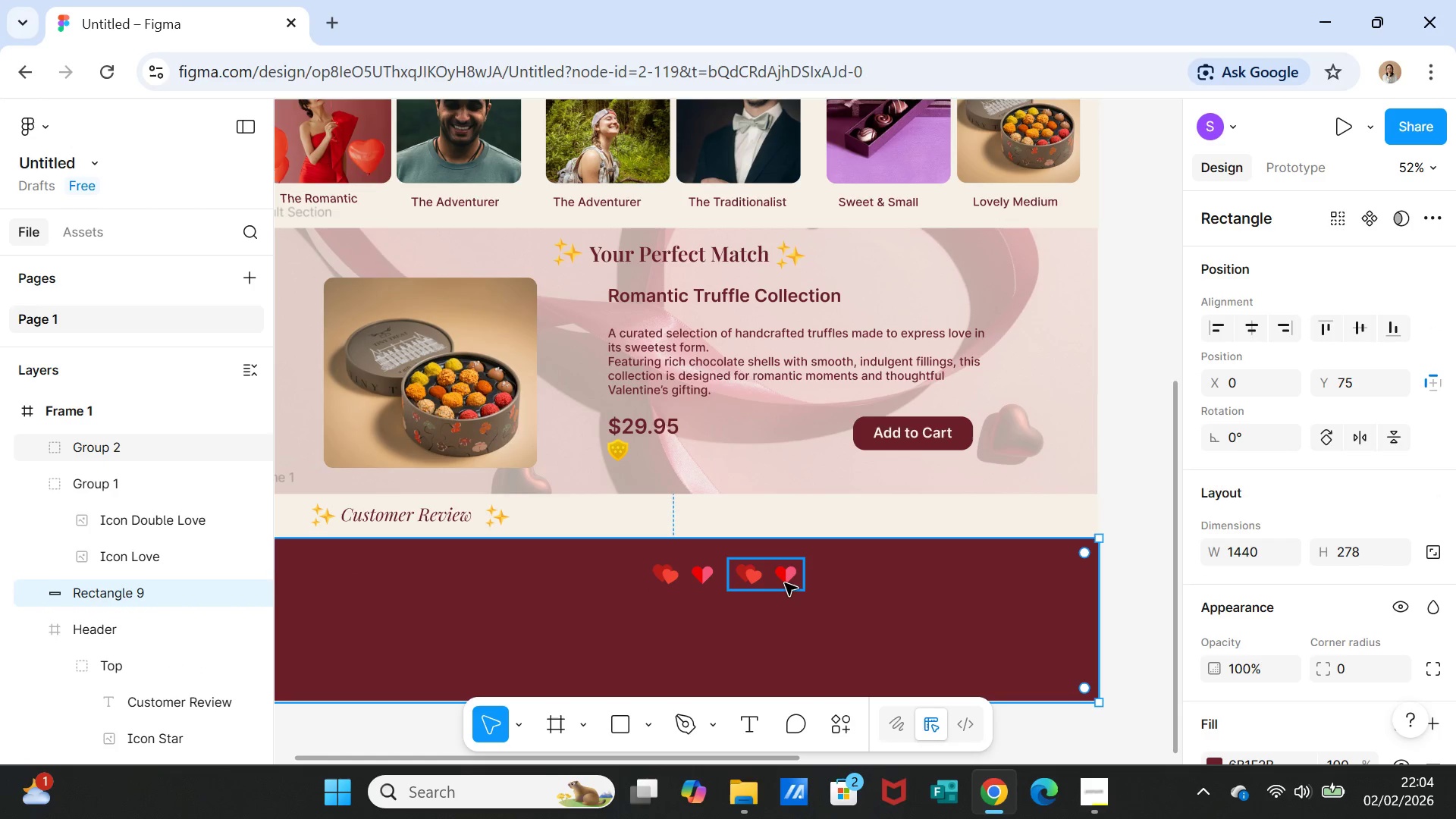 
left_click([784, 582])
 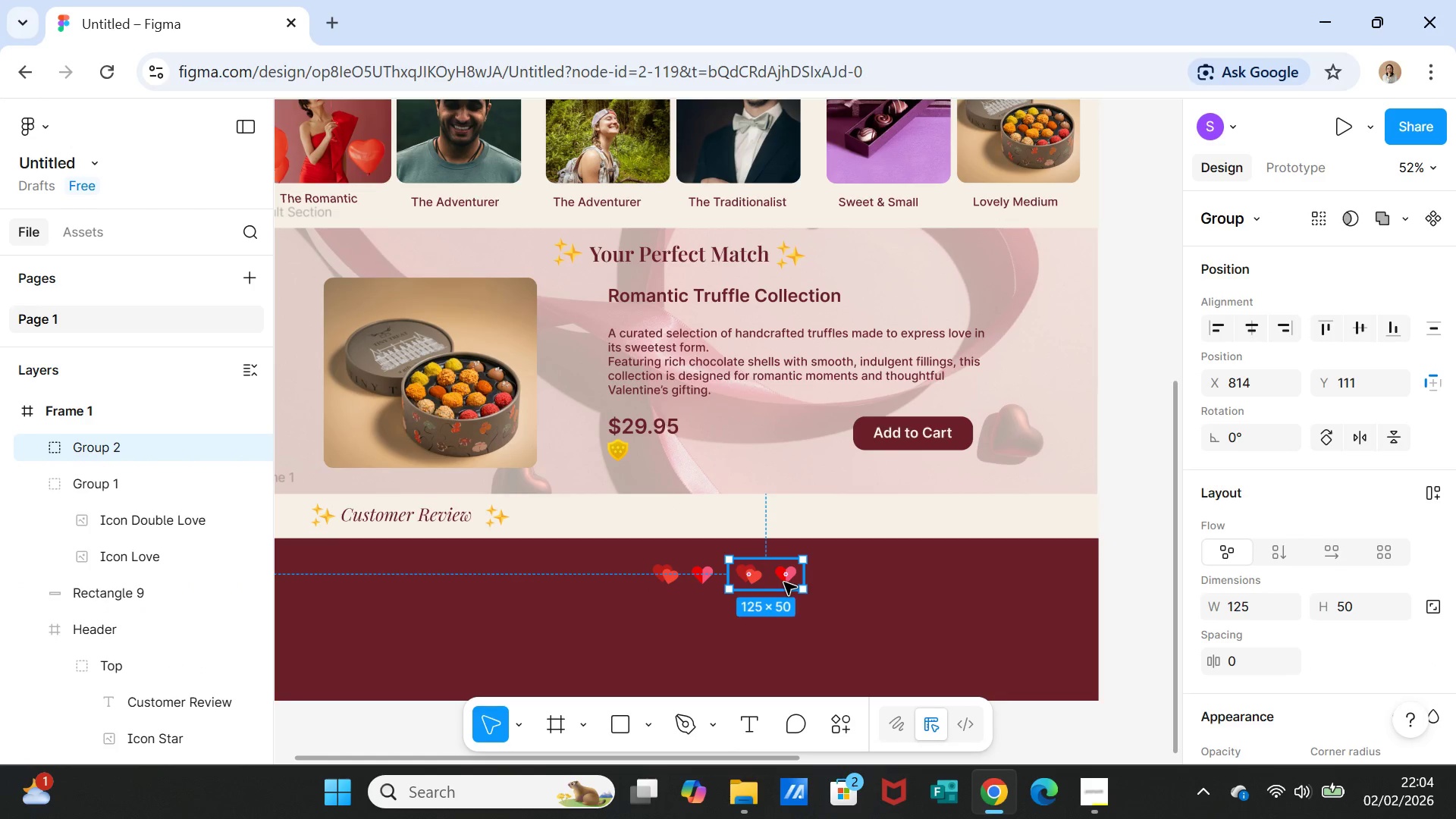 
key(Control+D)
 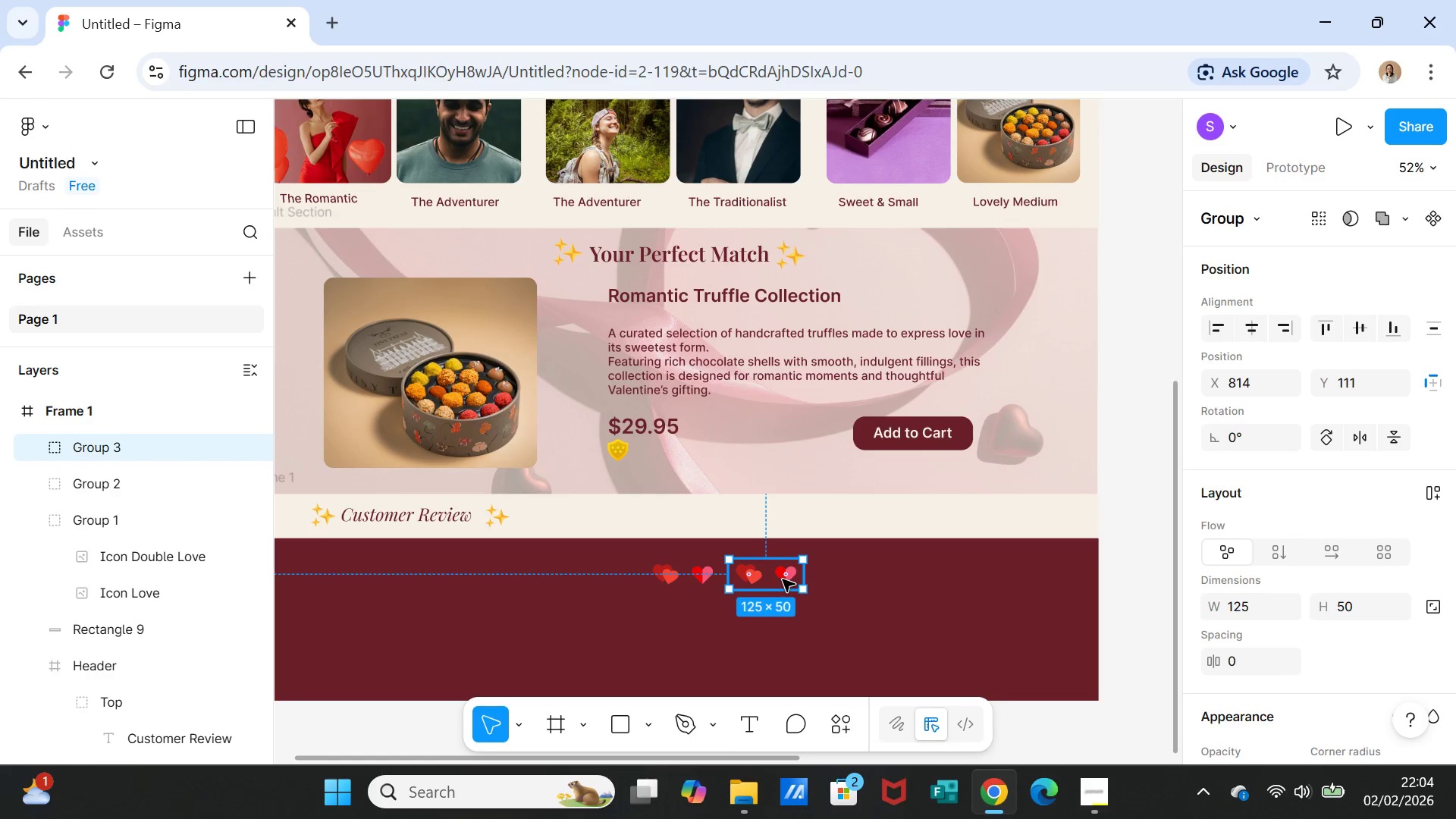 
left_click_drag(start_coordinate=[783, 579], to_coordinate=[864, 578])
 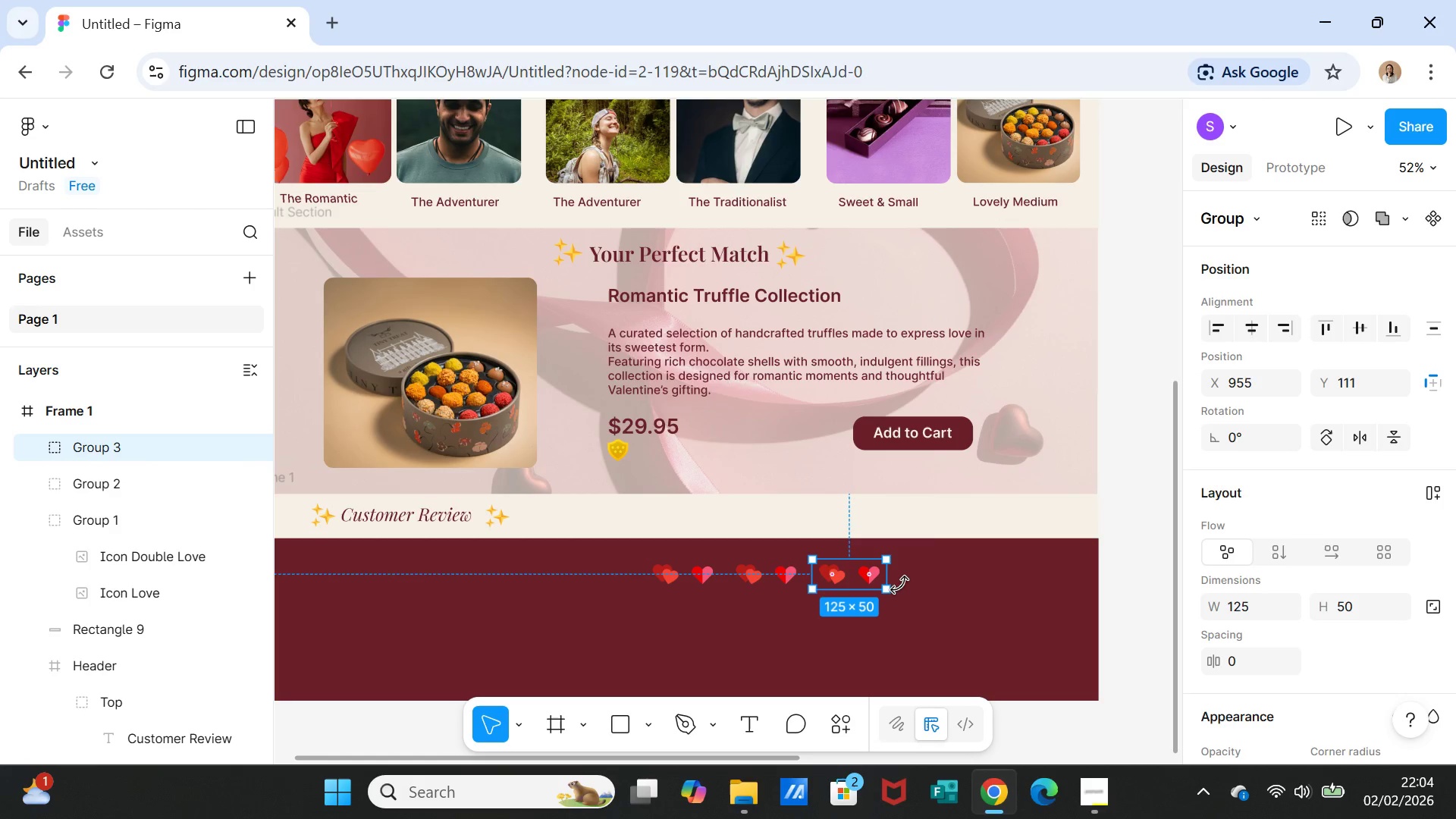 
left_click([899, 585])
 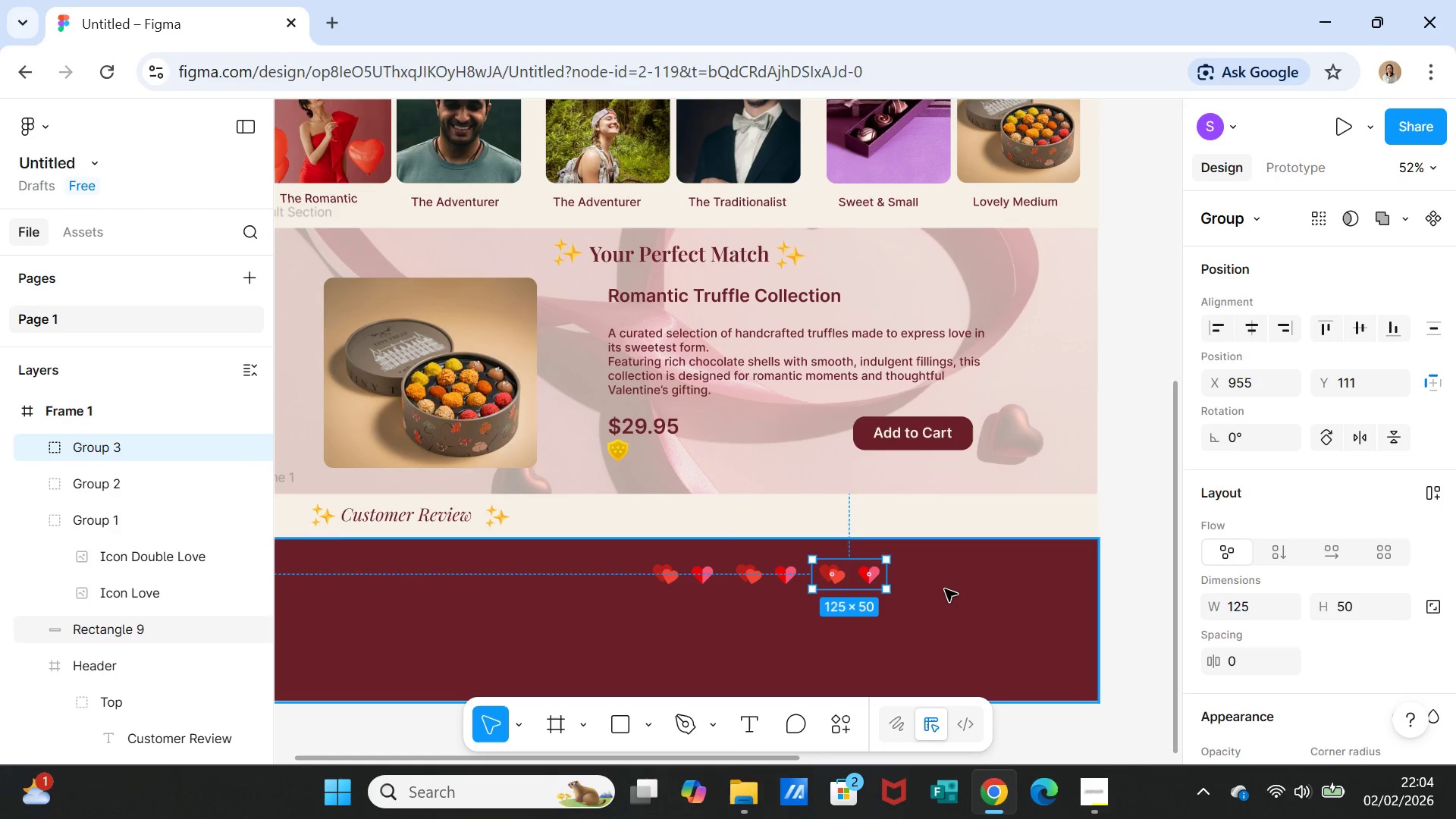 
left_click([945, 589])
 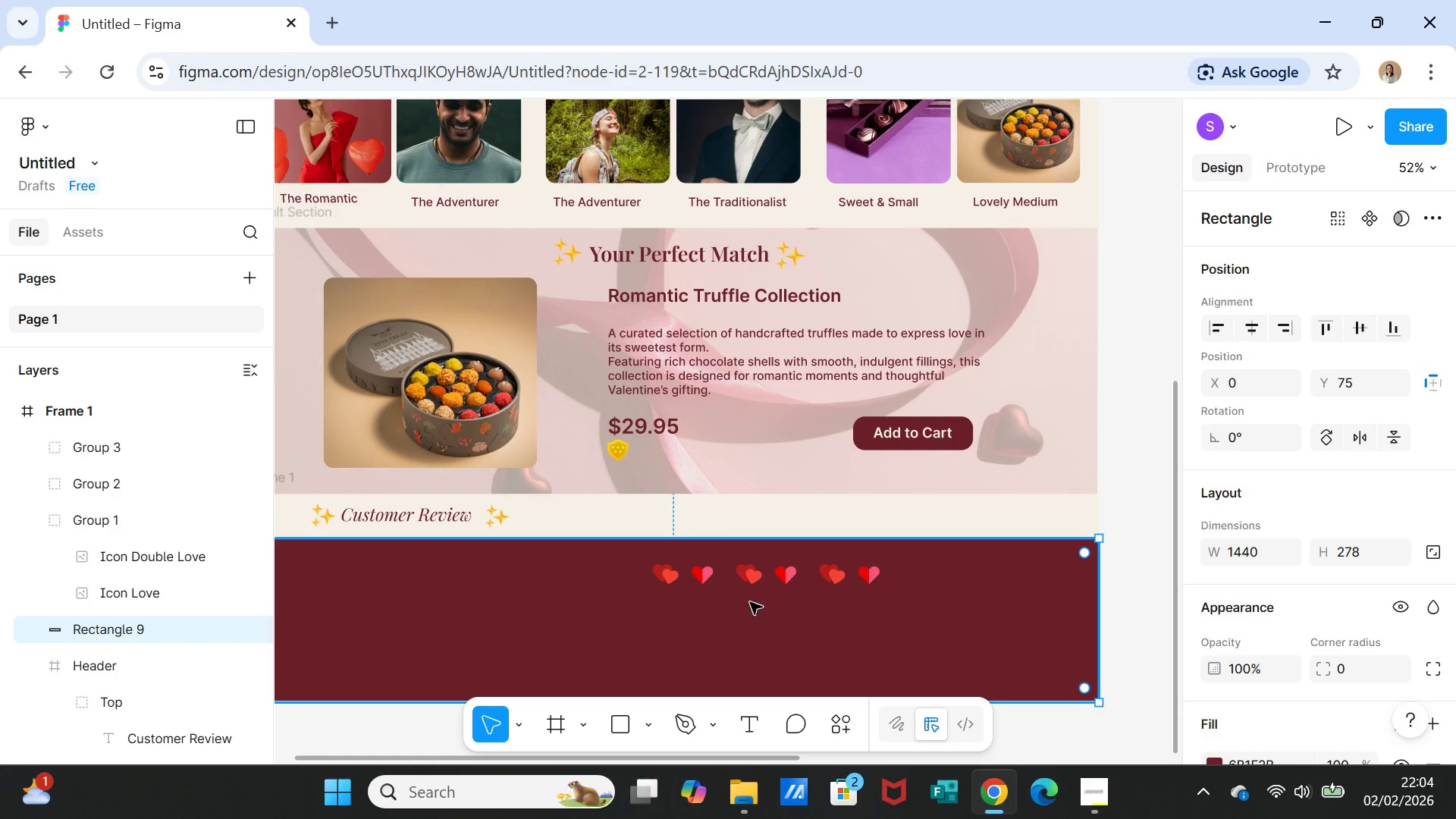 
left_click([703, 575])
 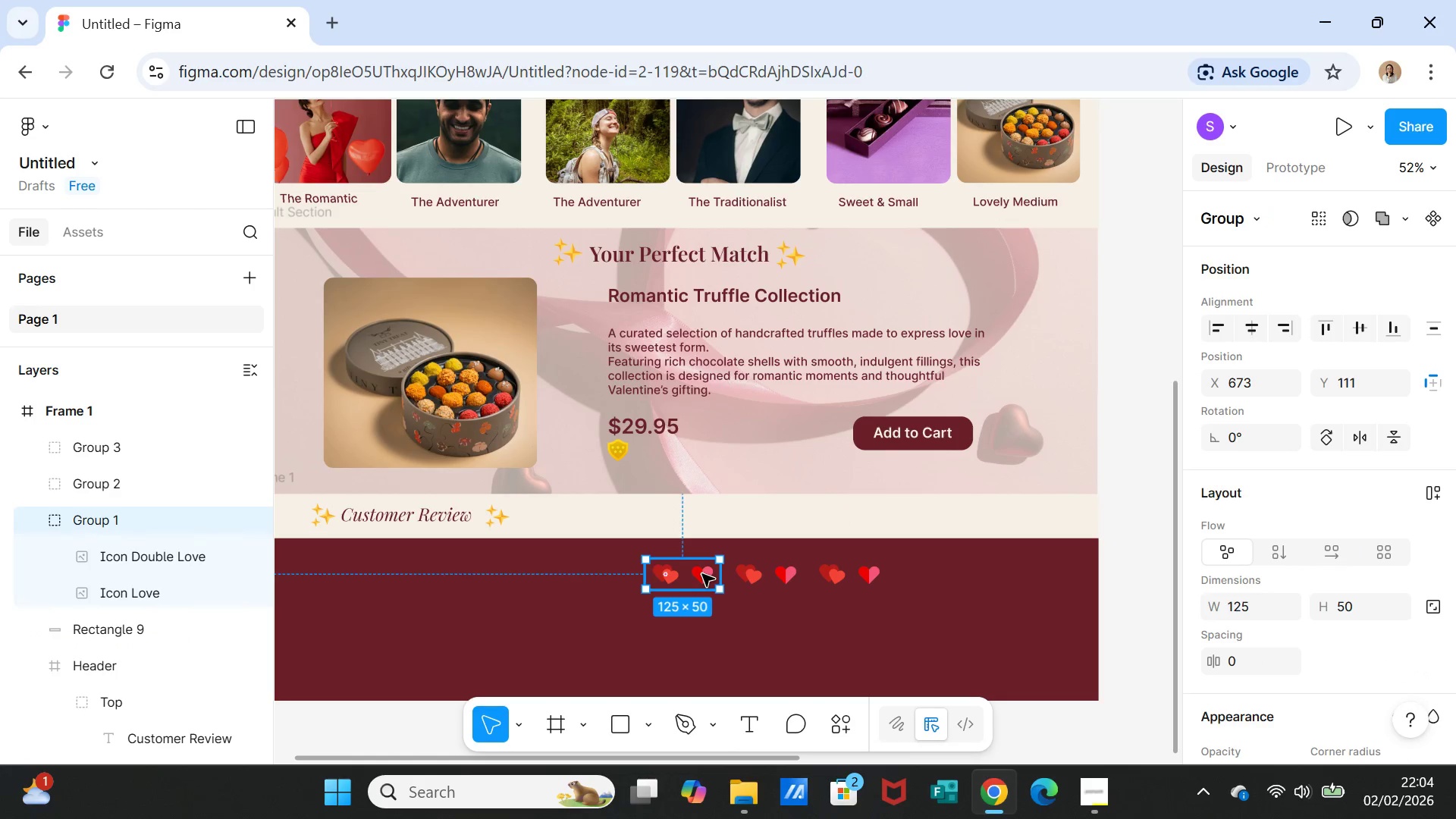 
right_click([702, 574])
 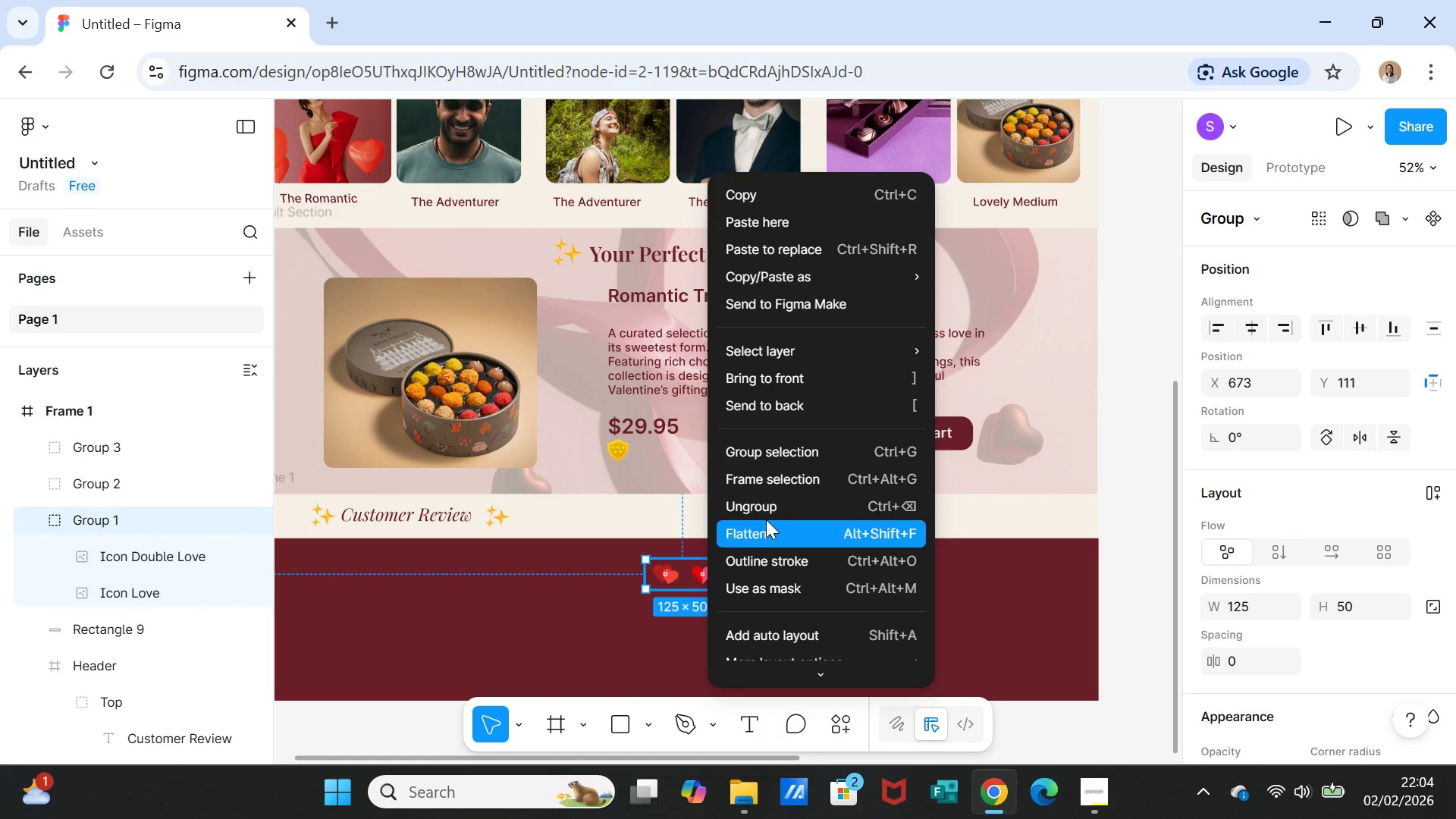 
left_click([767, 507])
 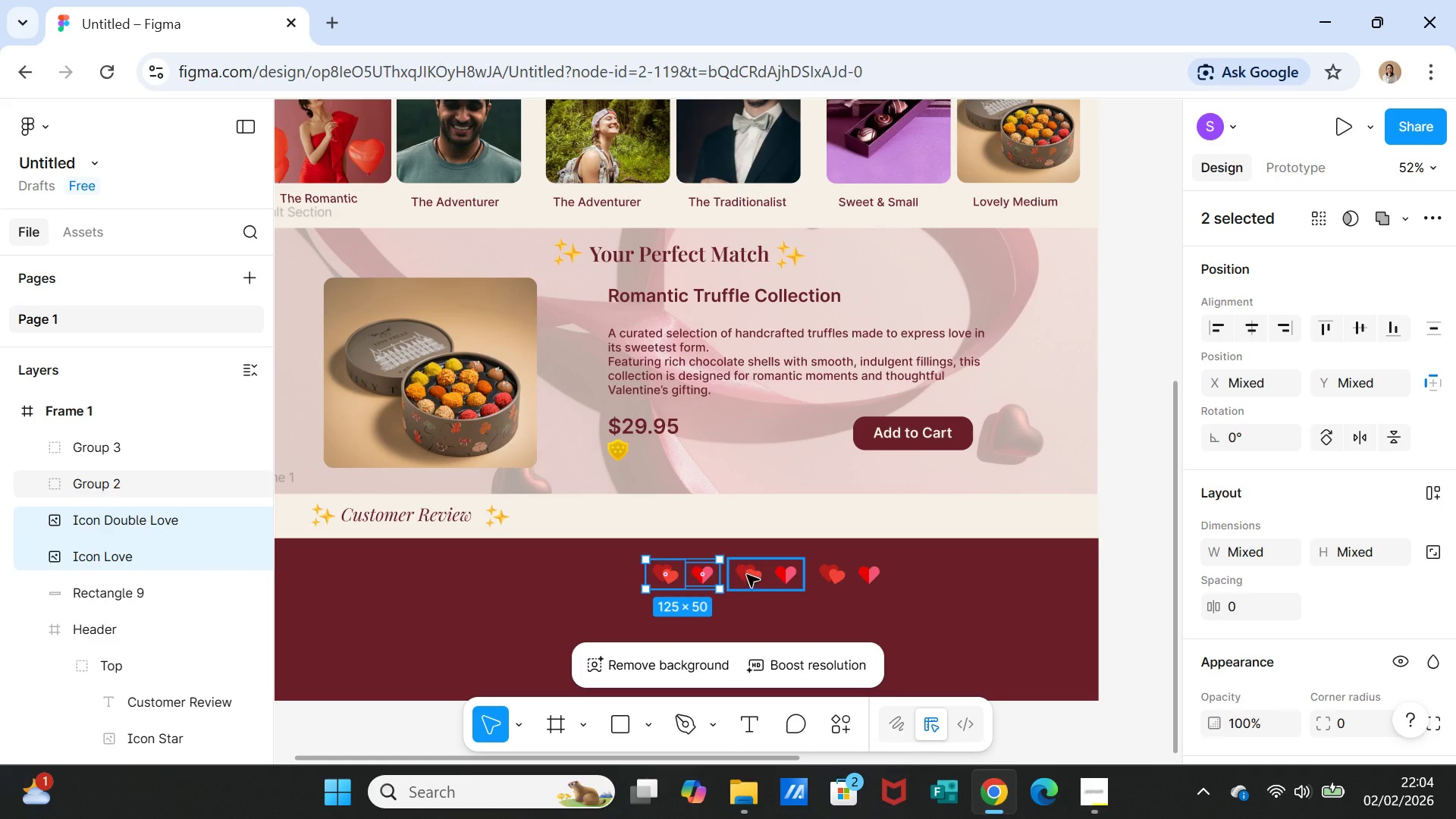 
left_click([747, 575])
 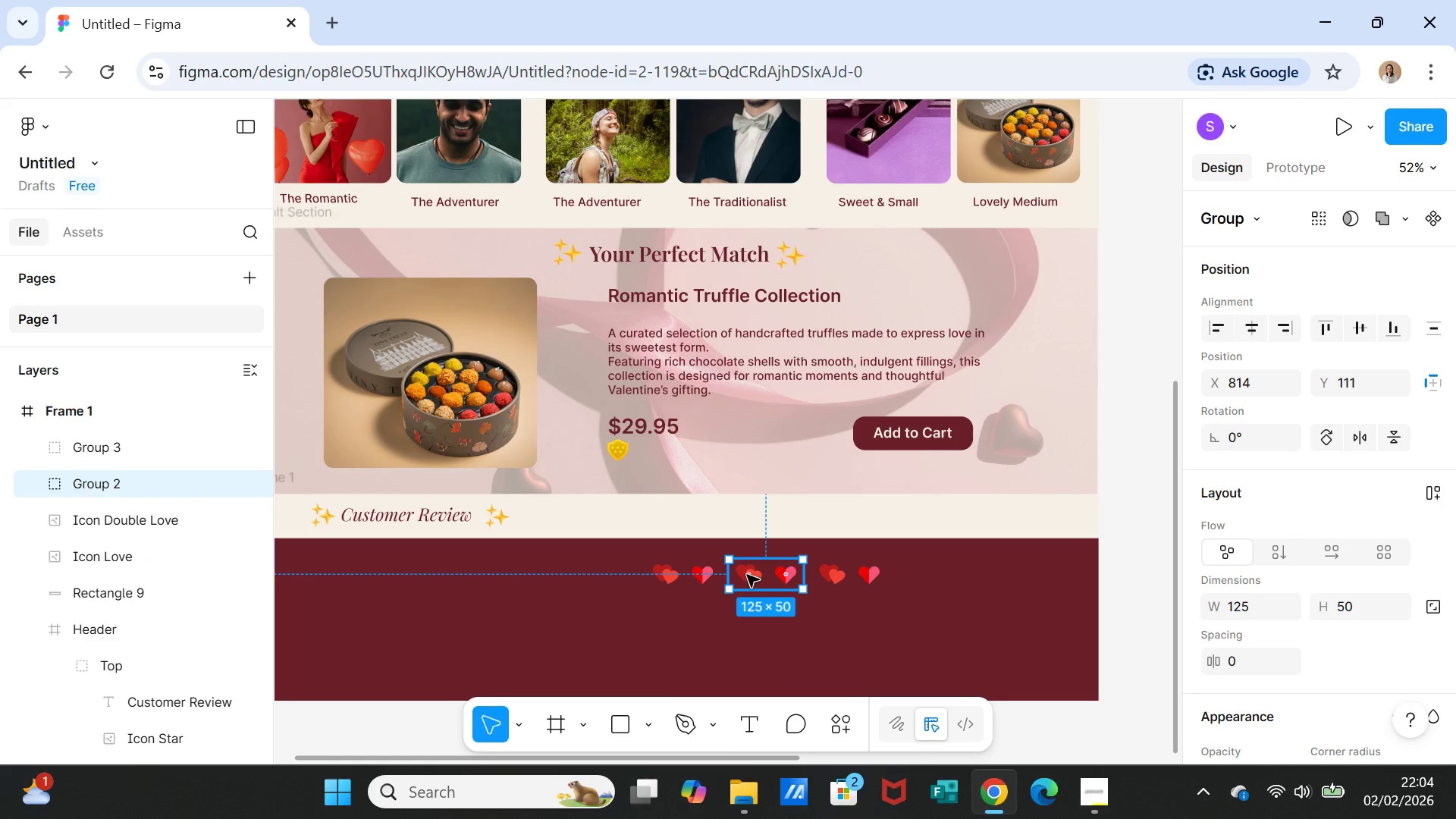 
right_click([747, 575])
 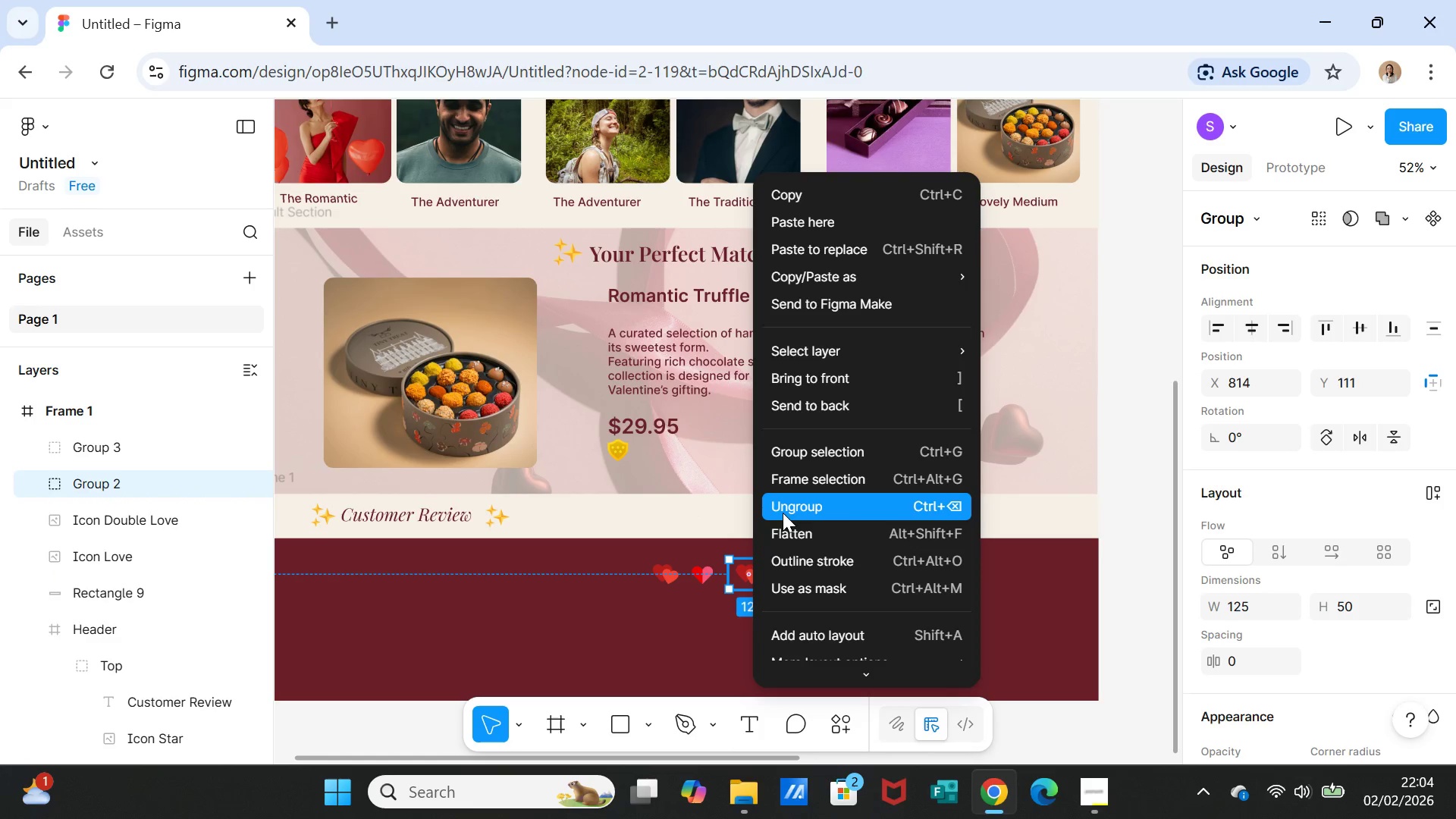 
left_click([783, 511])
 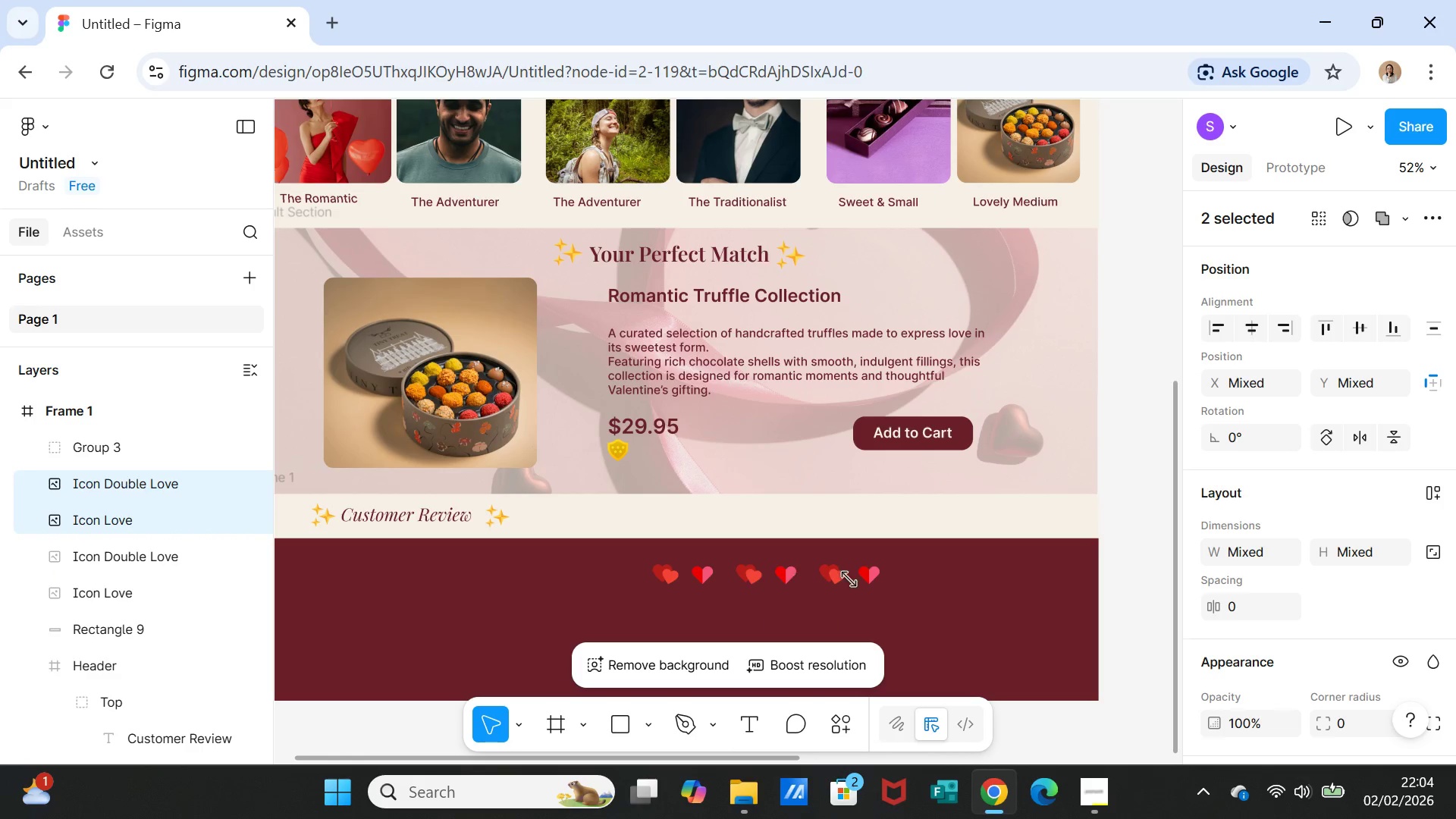 
left_click([845, 579])
 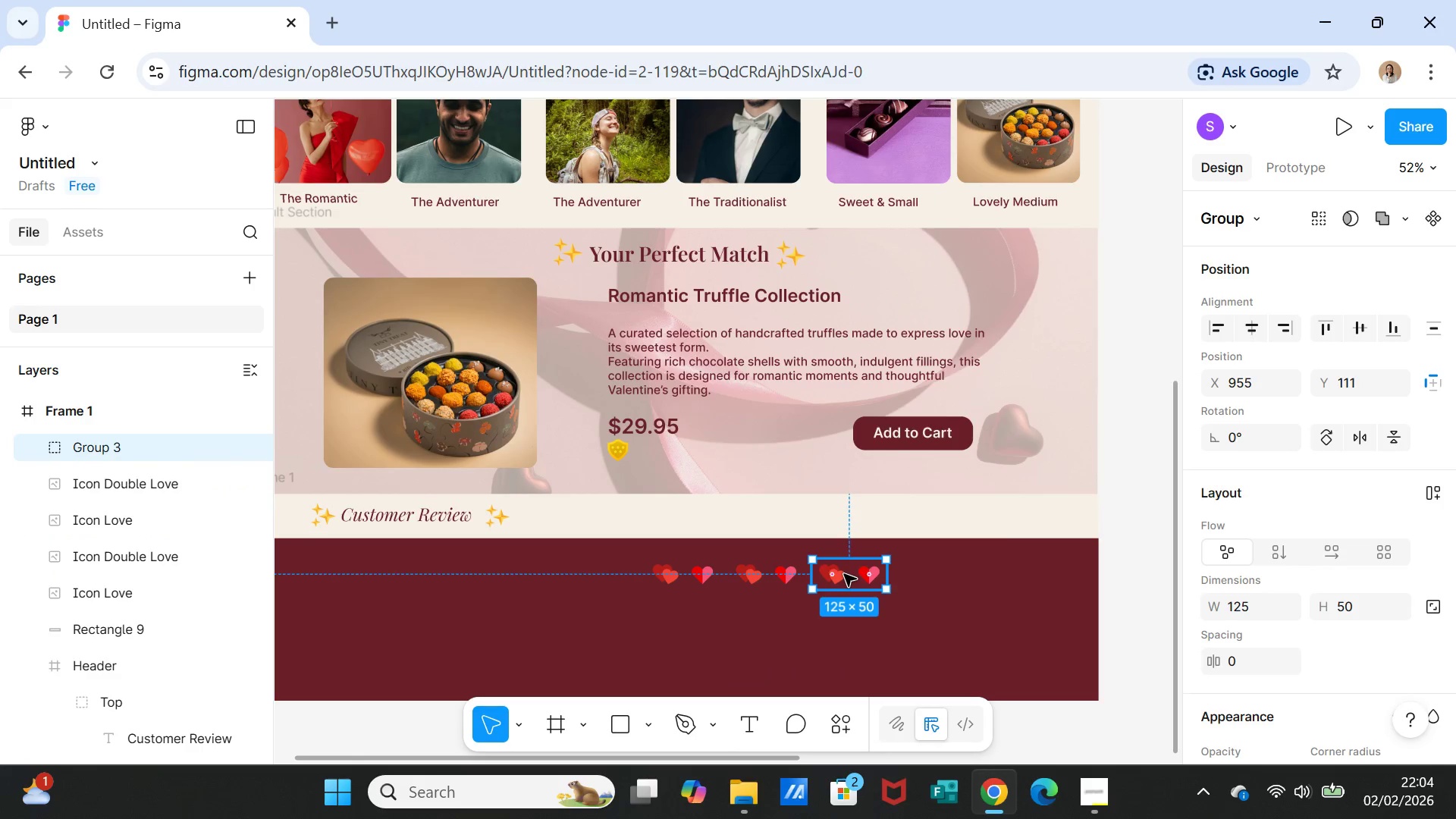 
right_click([844, 574])
 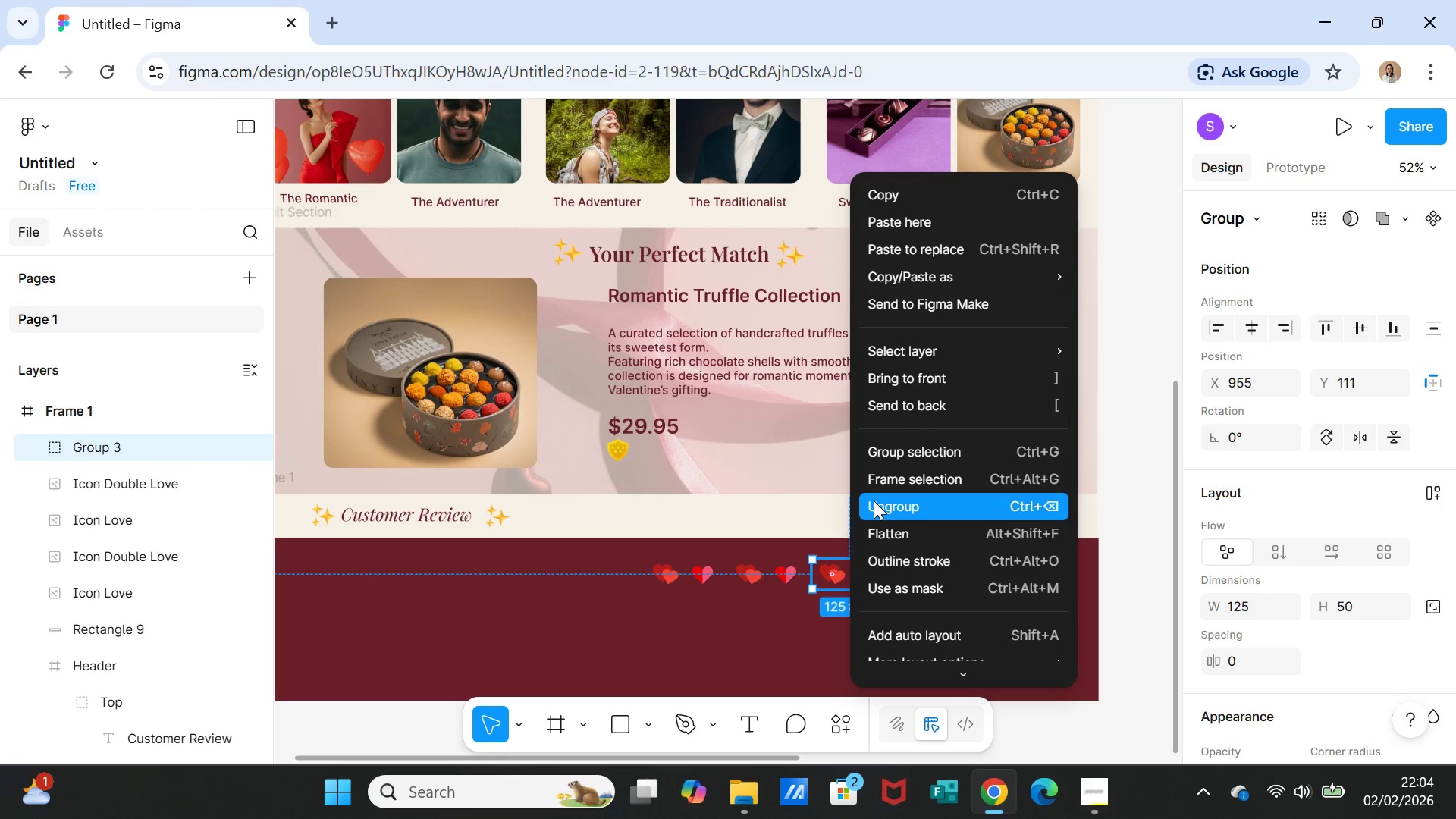 
left_click([874, 500])
 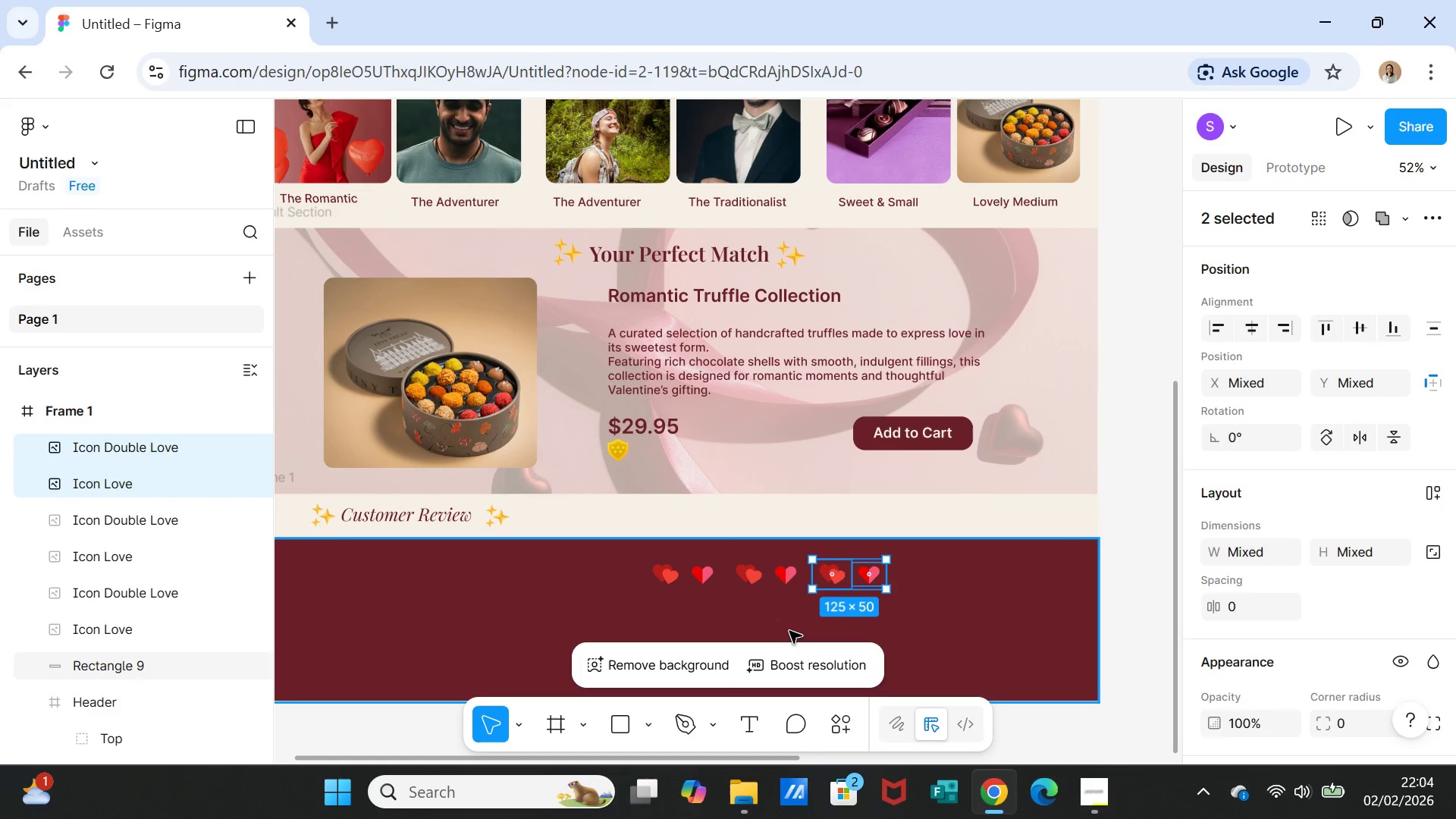 
left_click([789, 631])
 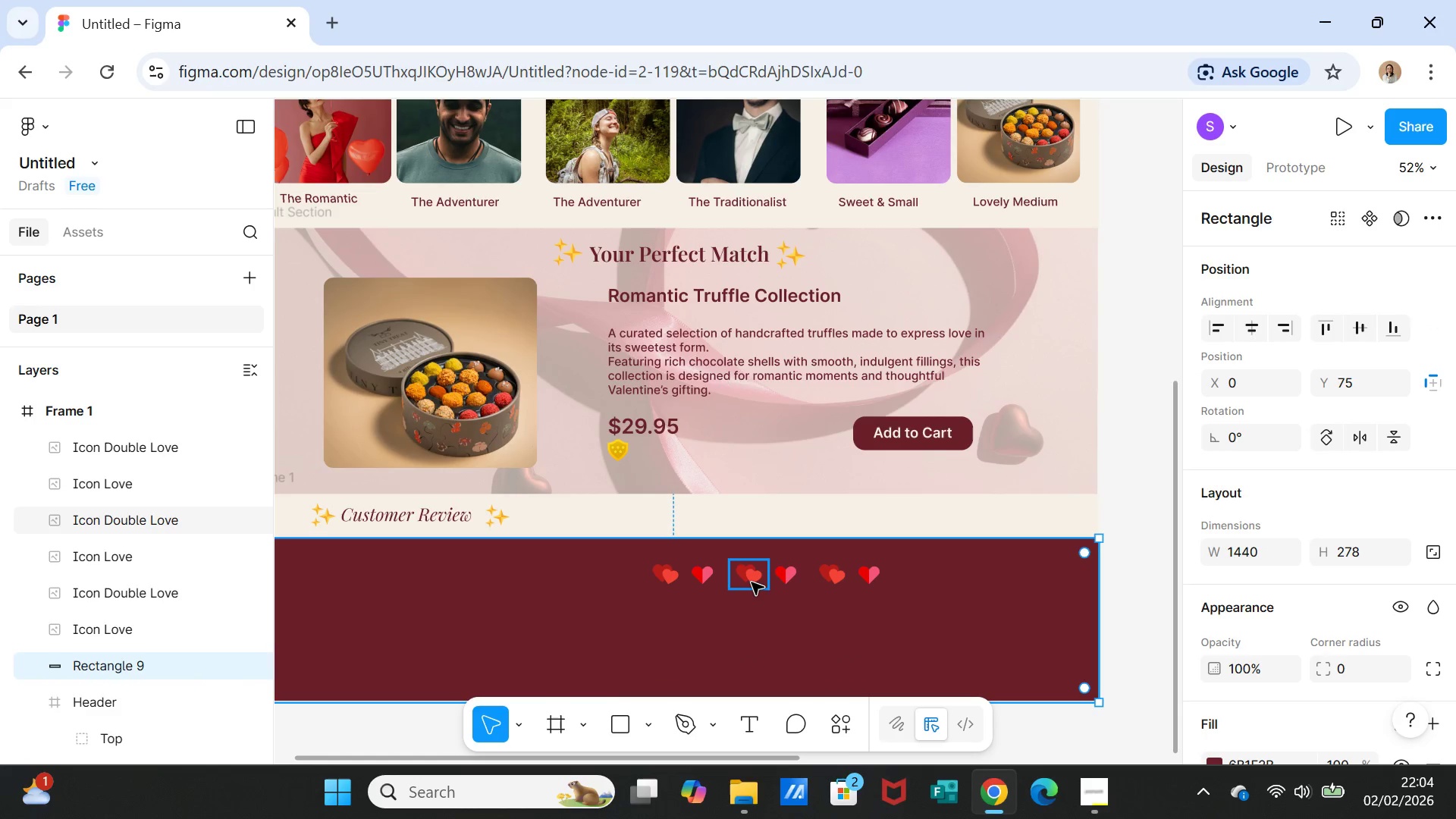 
left_click([752, 582])
 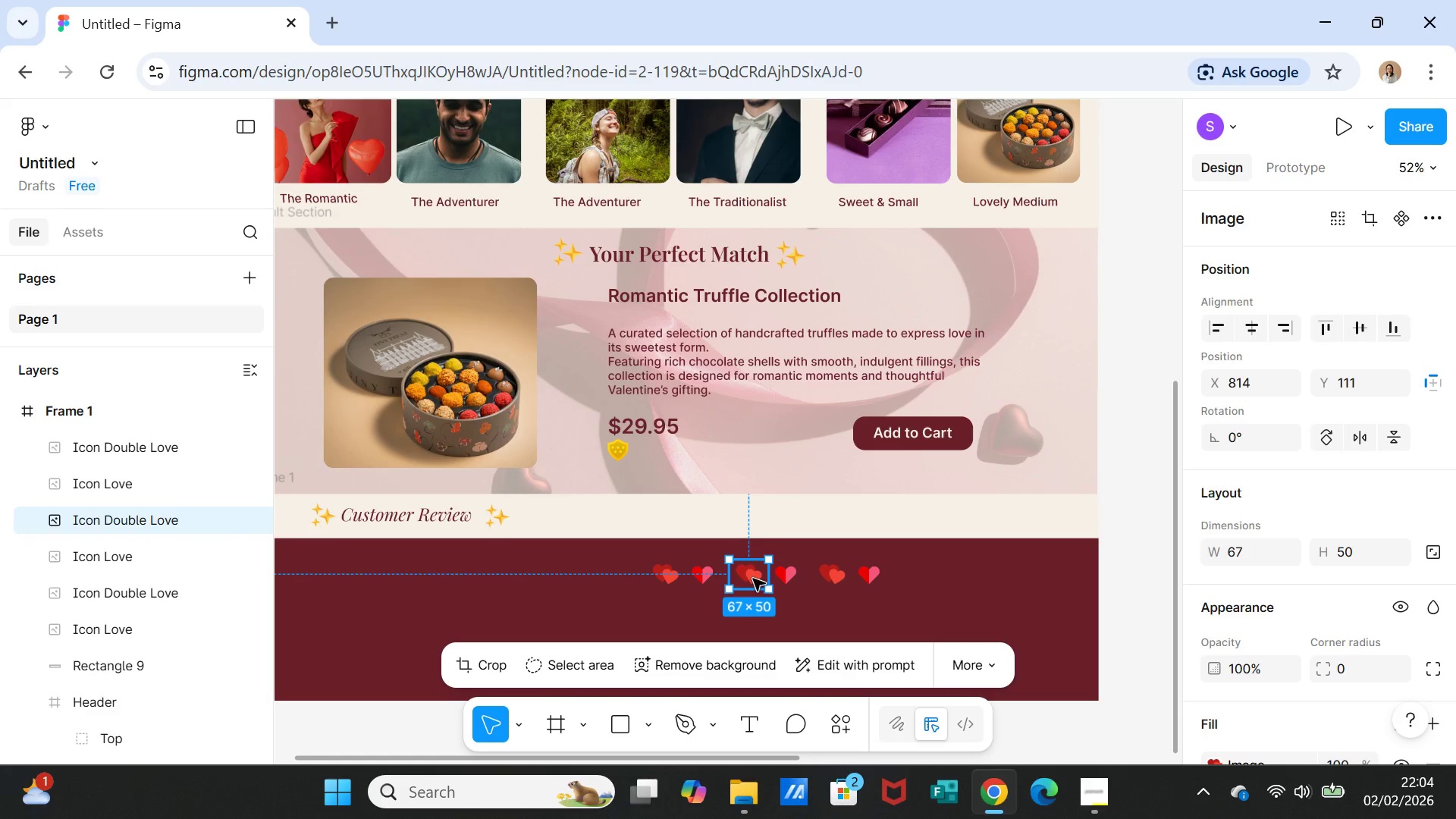 
left_click([753, 579])
 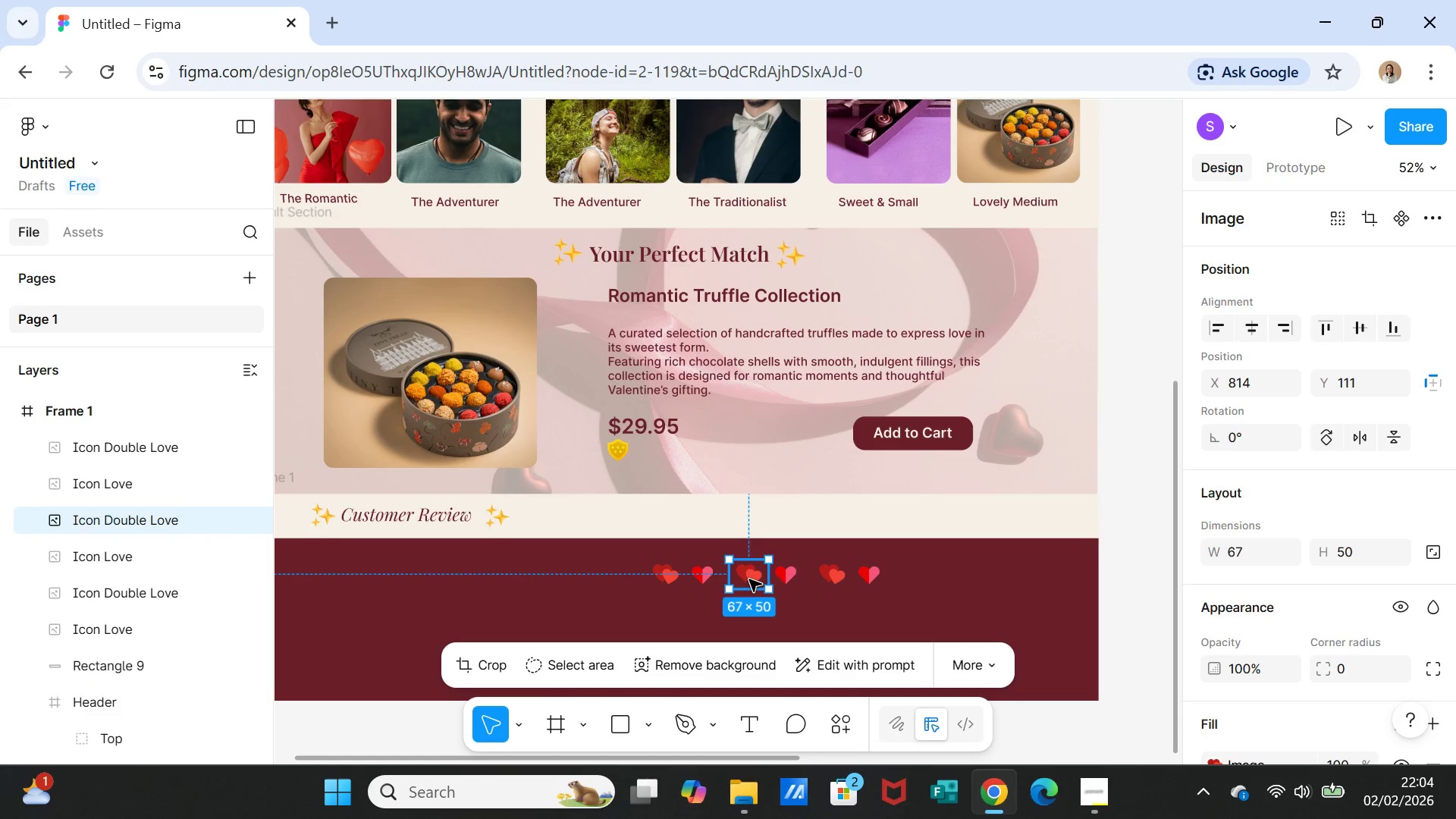 
left_click_drag(start_coordinate=[749, 579], to_coordinate=[744, 580])
 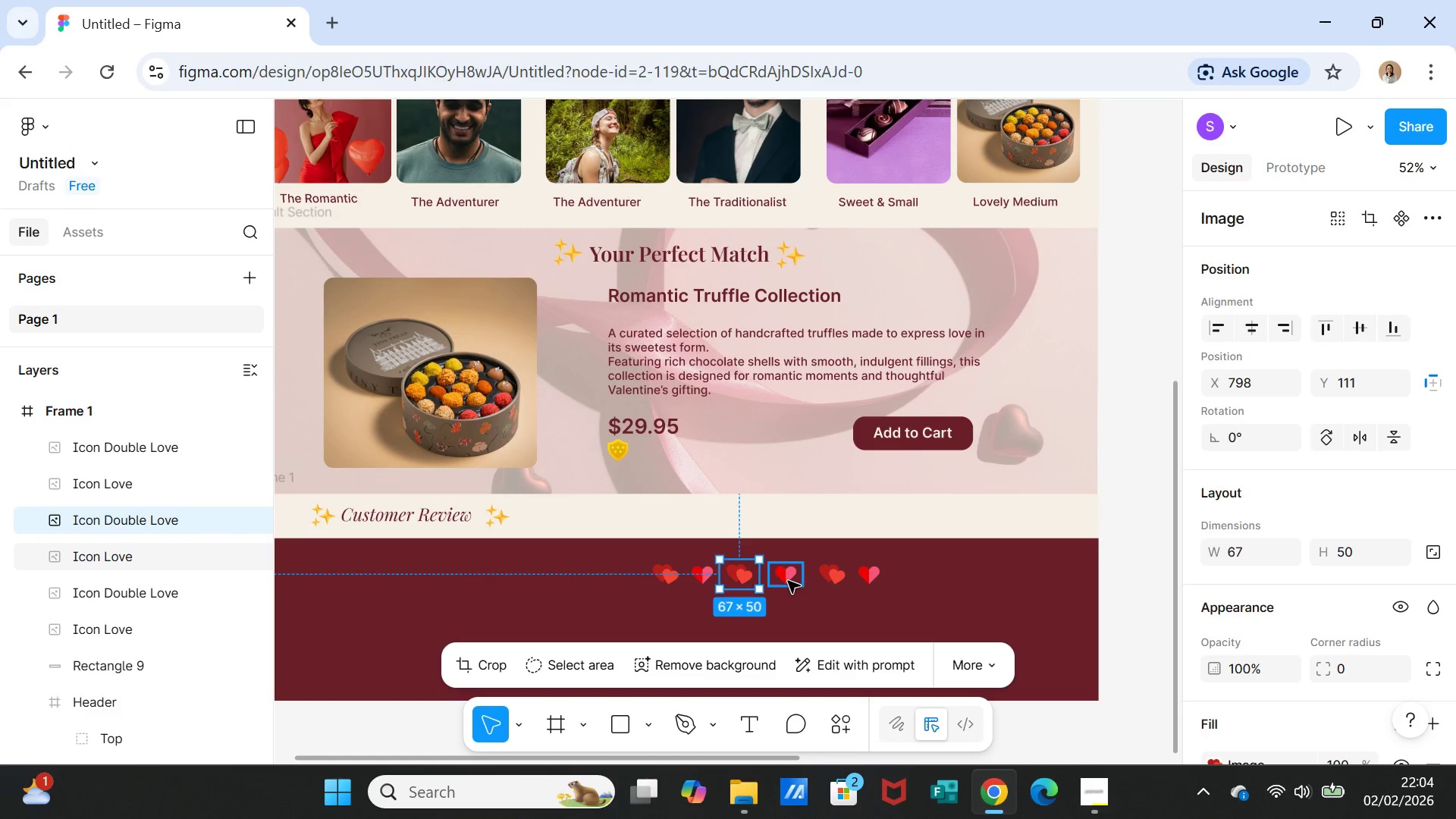 
left_click([788, 581])
 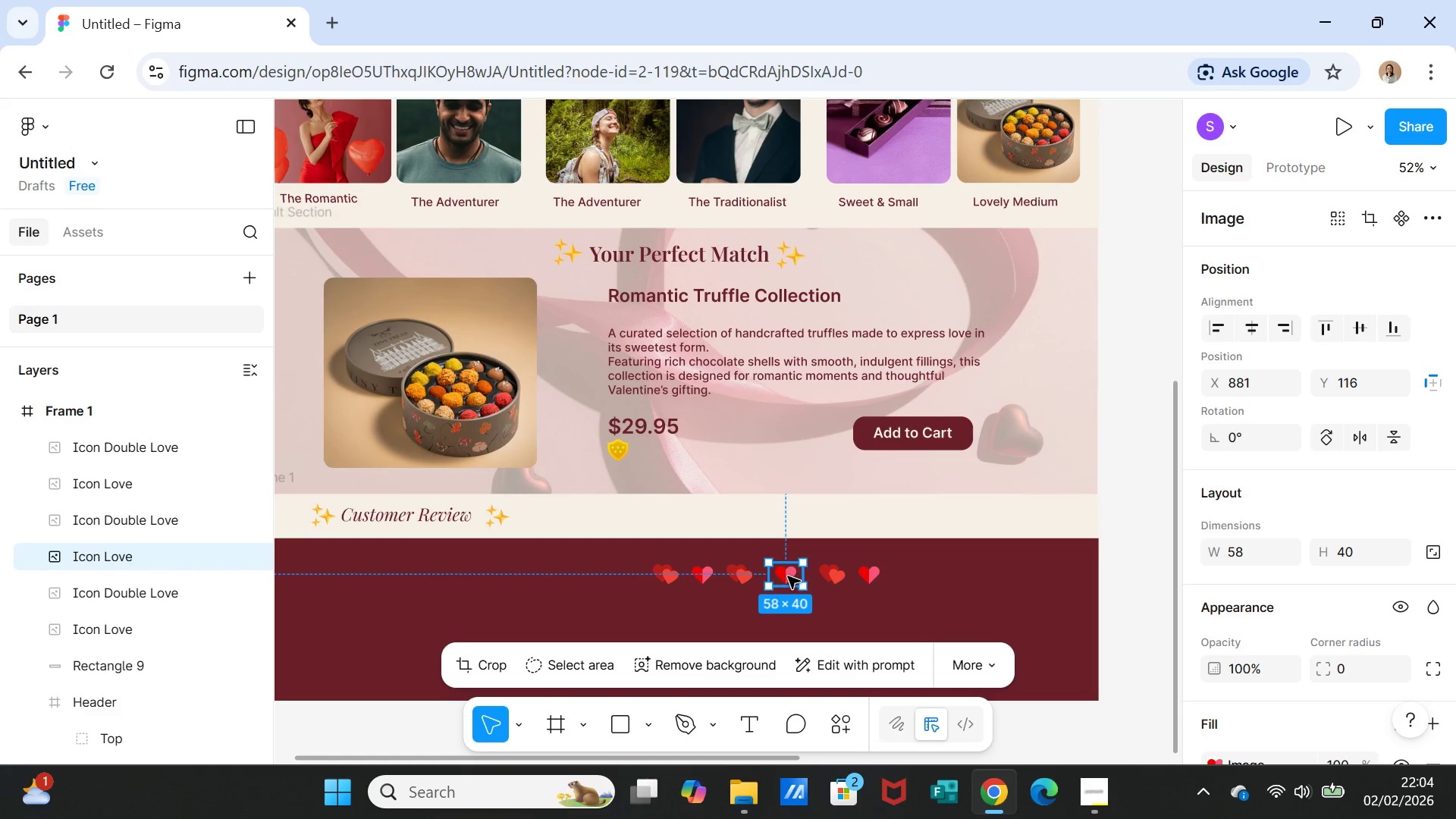 
left_click_drag(start_coordinate=[788, 576], to_coordinate=[781, 577])
 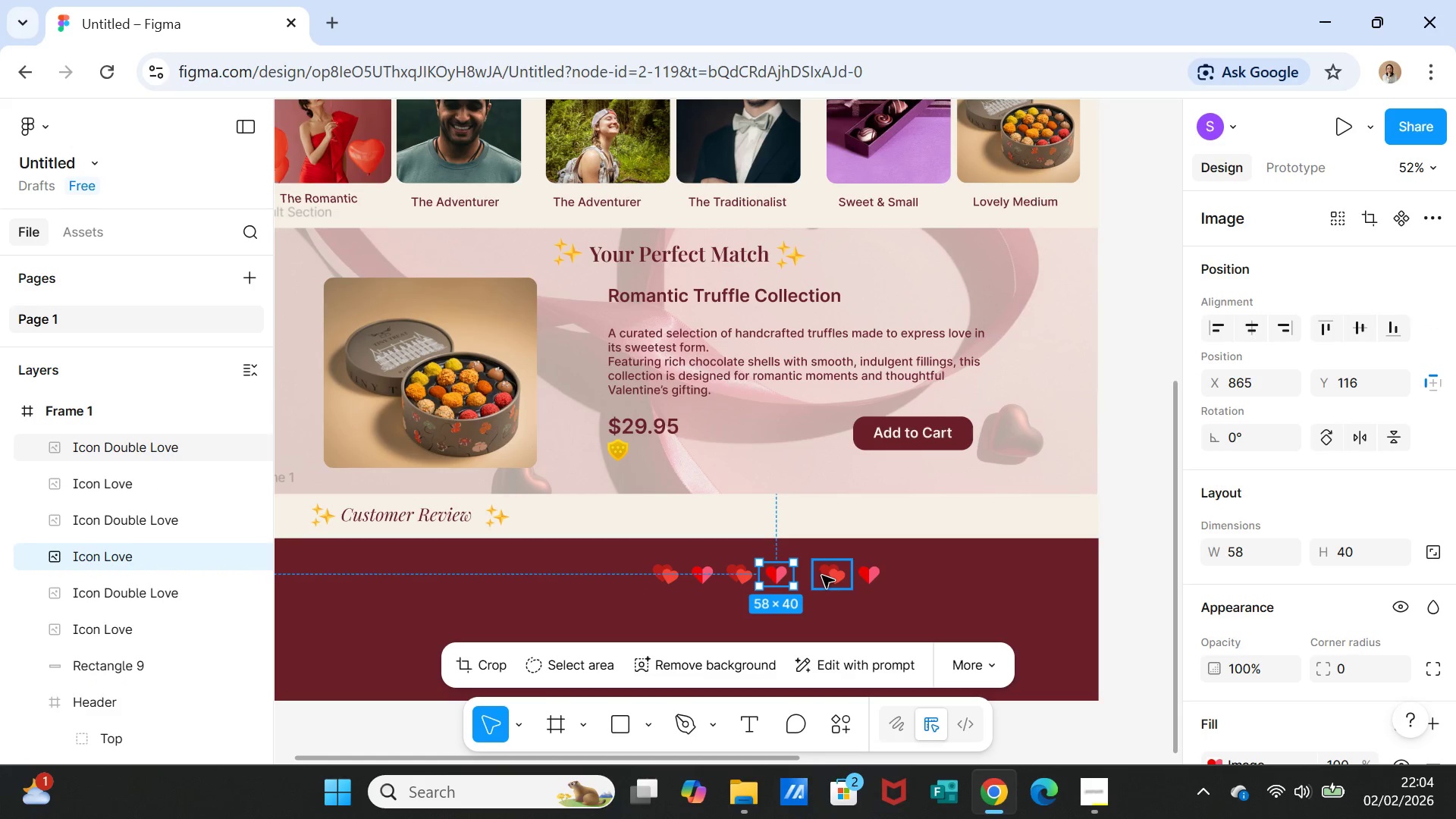 
left_click([822, 576])
 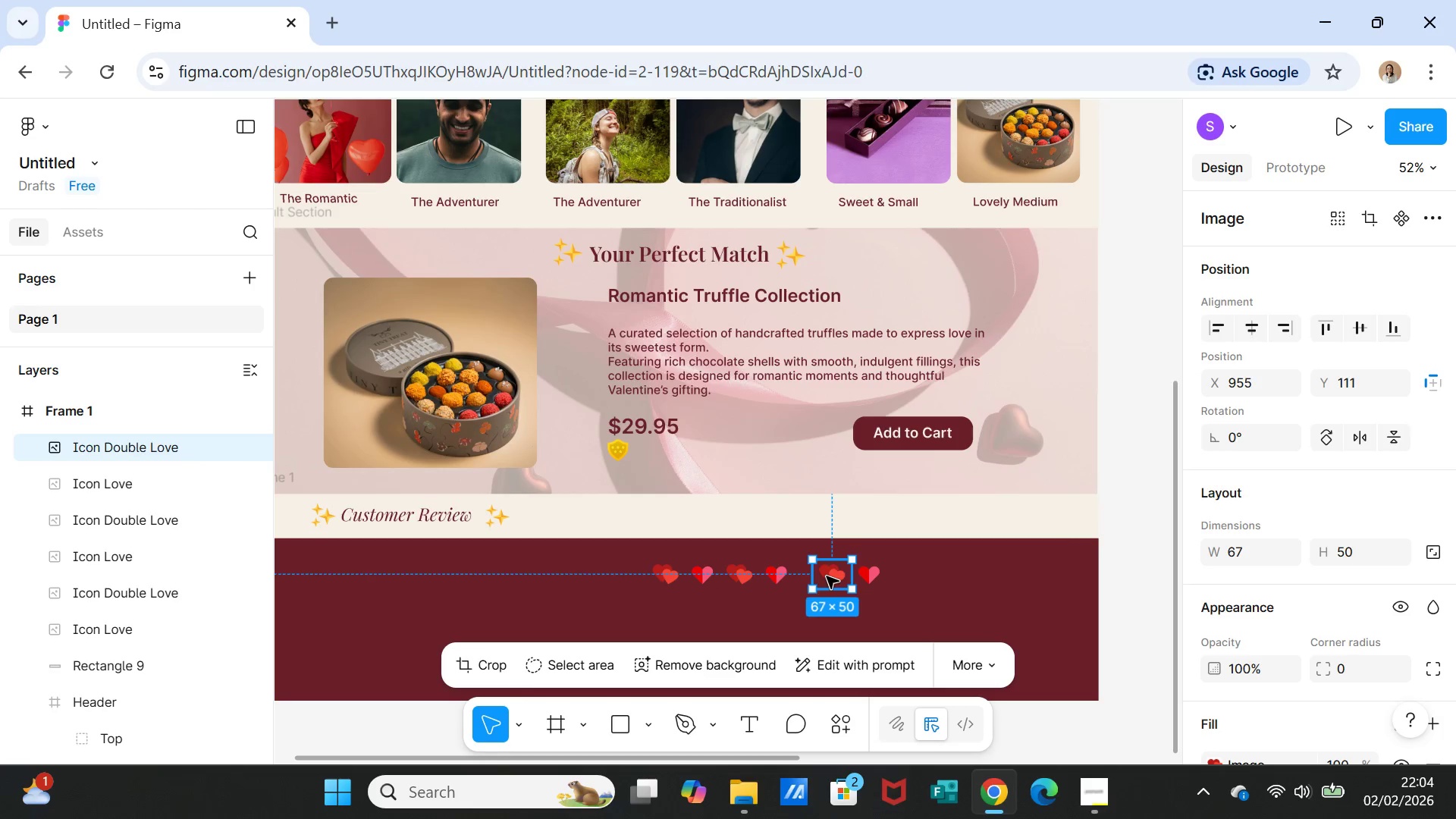 
left_click_drag(start_coordinate=[827, 576], to_coordinate=[814, 576])
 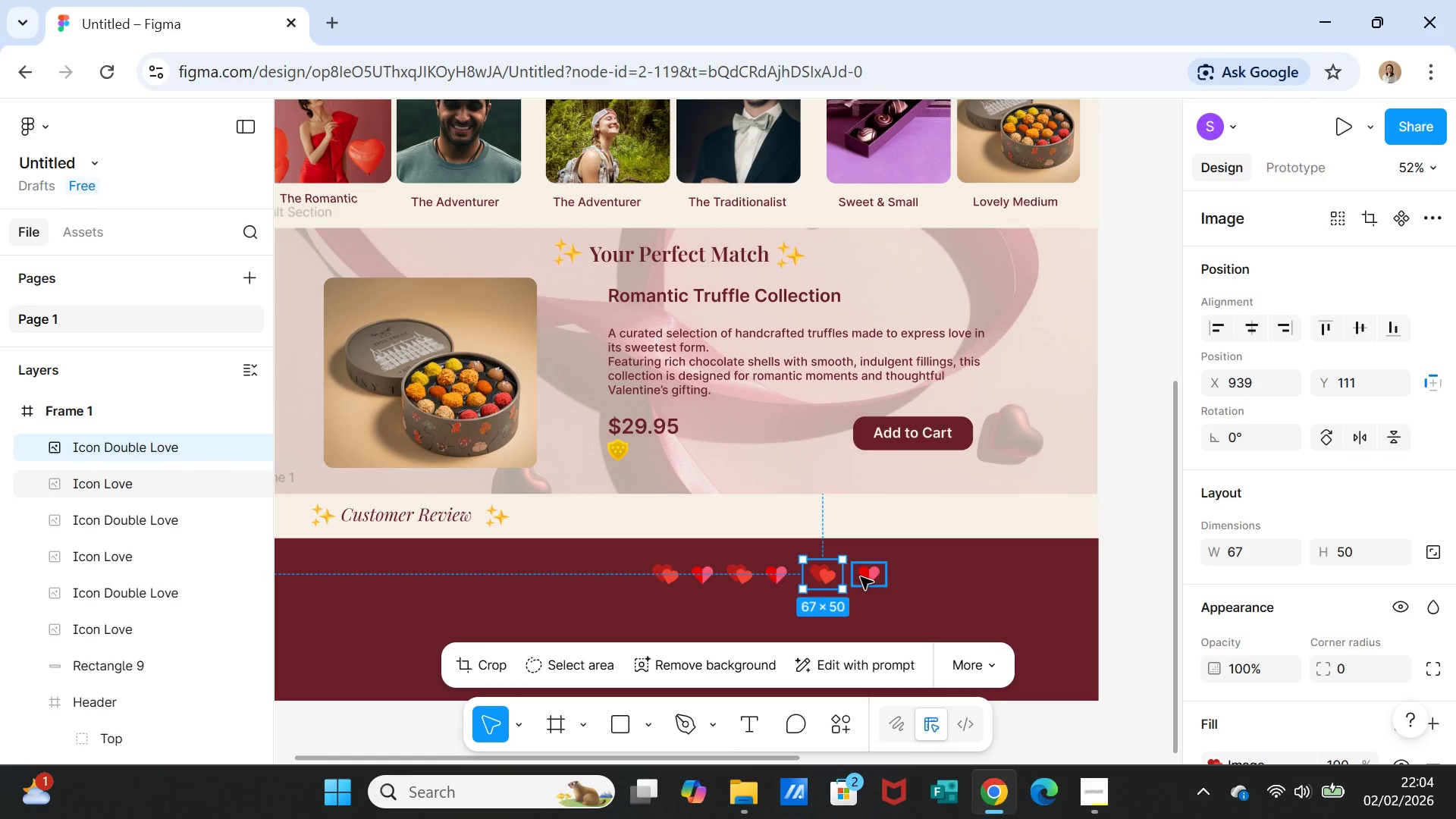 
left_click([861, 577])
 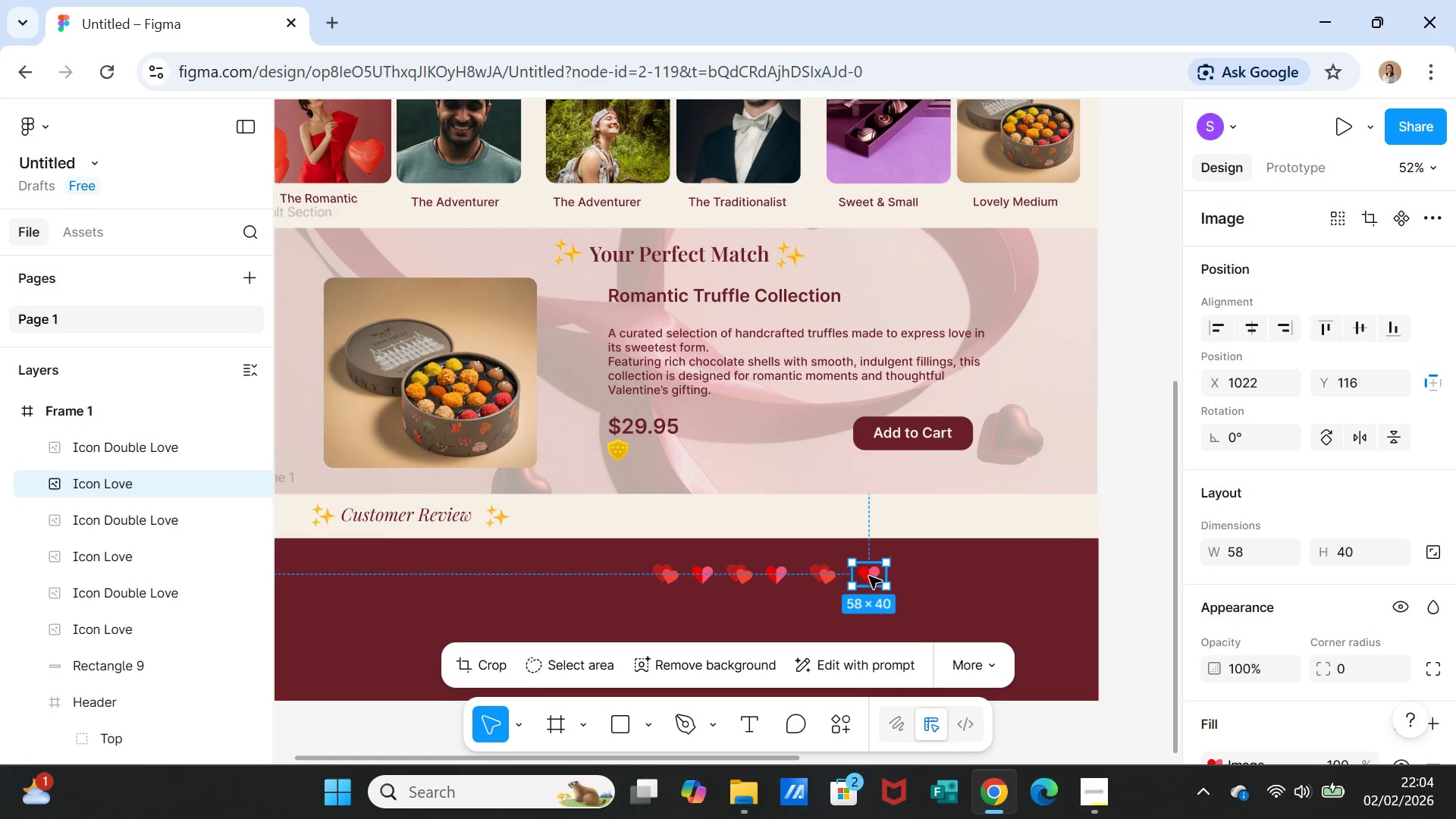 
left_click_drag(start_coordinate=[869, 576], to_coordinate=[857, 577])
 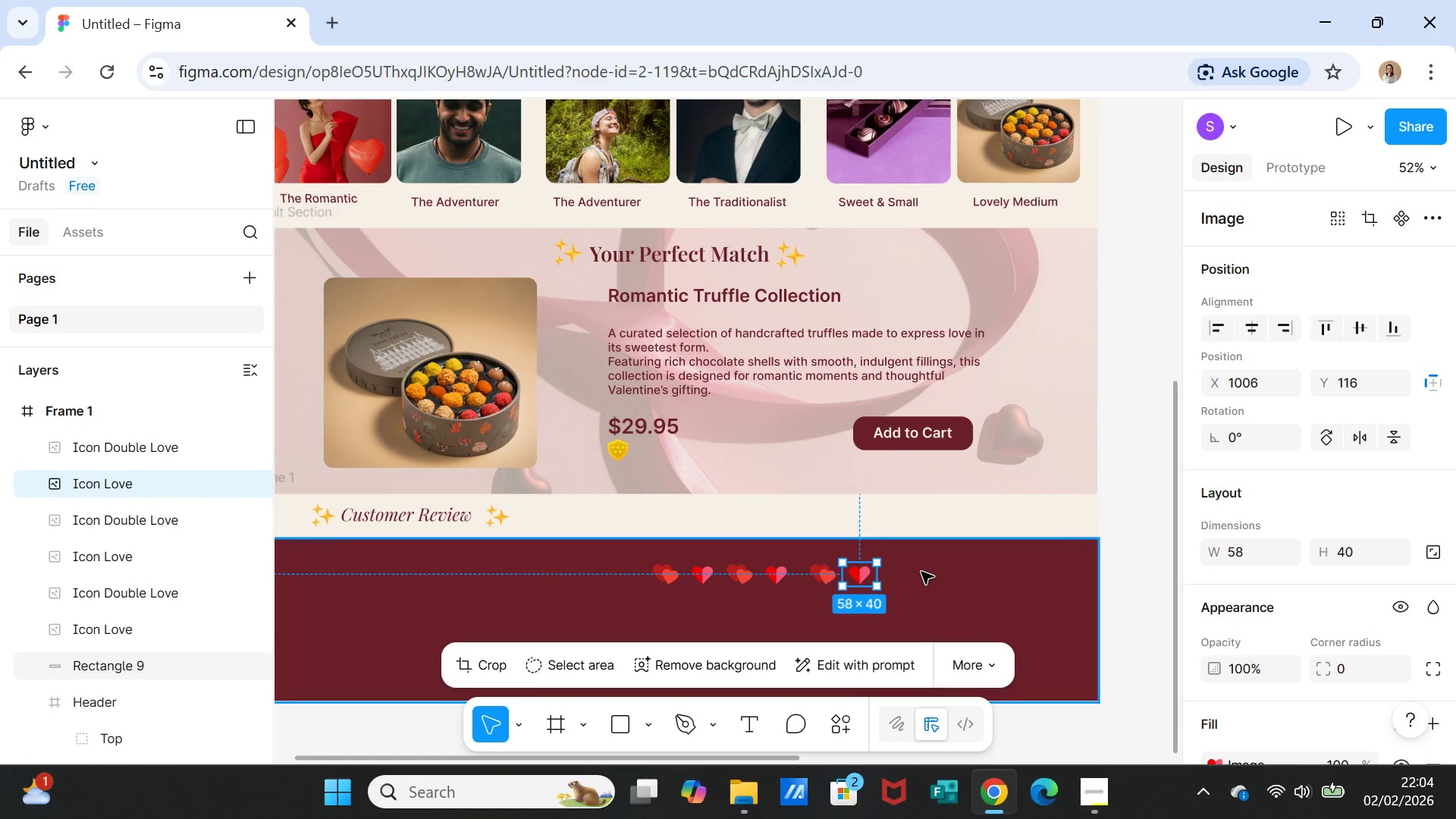 
left_click([921, 572])
 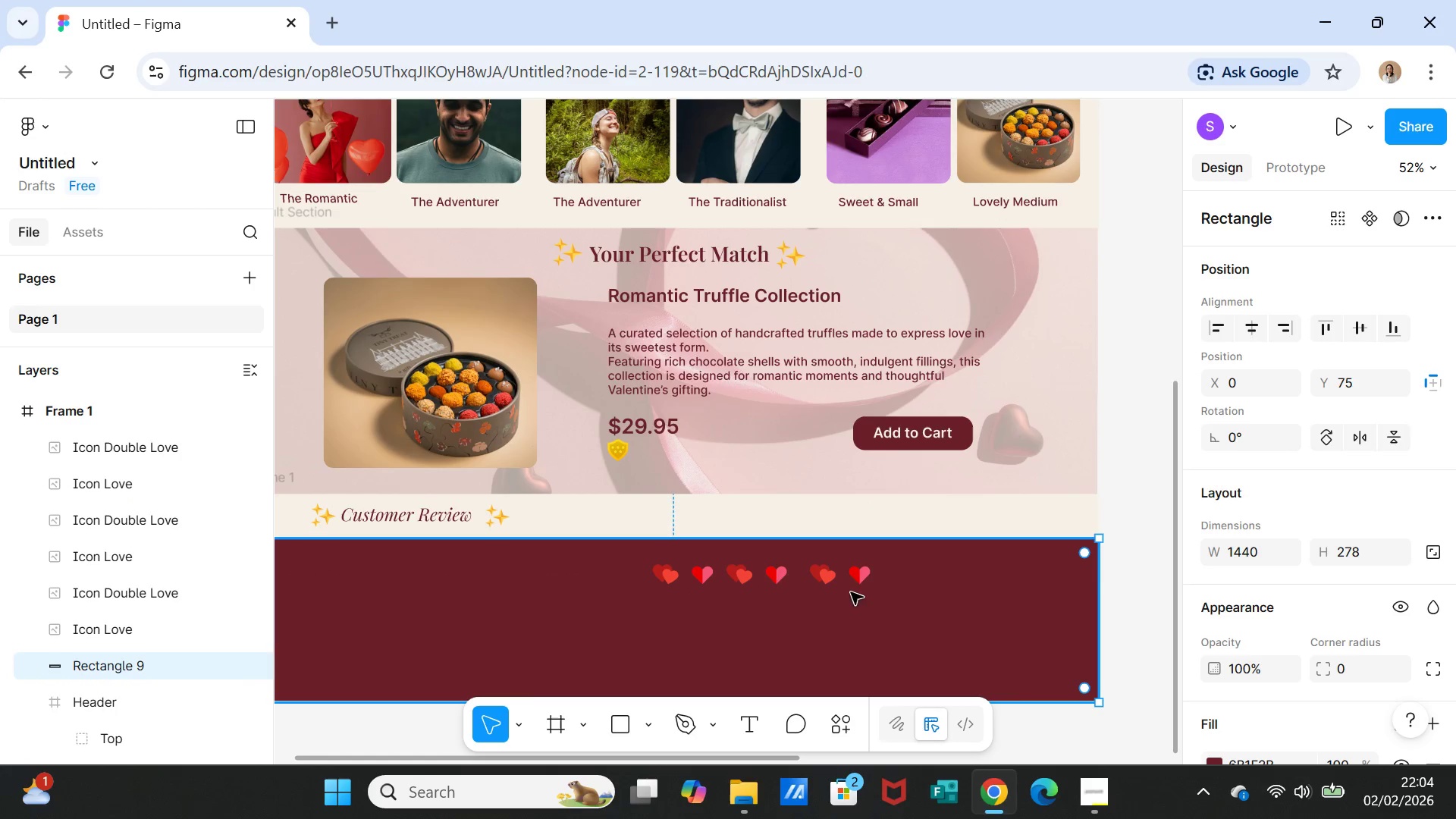 
left_click_drag(start_coordinate=[821, 572], to_coordinate=[814, 572])
 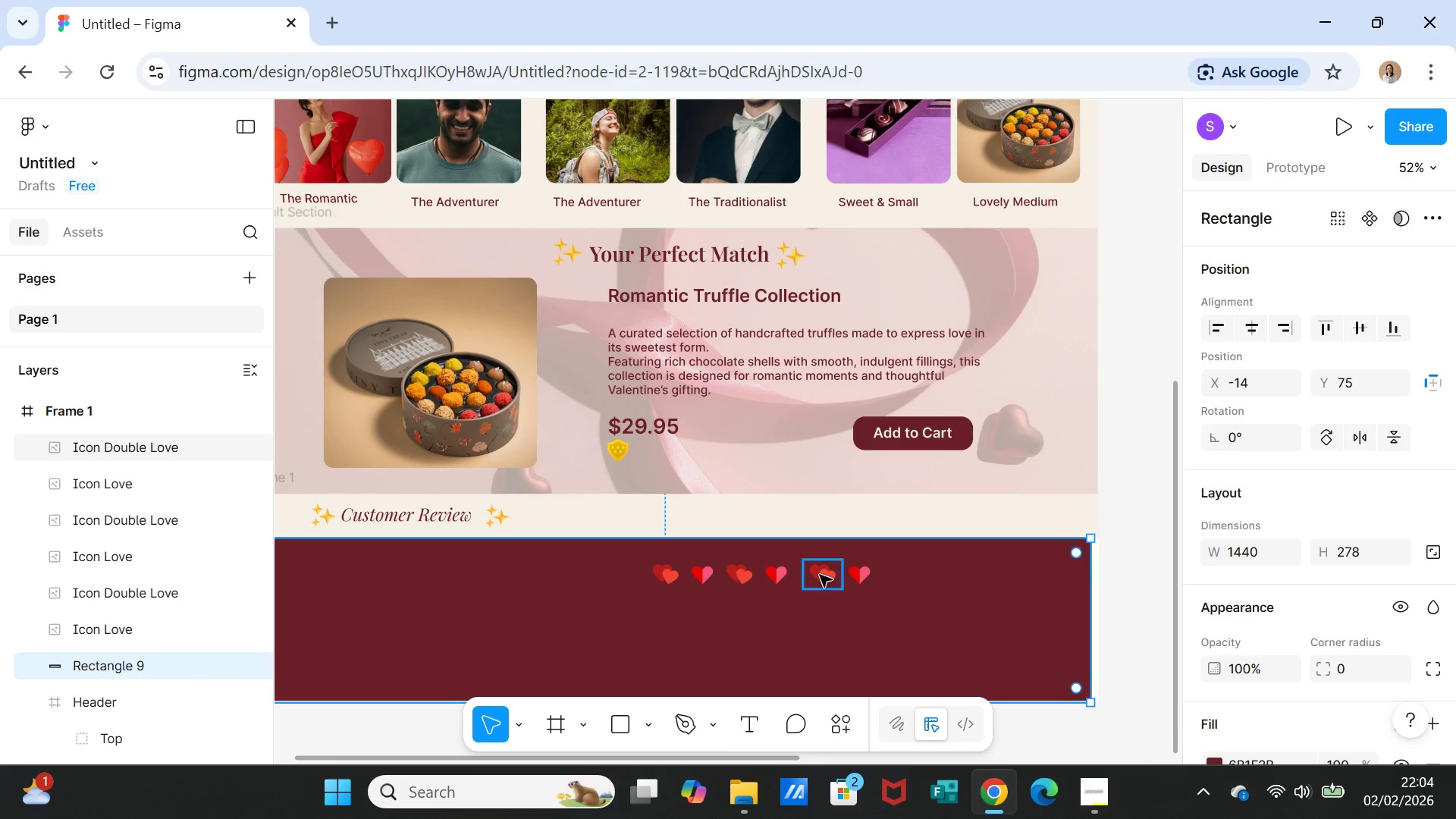 
left_click([820, 575])
 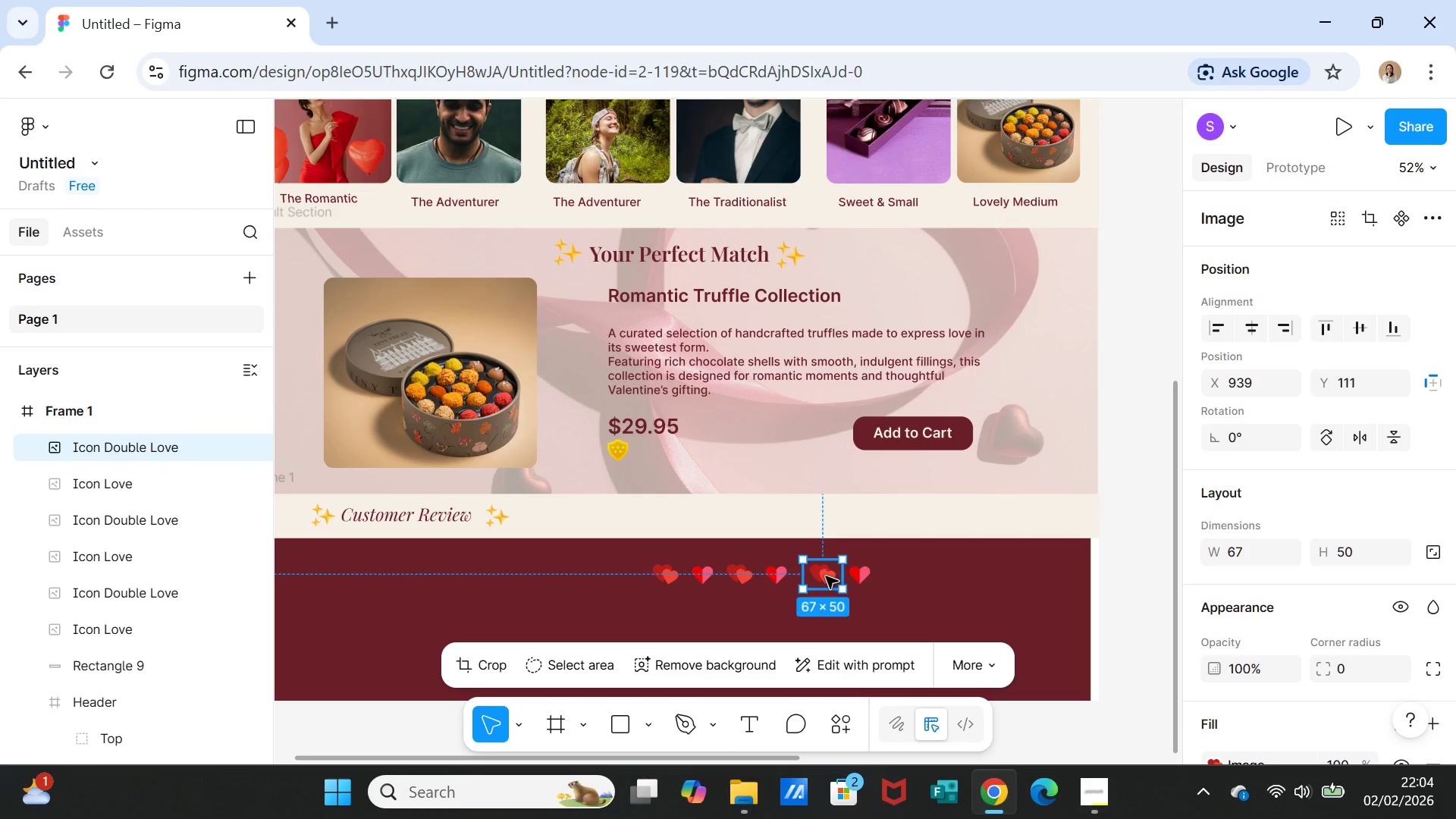 
left_click_drag(start_coordinate=[826, 576], to_coordinate=[817, 576])
 